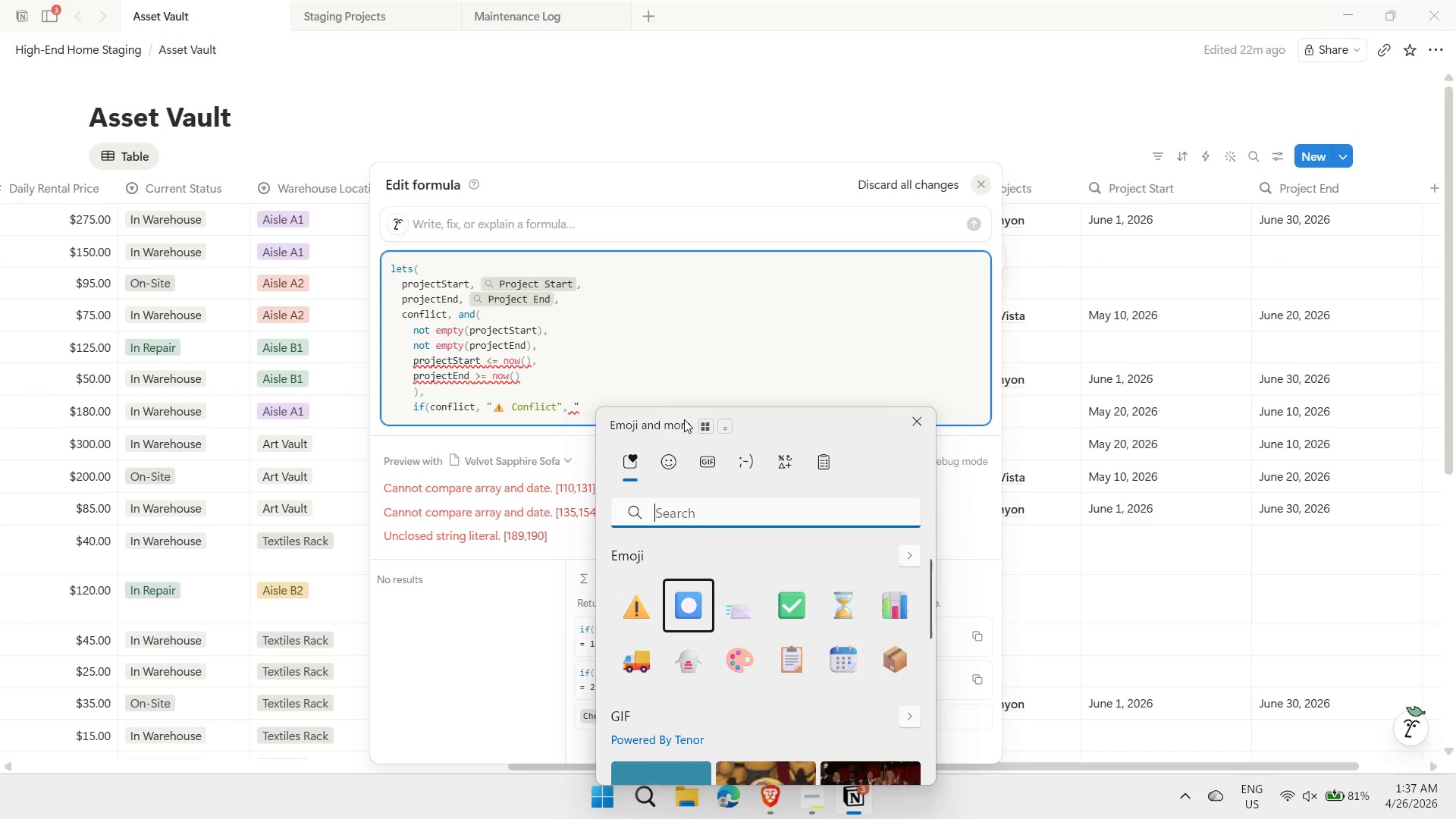 
key(ArrowRight)
 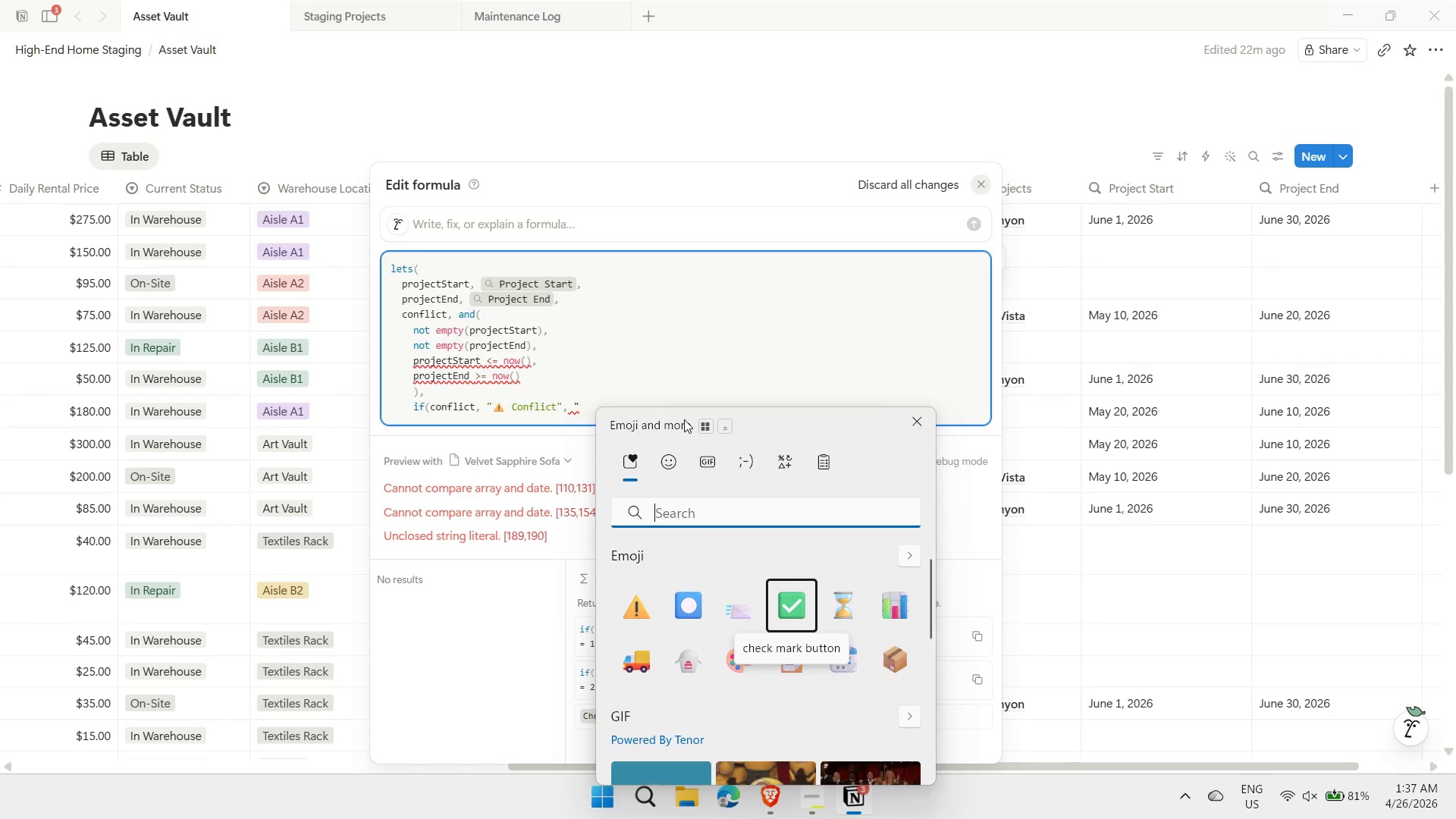 
key(Enter)
 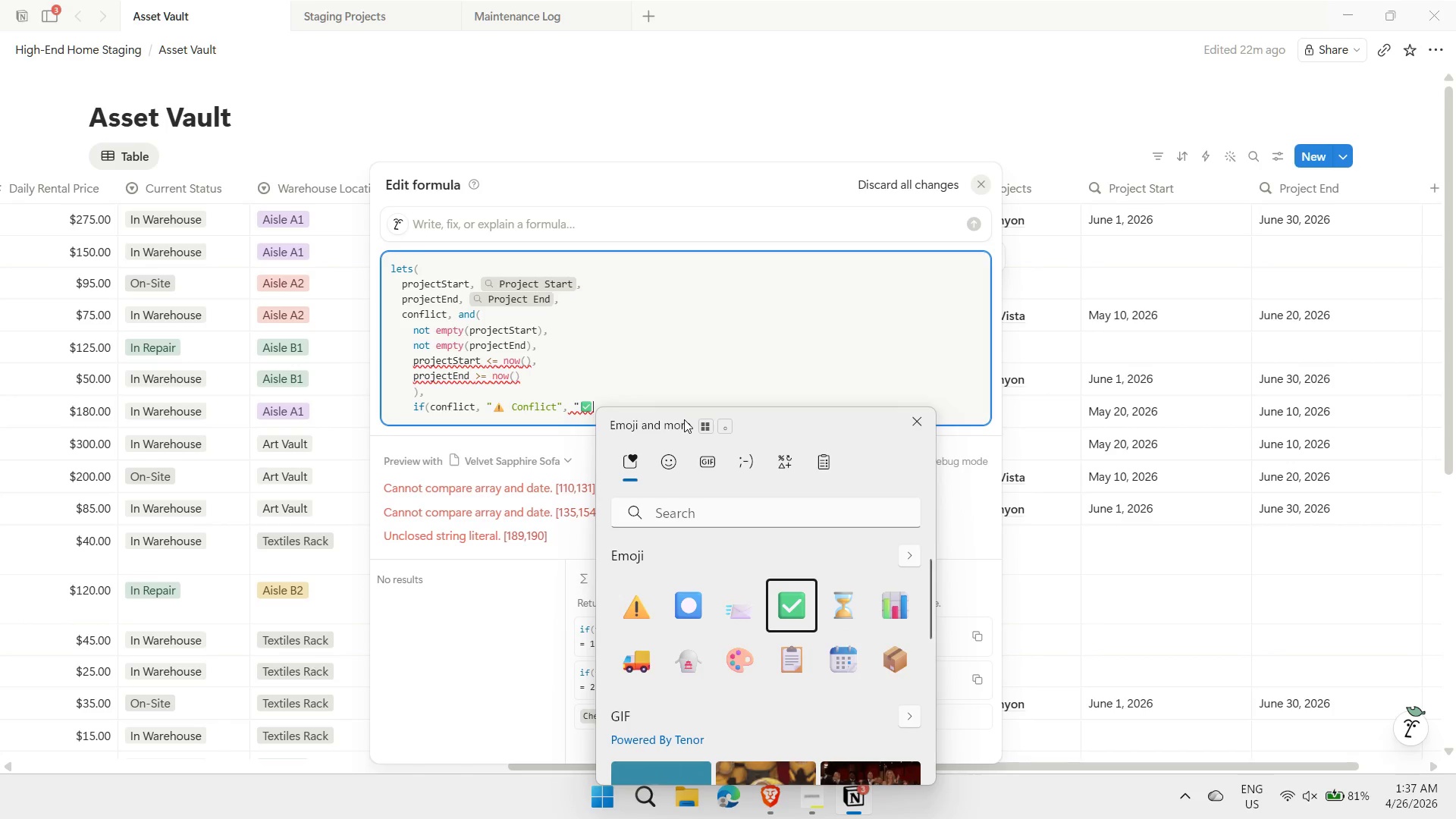 
type( Available"))
 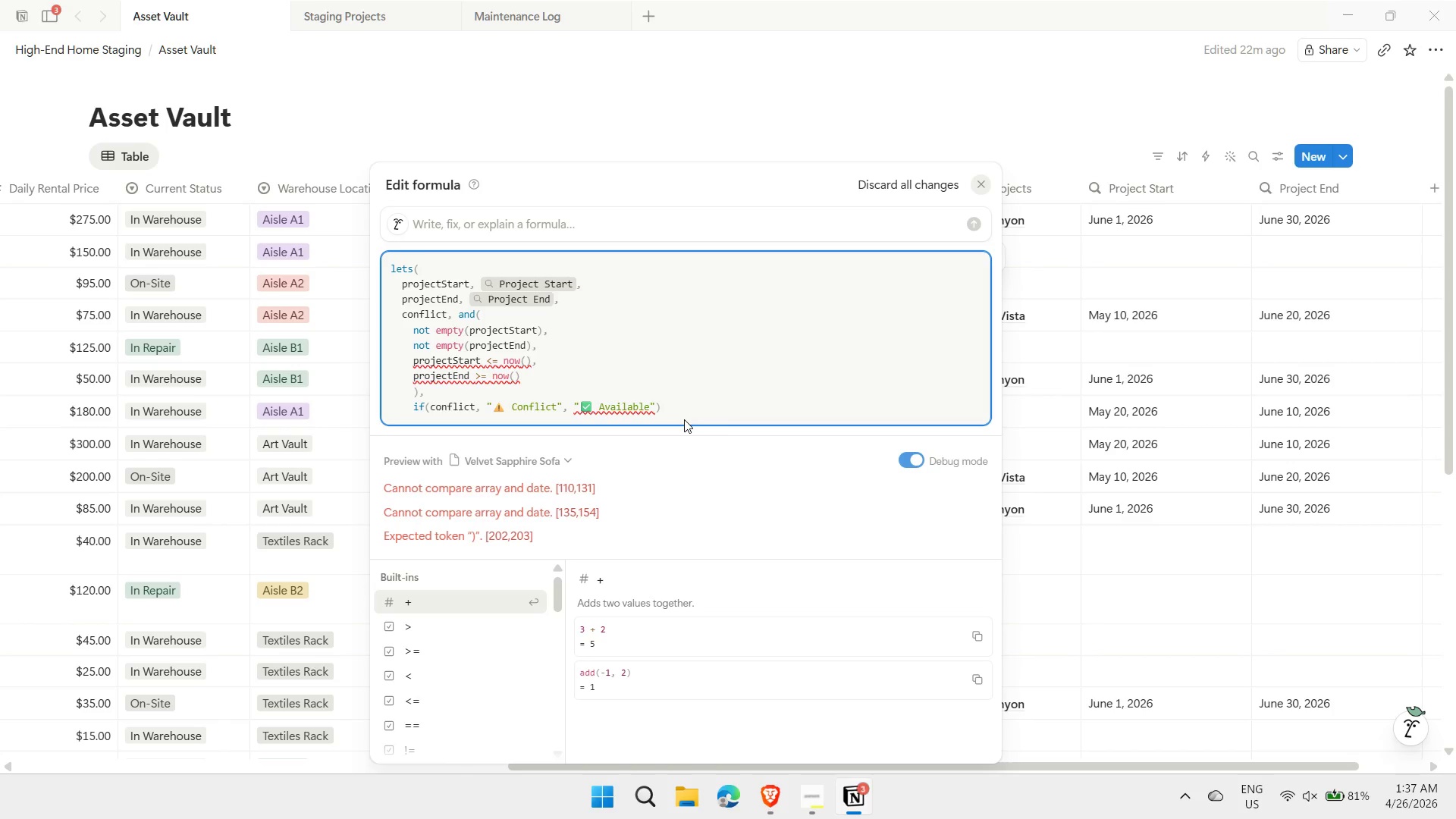 
 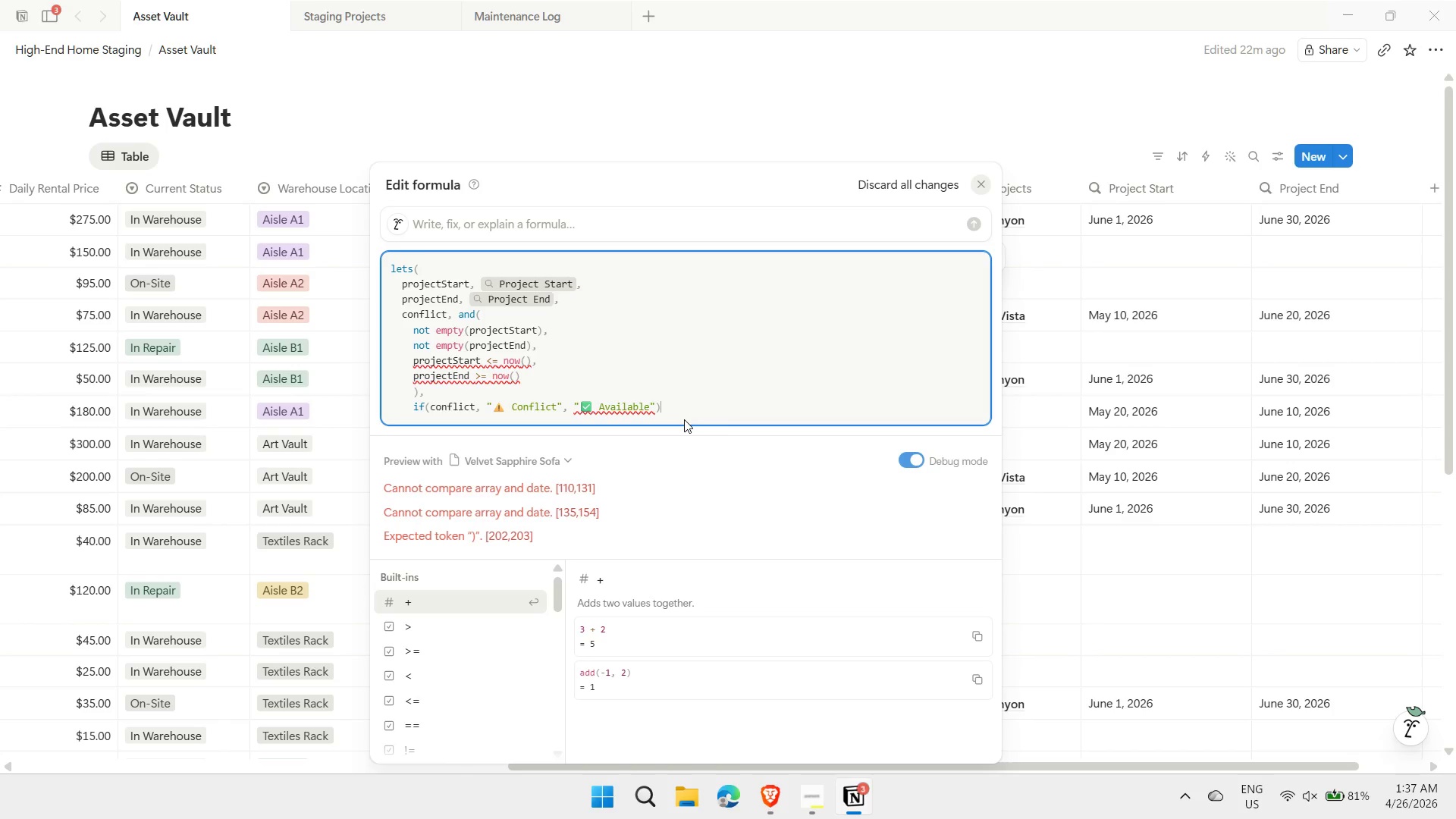 
key(Shift+Enter)
 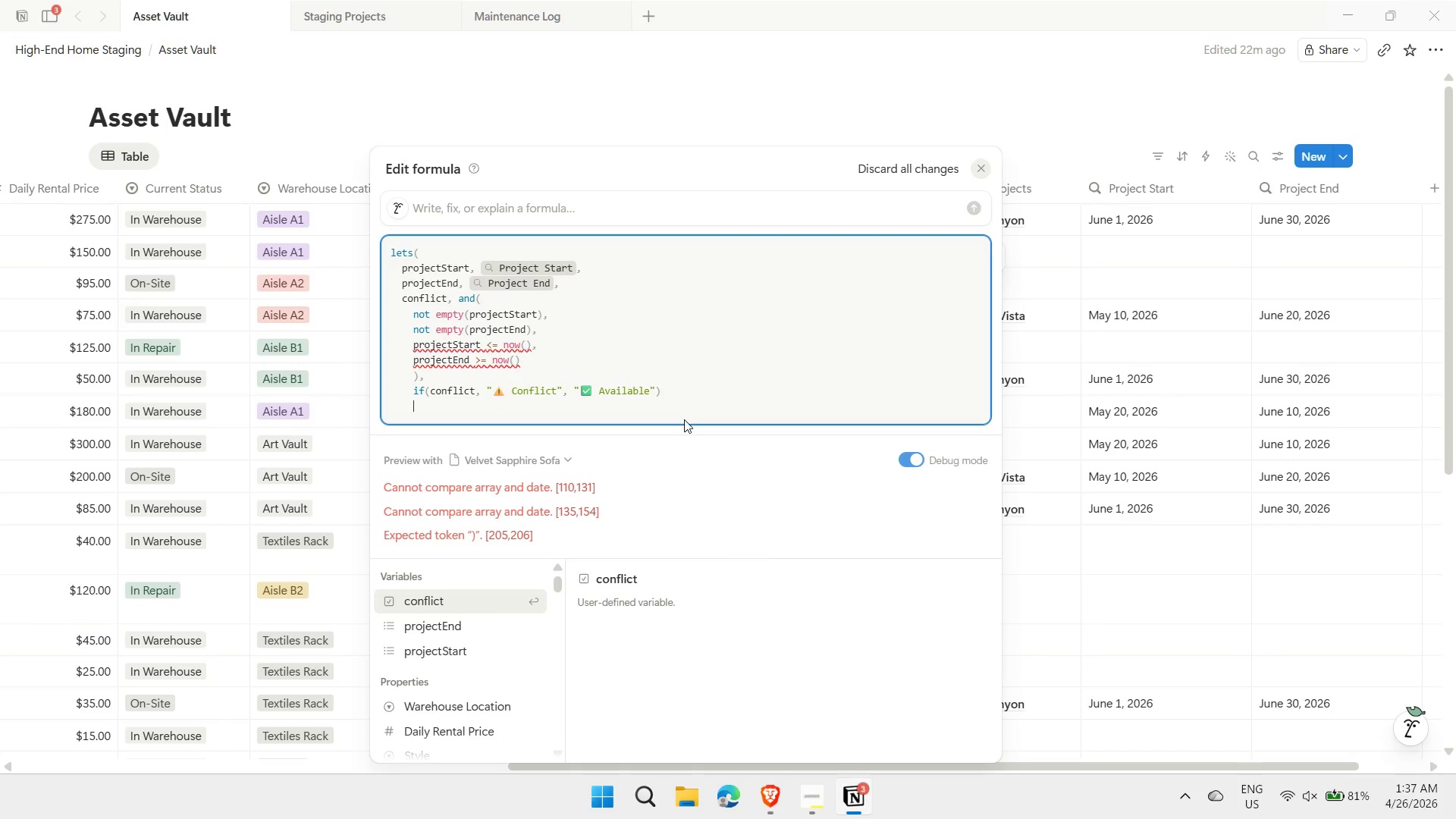 
key(Shift+0)
 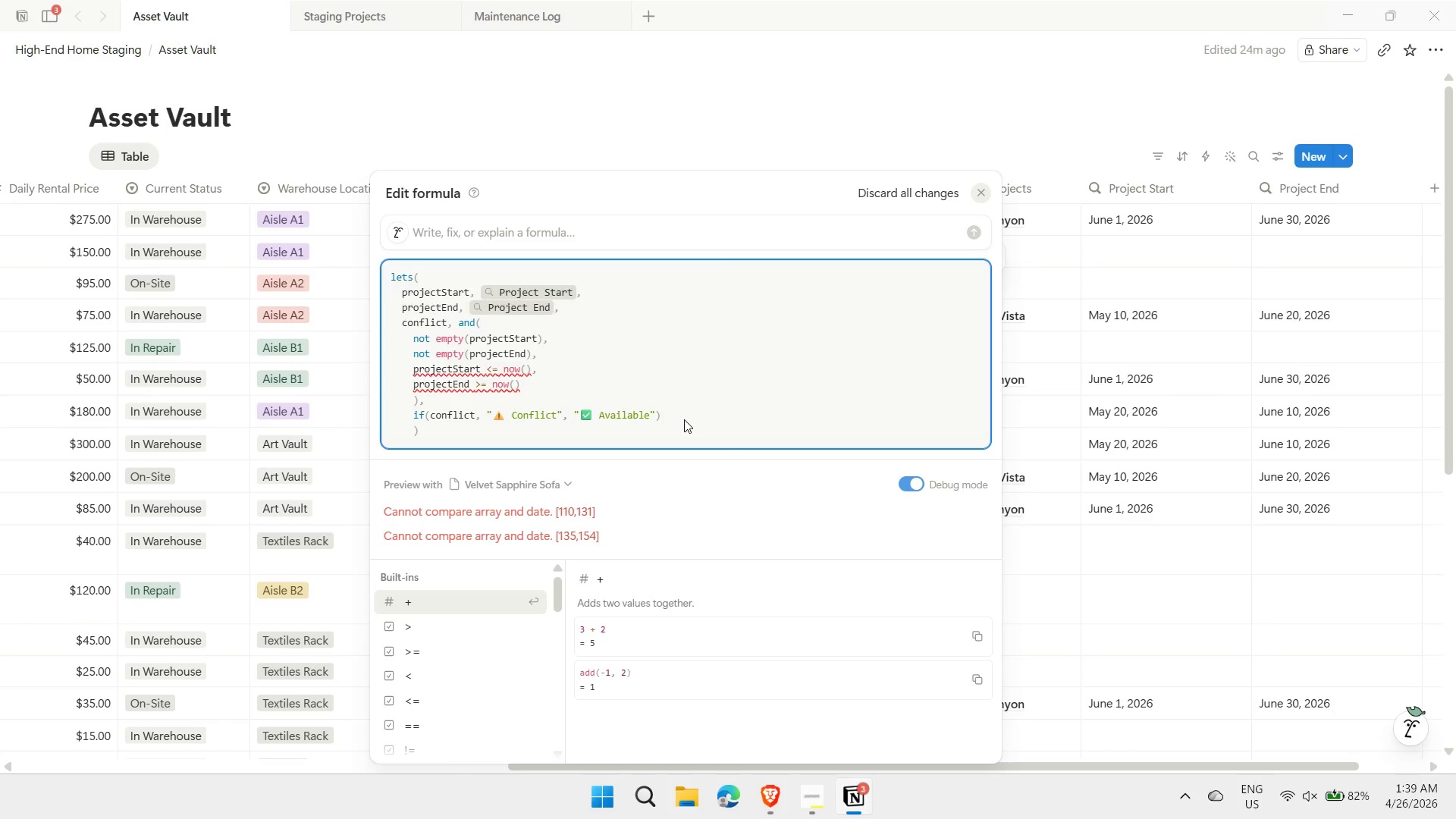 
wait(98.12)
 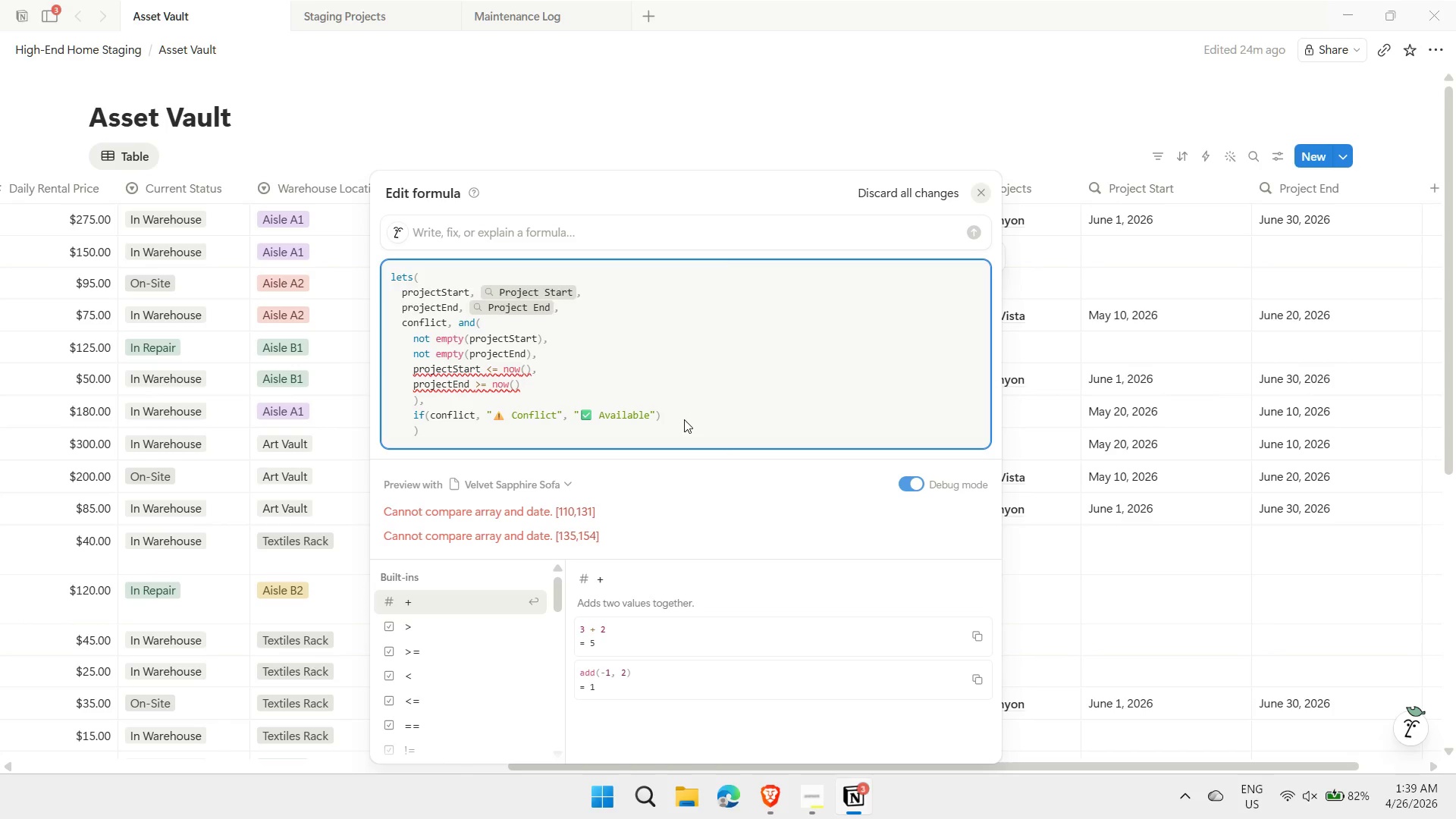 
left_click([796, 115])
 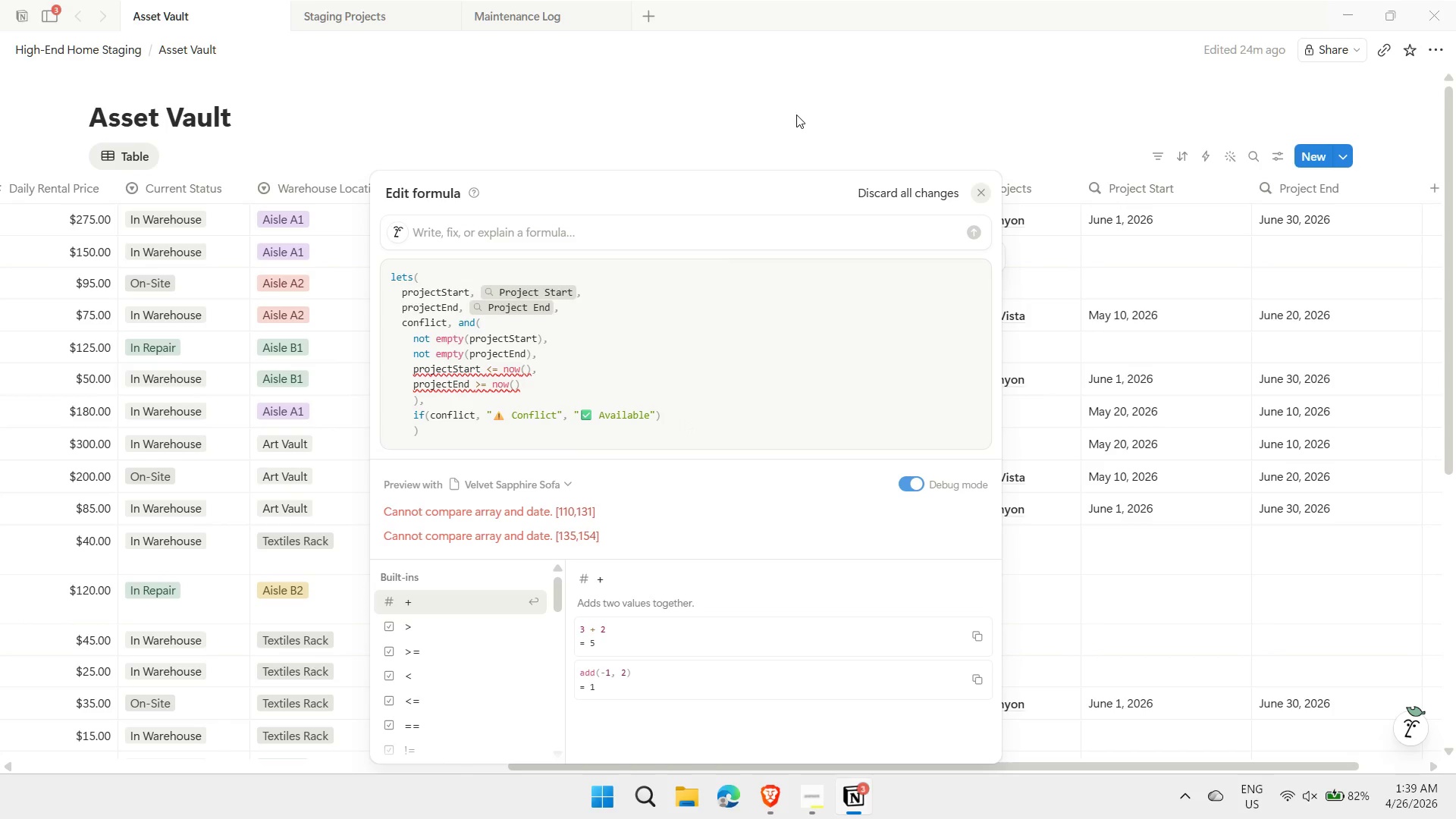 
left_click([796, 115])
 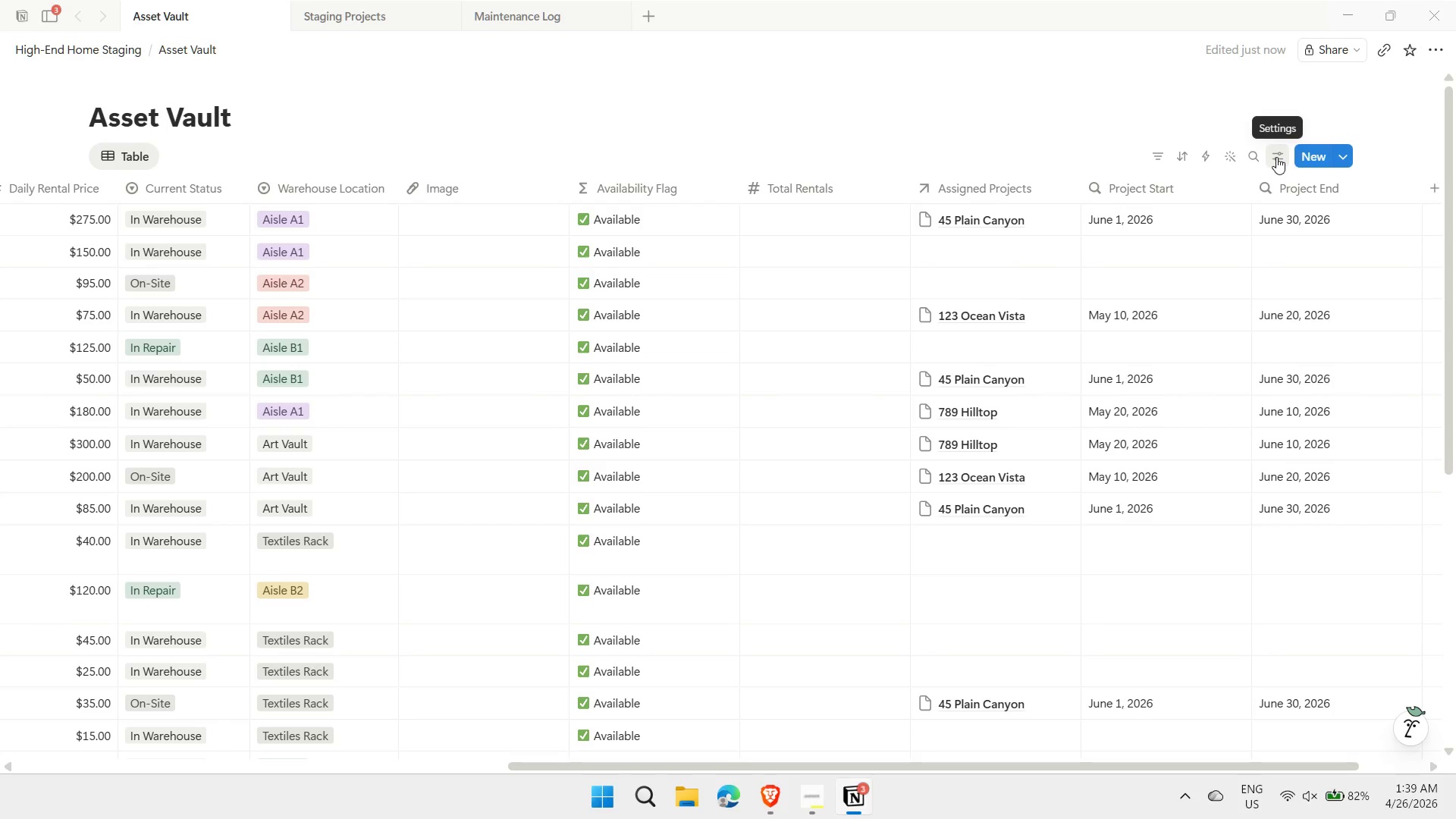 
wait(6.95)
 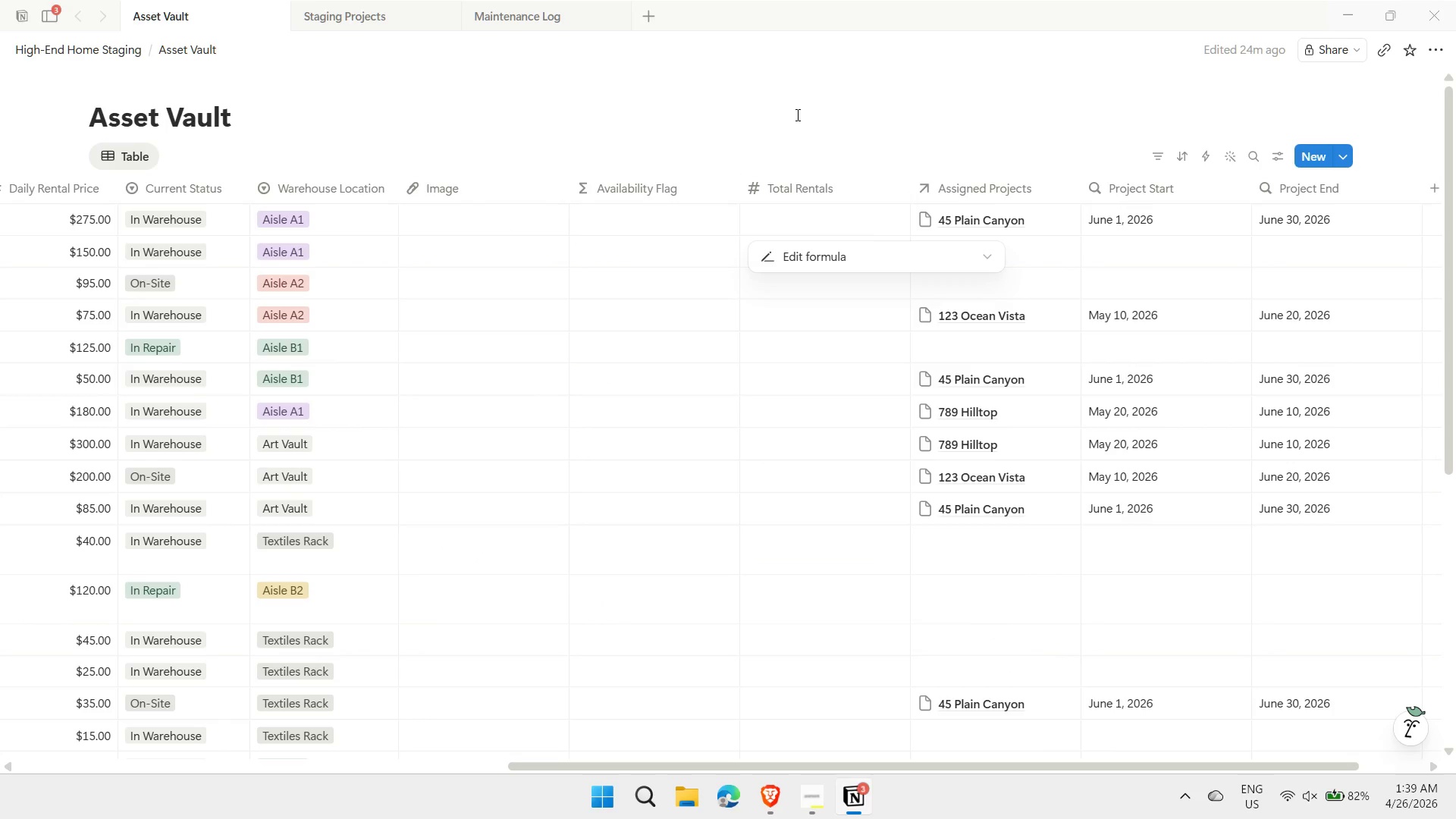 
left_click([1276, 157])
 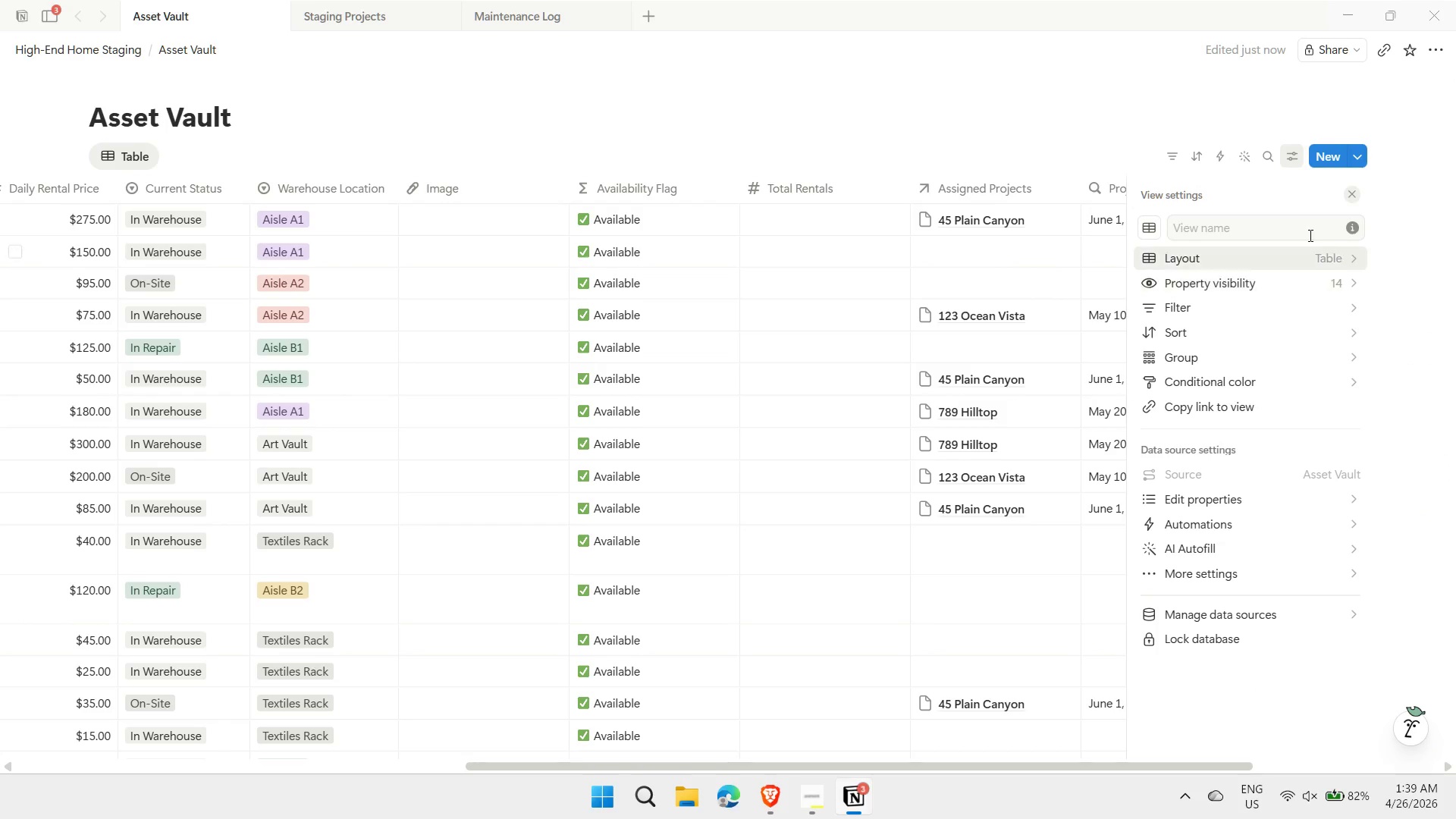 
left_click([1069, 126])
 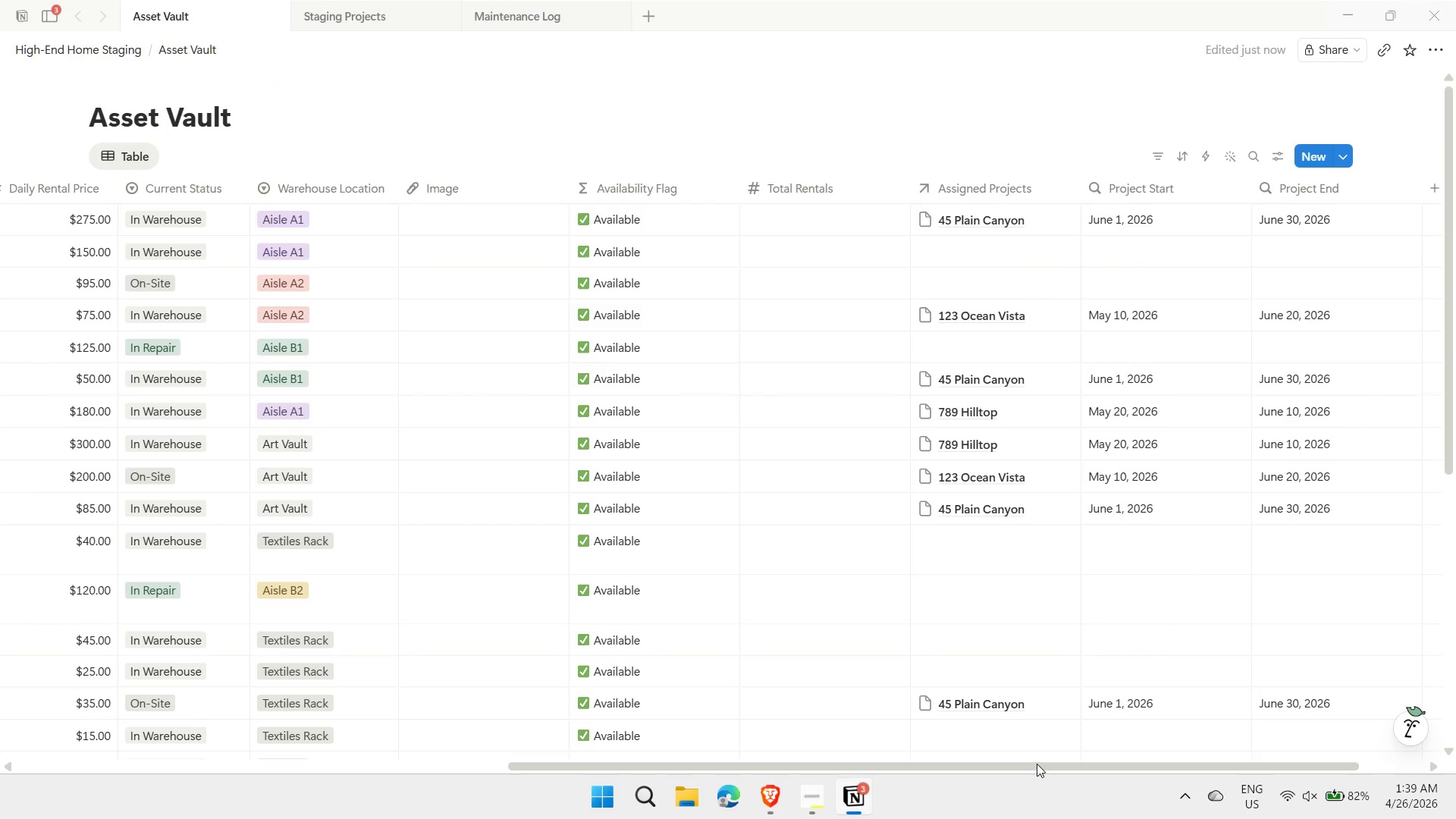 
left_click_drag(start_coordinate=[1031, 766], to_coordinate=[1266, 739])
 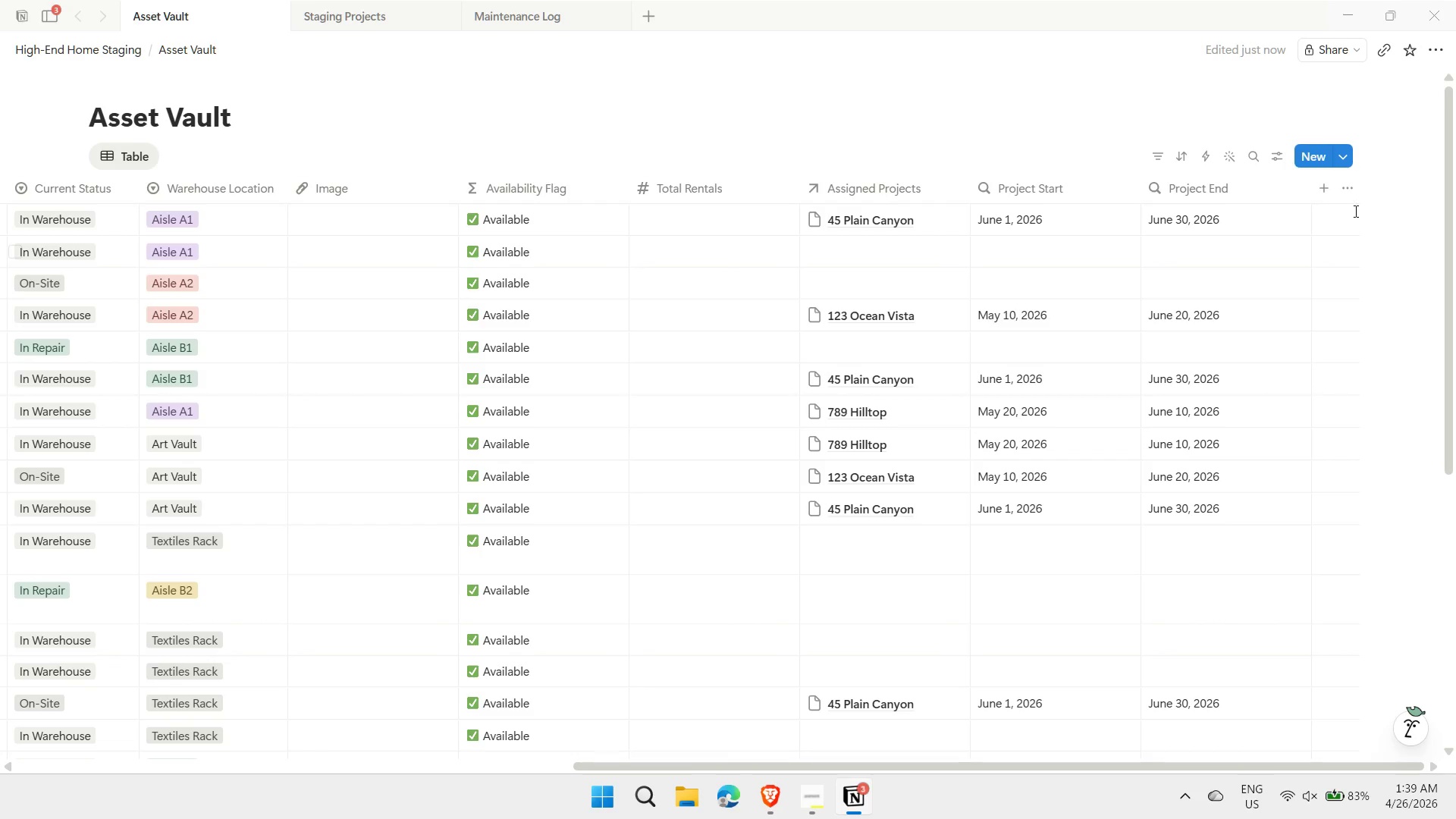 
left_click([1323, 186])
 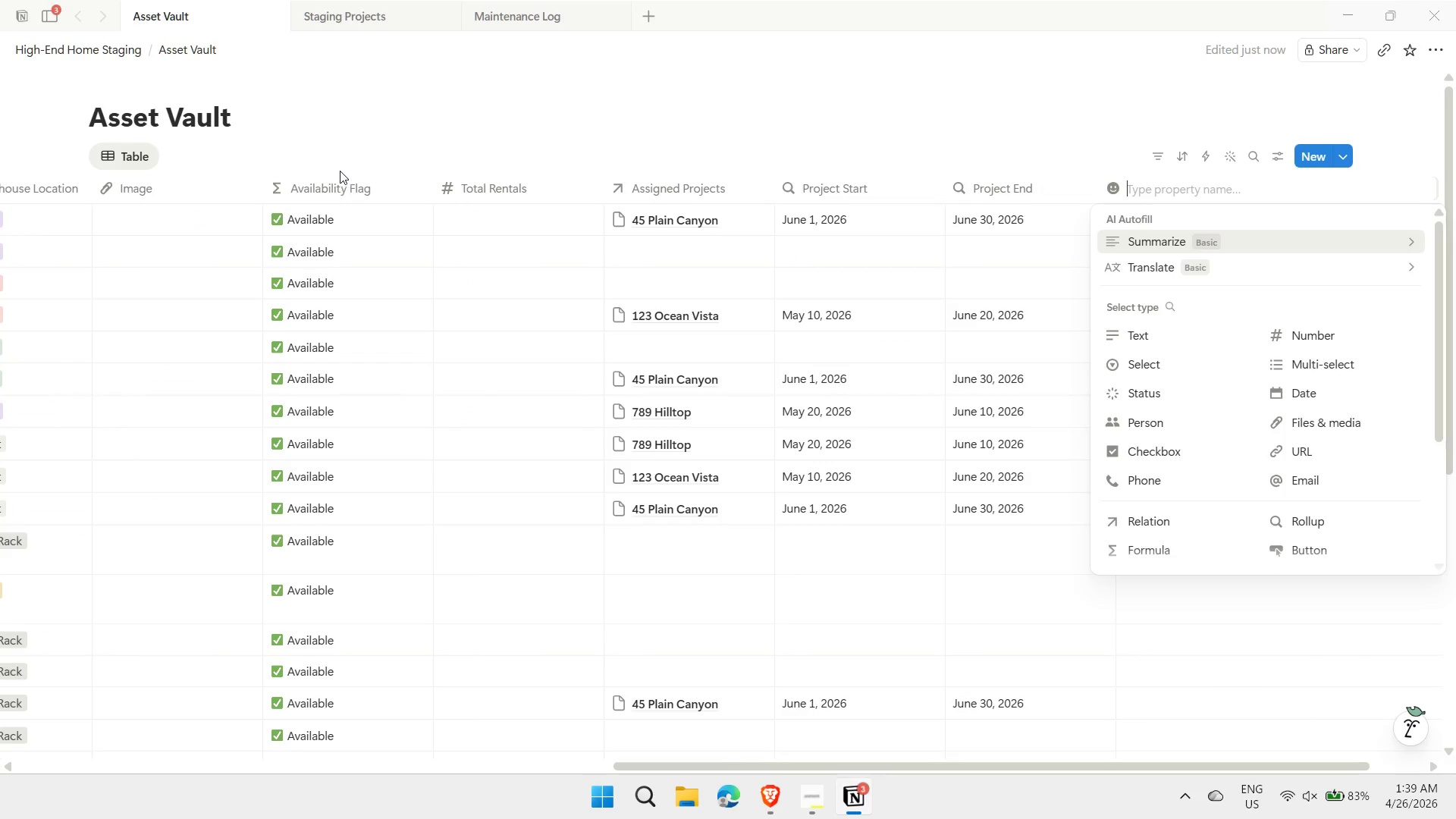 
left_click([358, 184])
 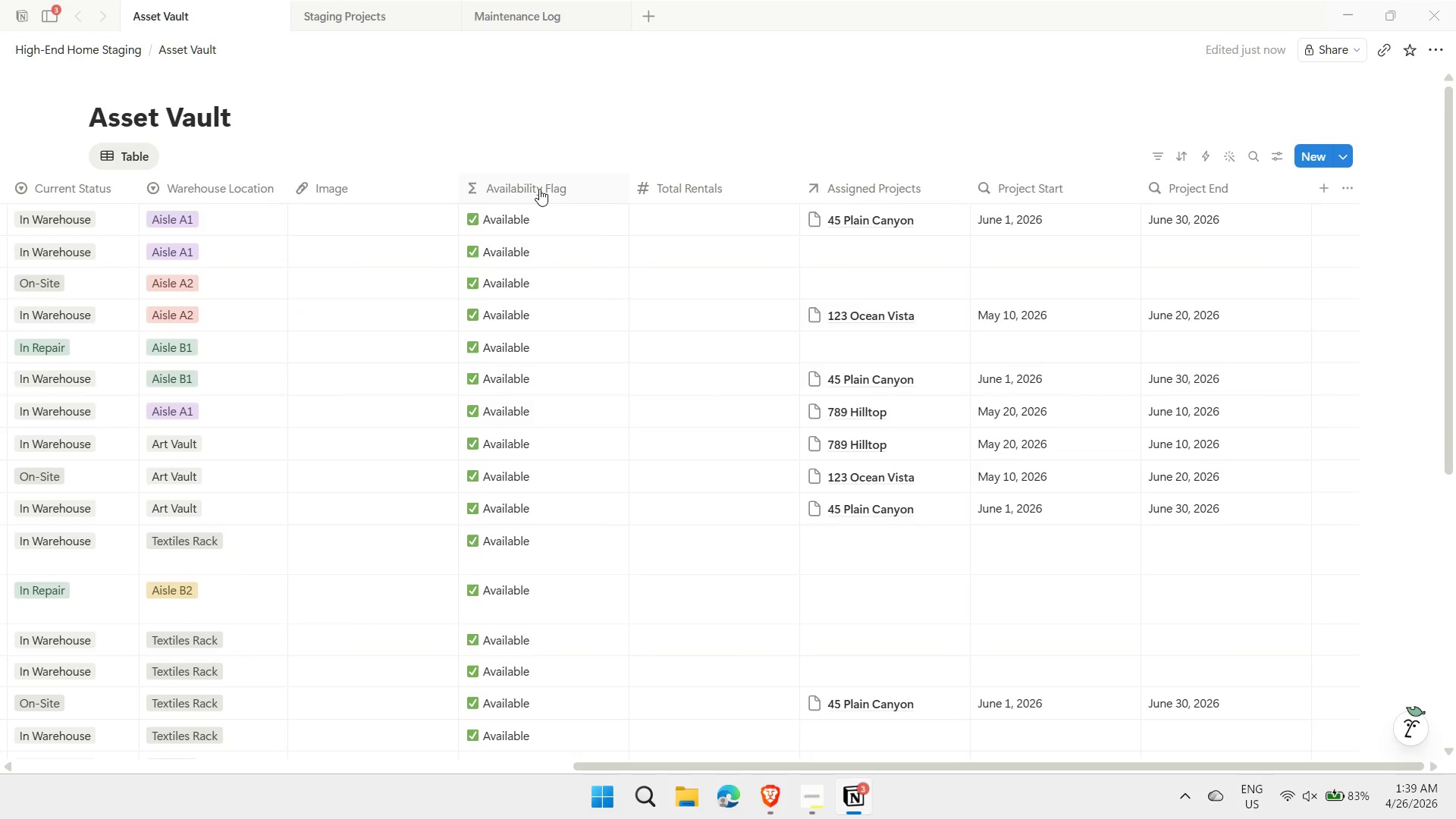 
left_click([541, 192])
 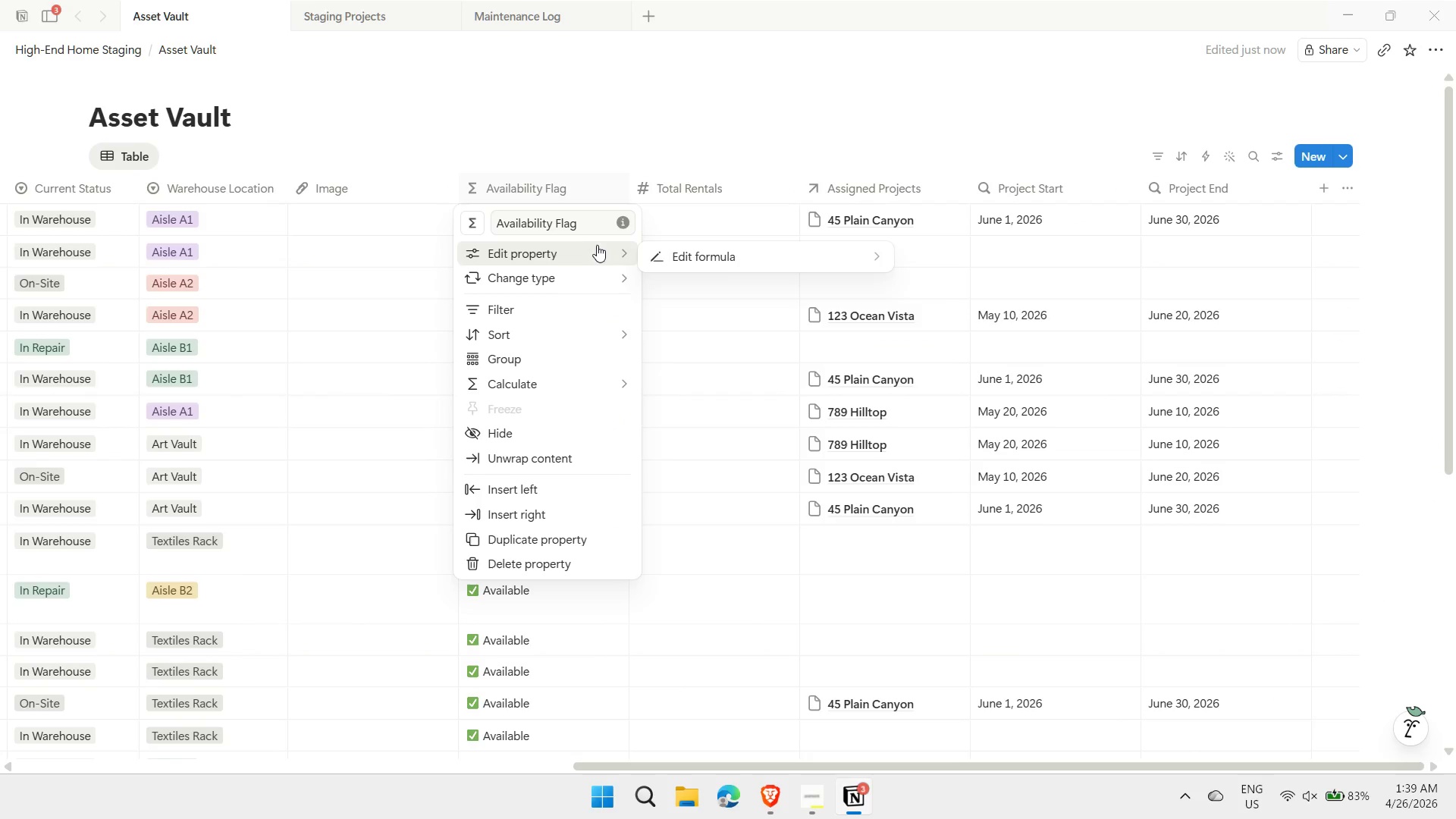 
left_click([781, 261])
 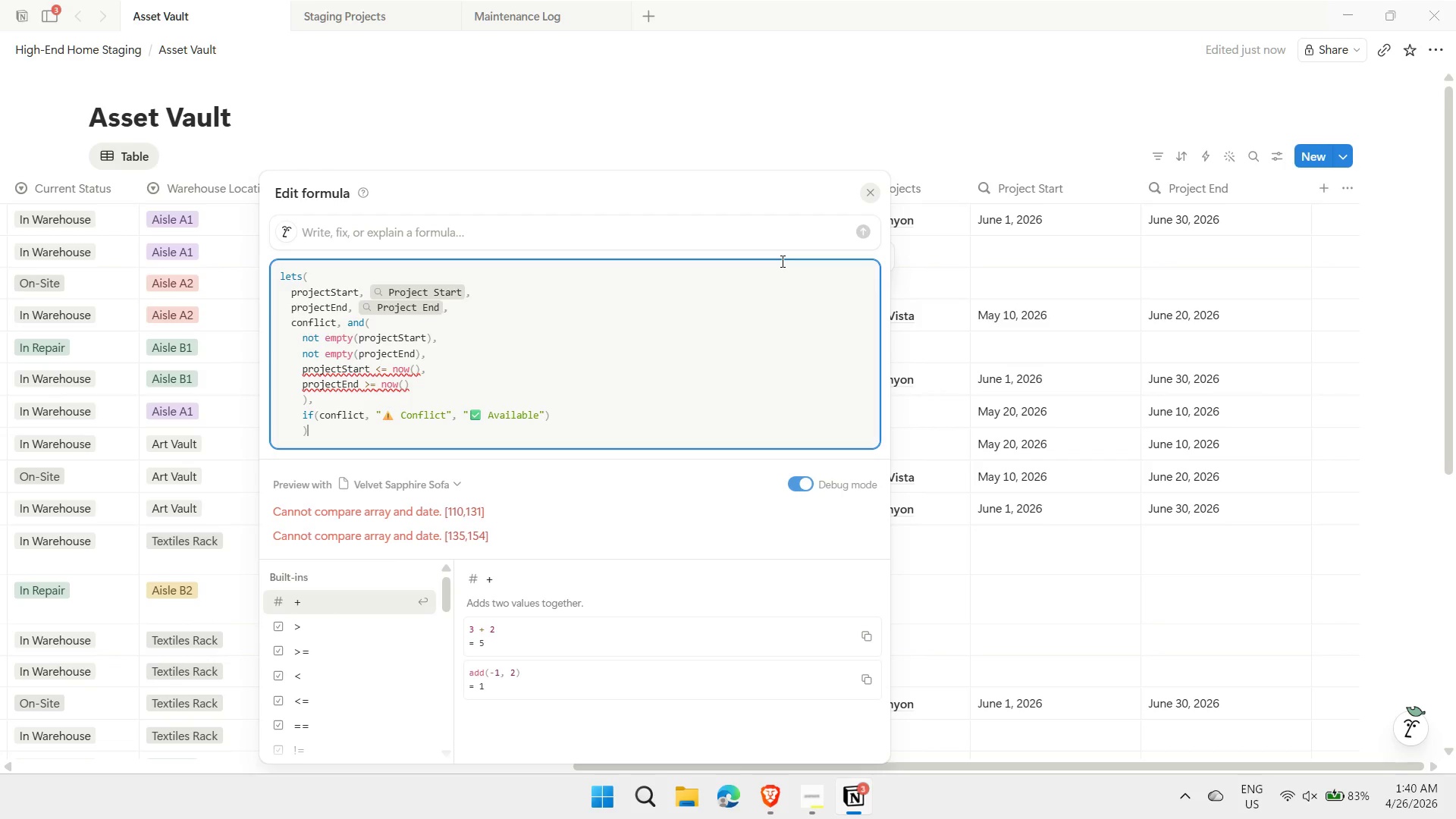 
wait(30.22)
 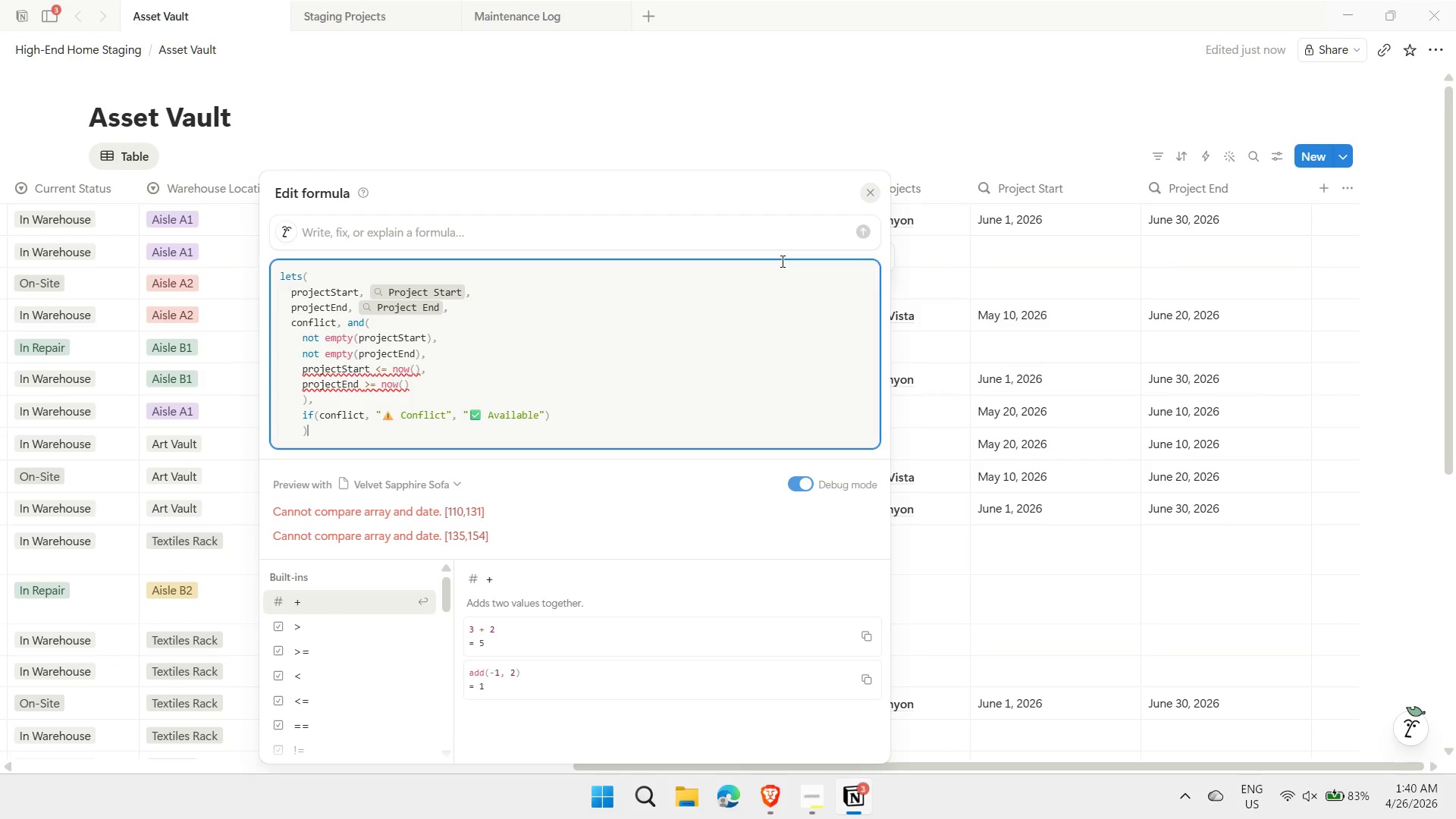 
left_click([1204, 115])
 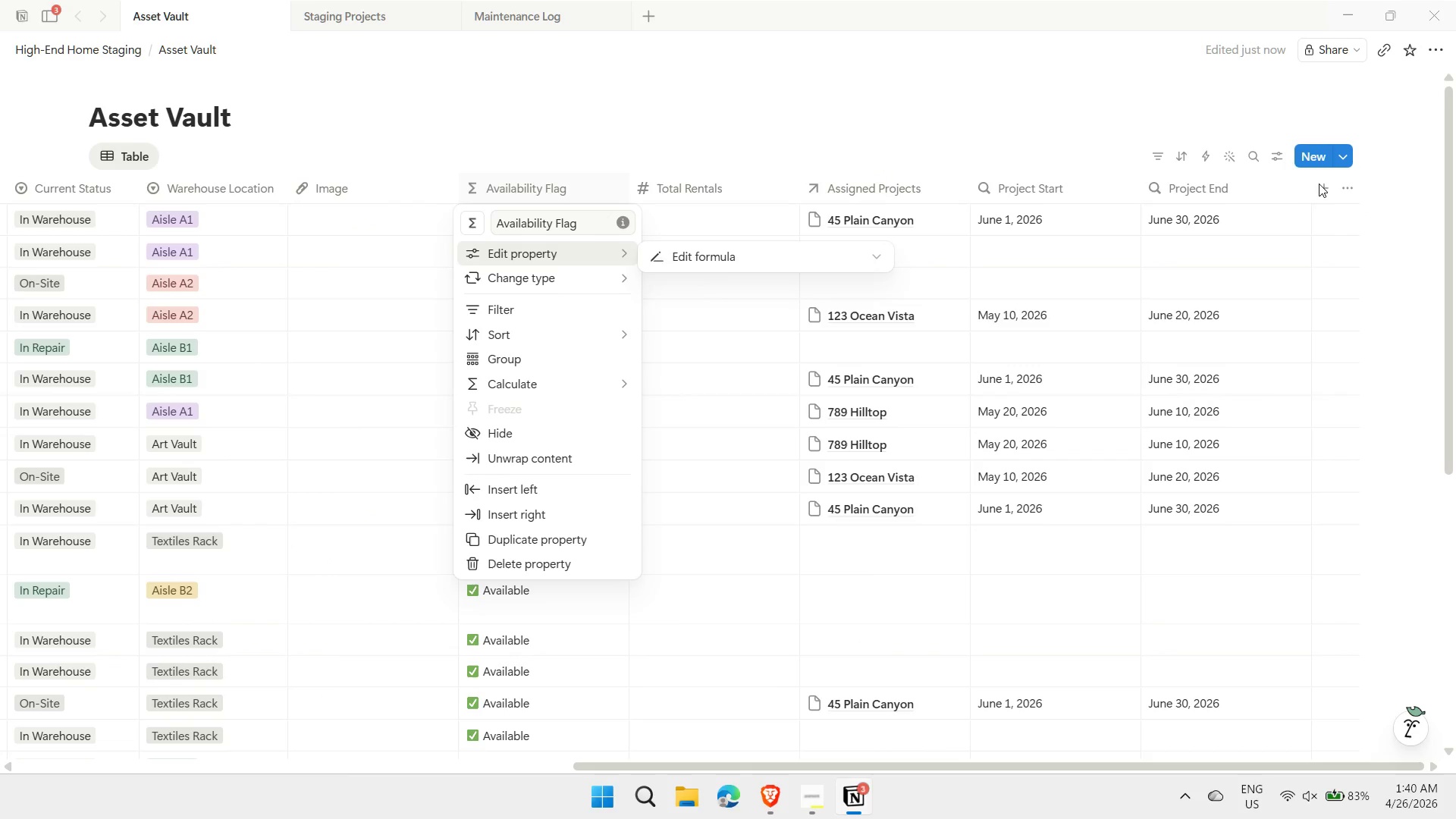 
left_click([1321, 190])
 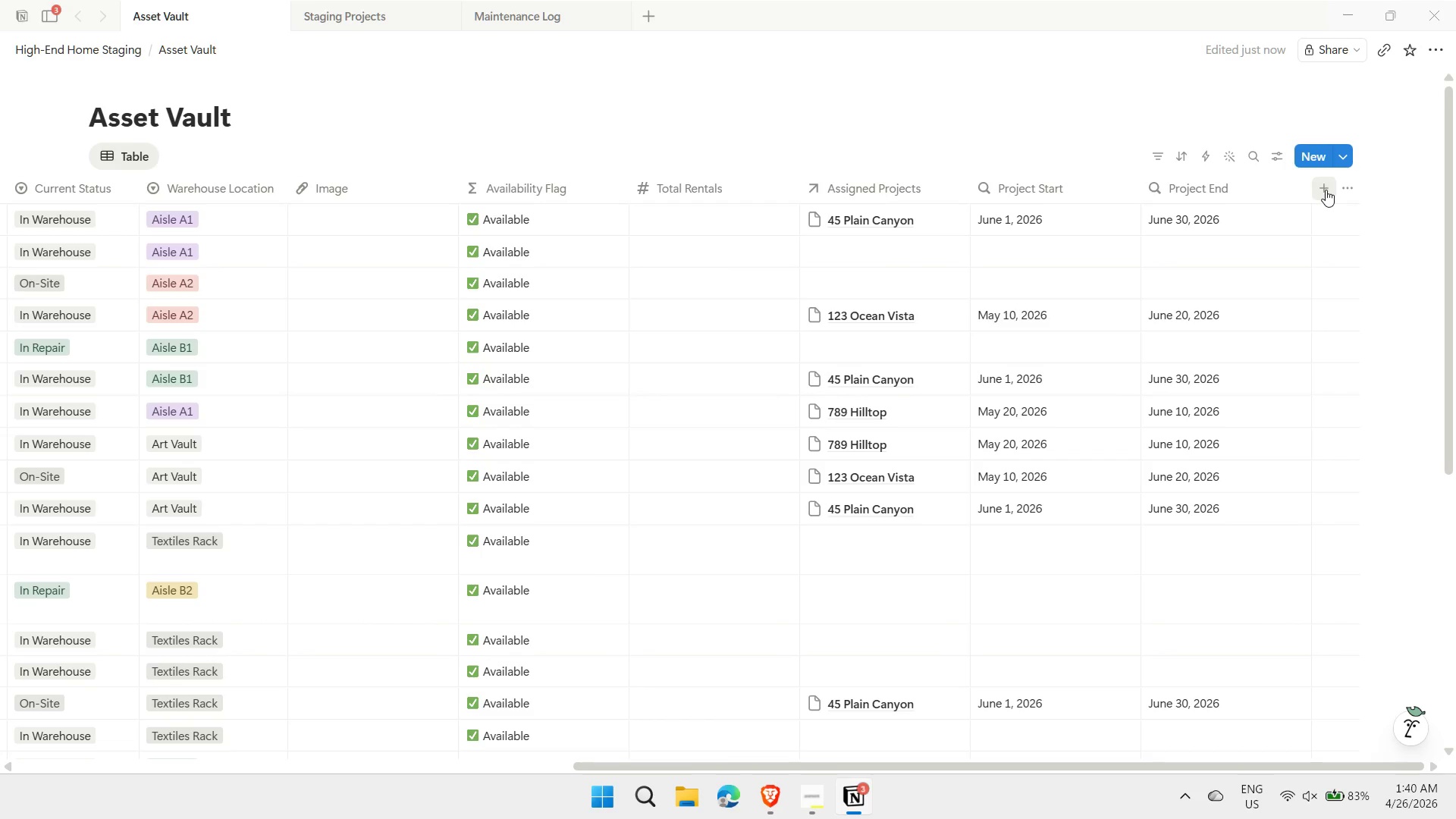 
left_click([1324, 190])
 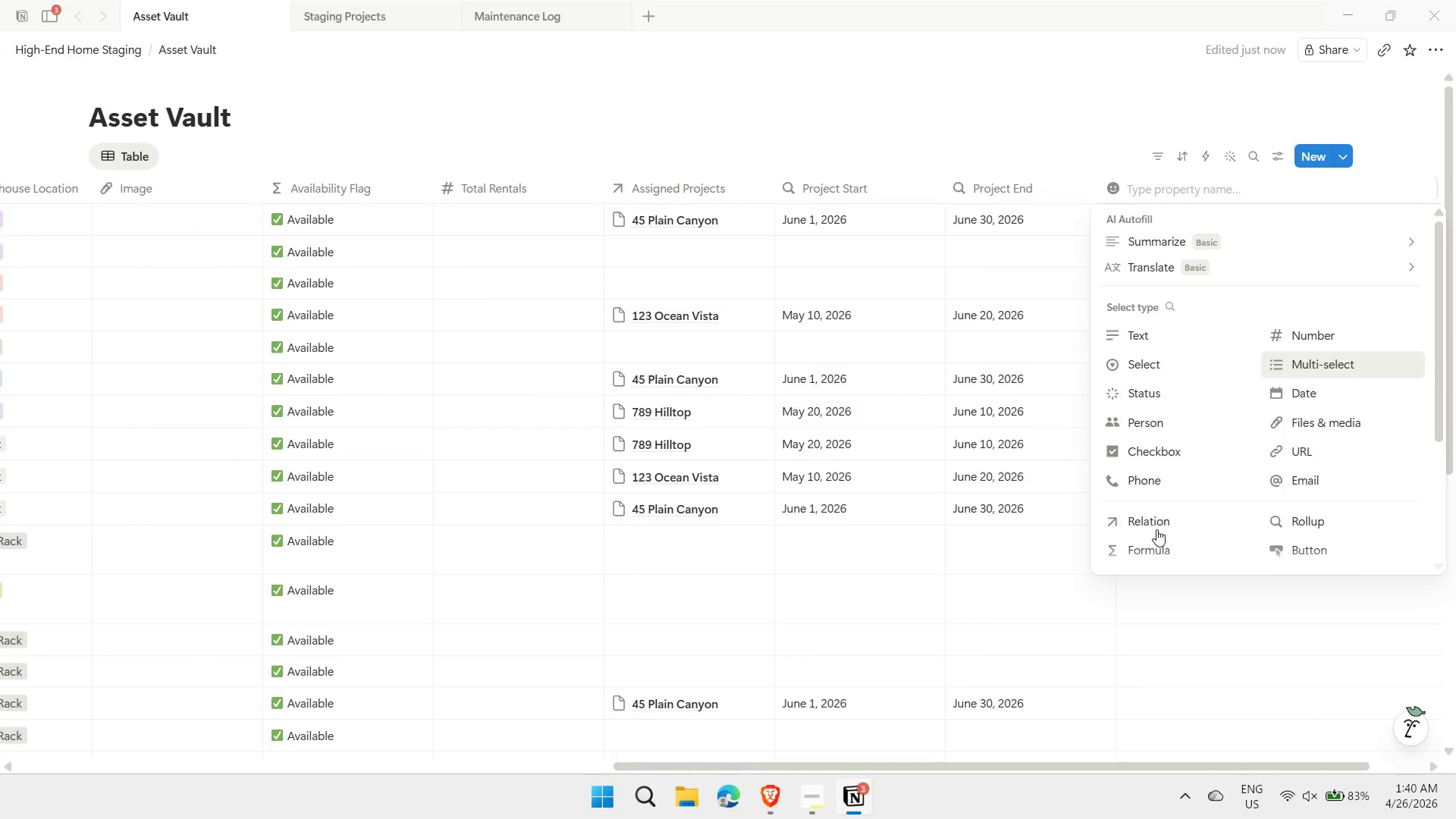 
left_click([1141, 544])
 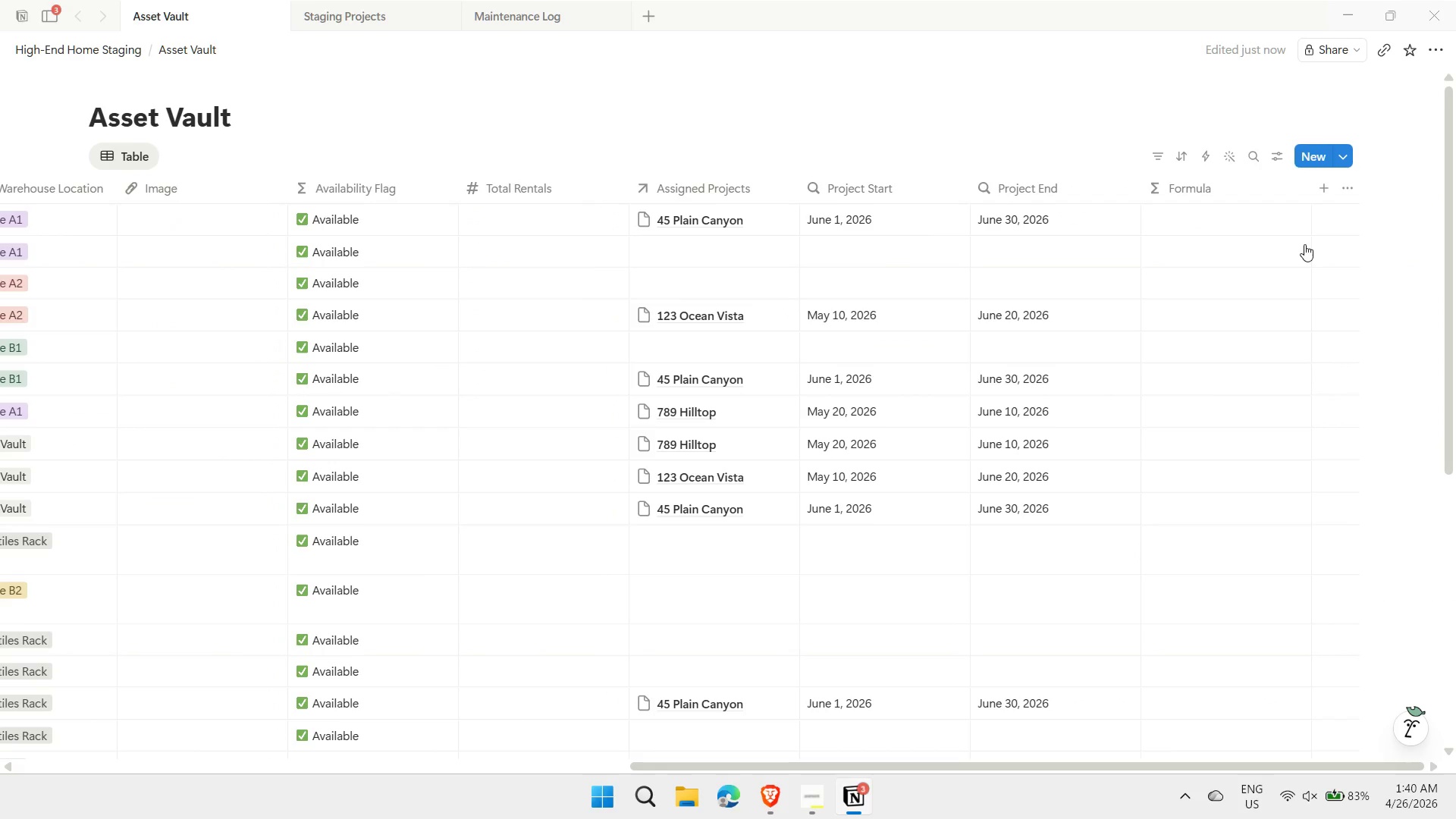 
left_click([1181, 186])
 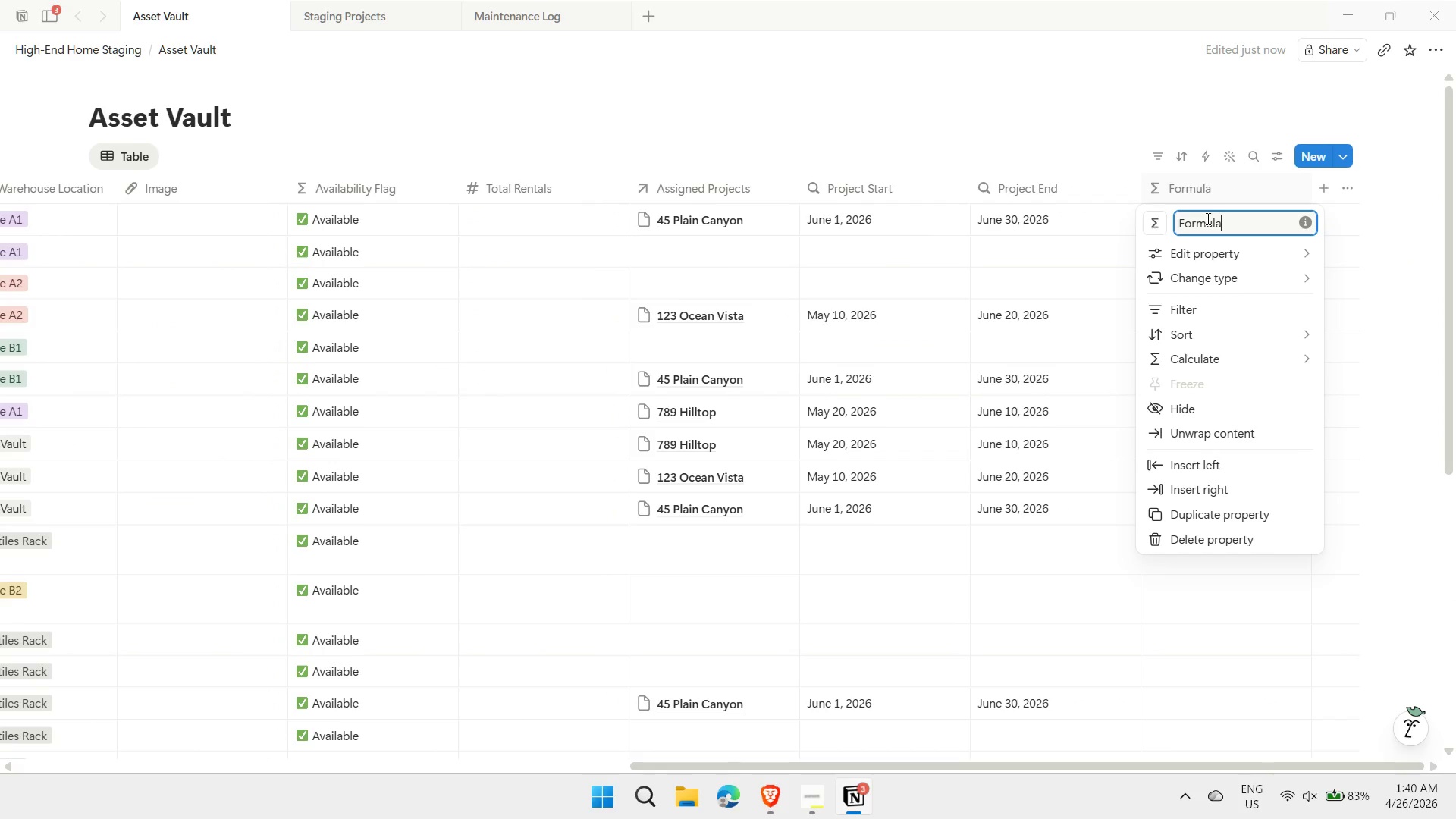 
double_click([1207, 218])
 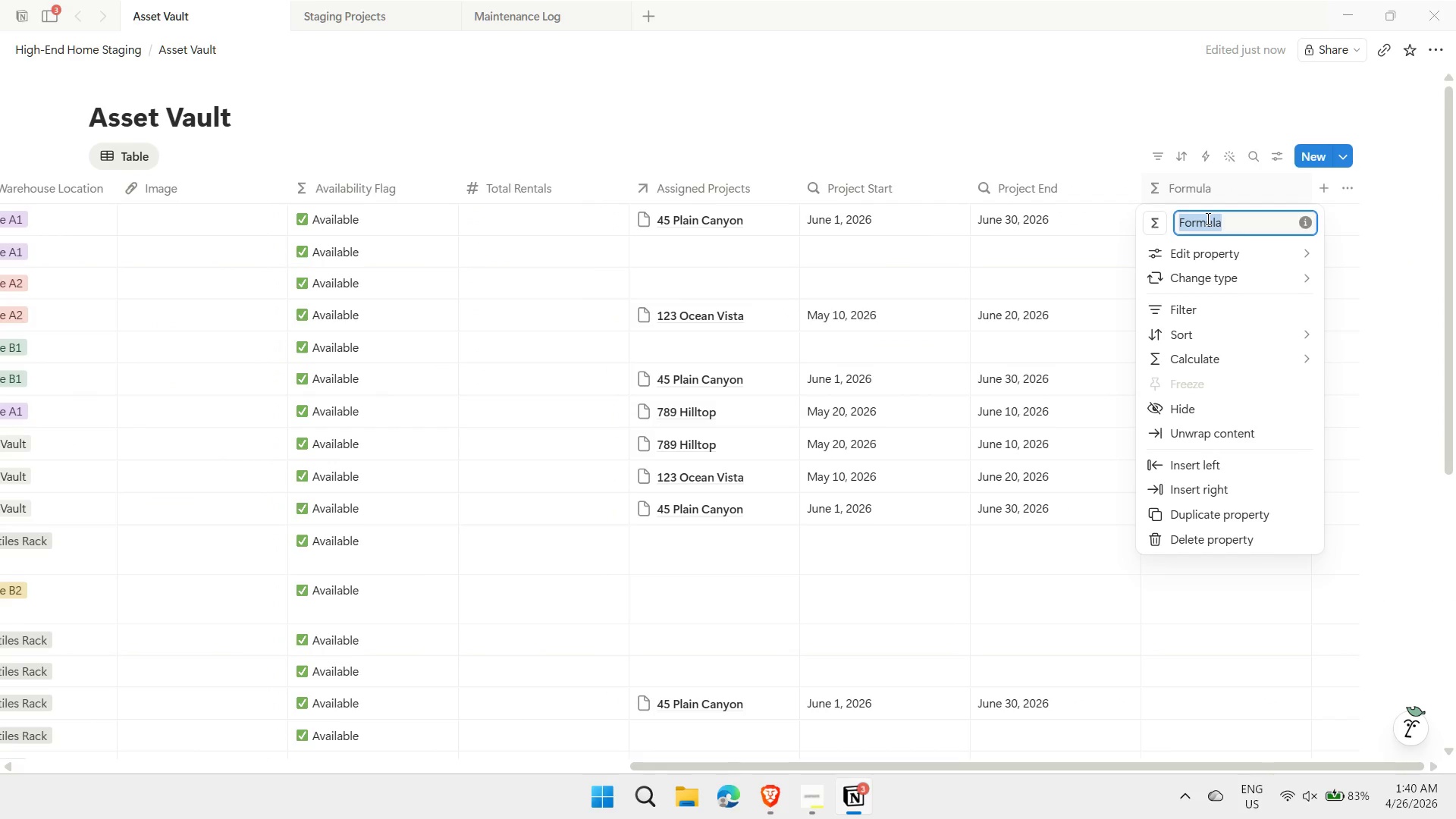 
type(Current Status2)
 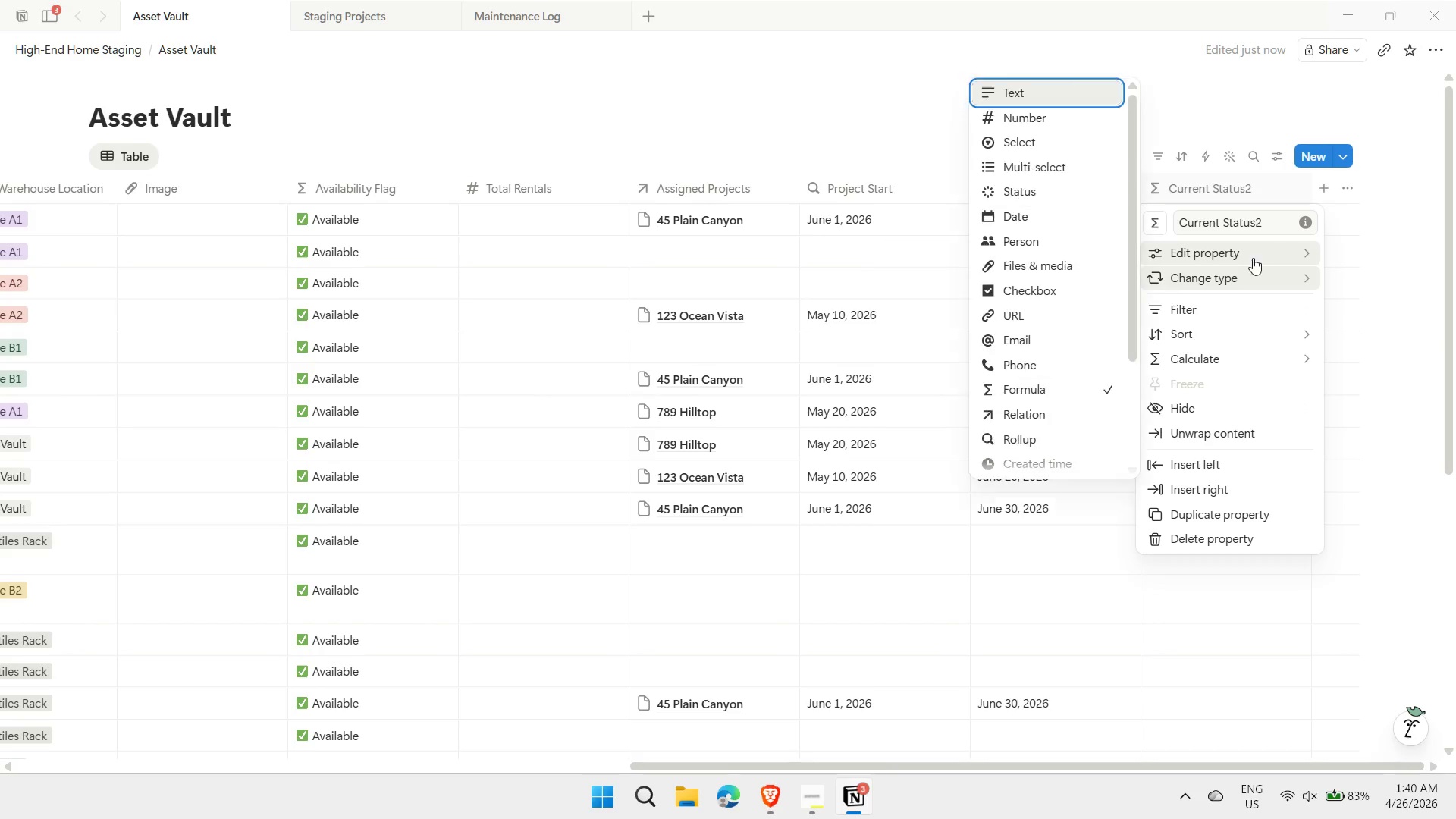 
left_click([1048, 256])
 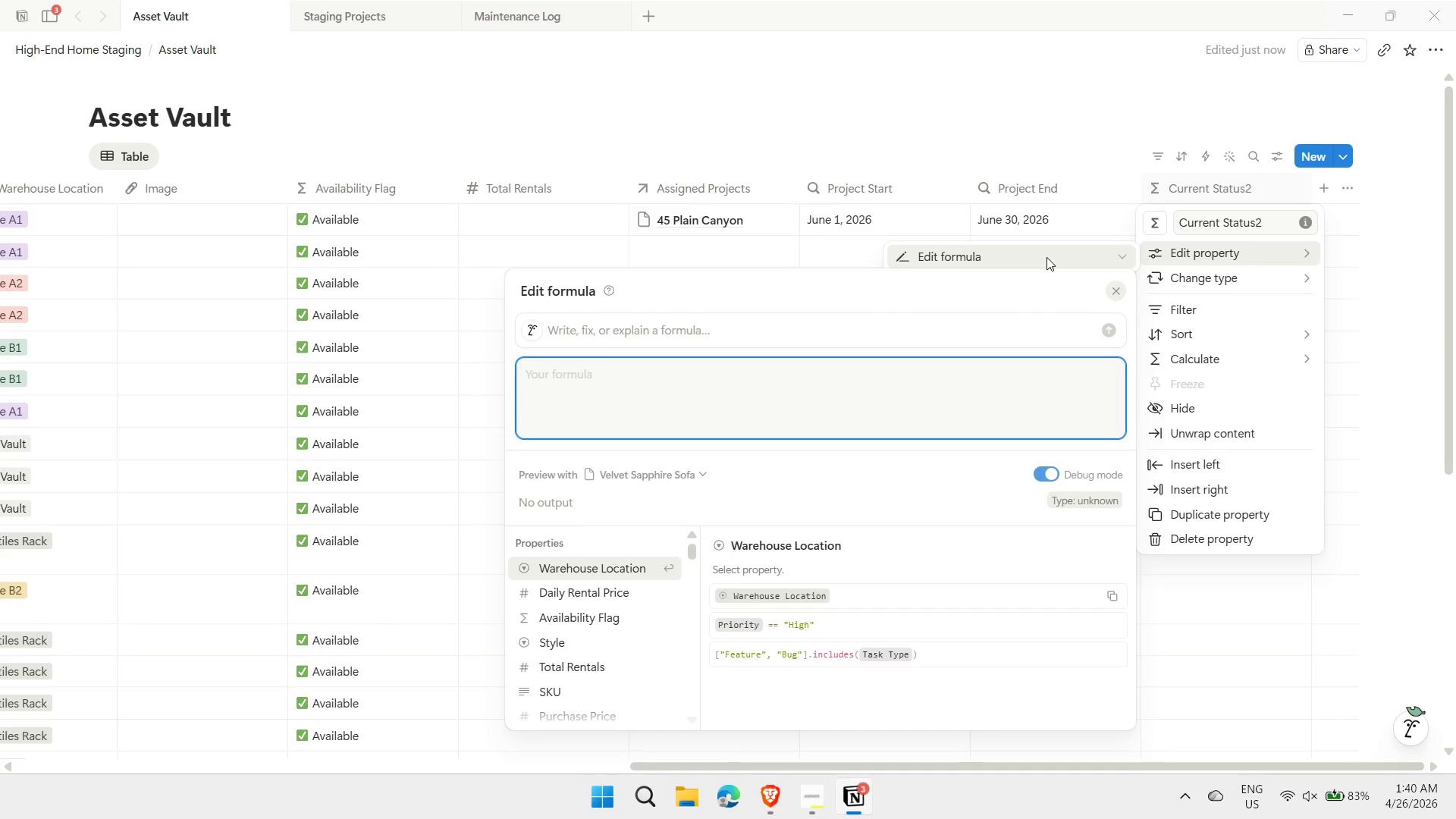 
type(if(prop()
 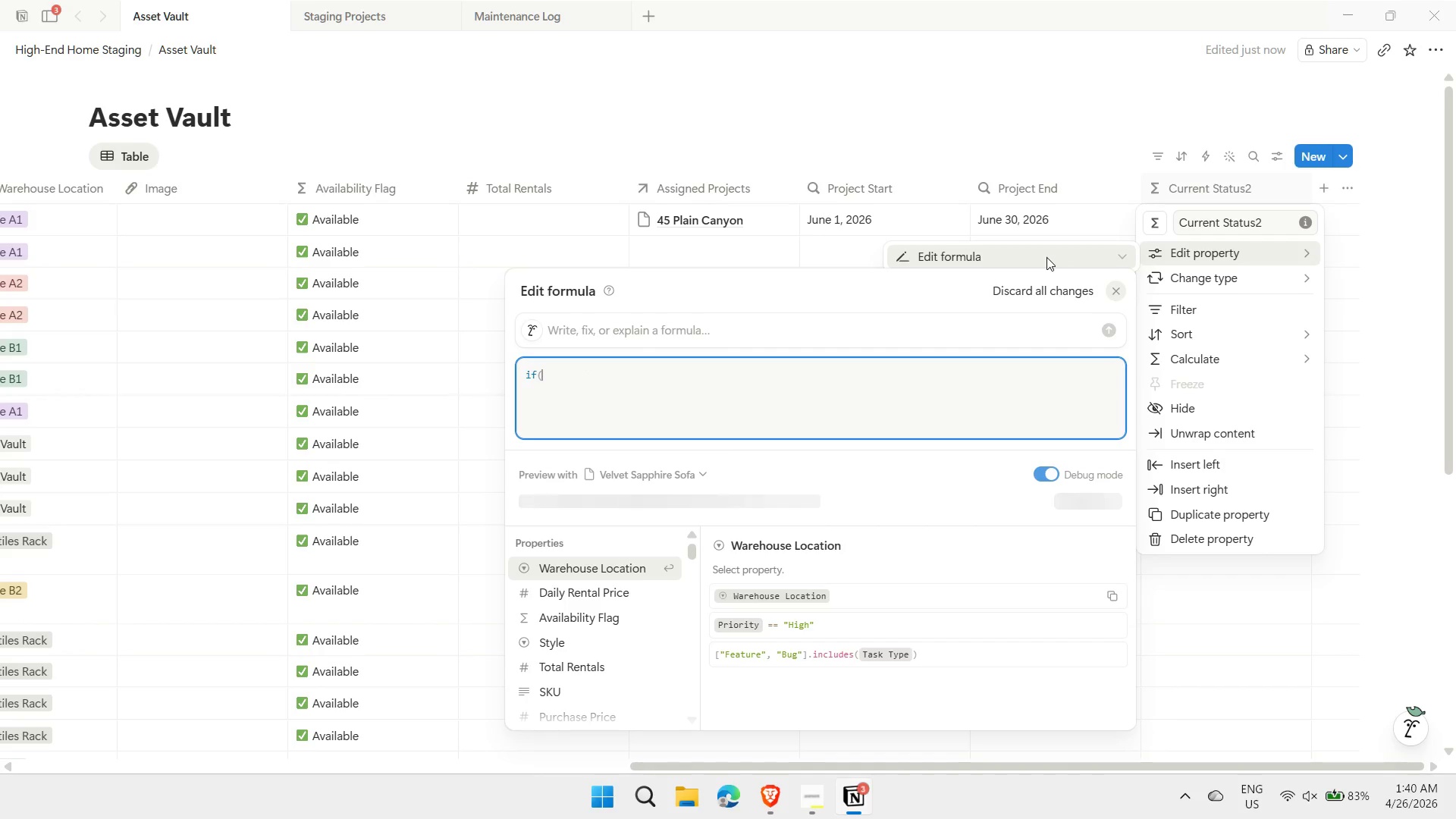 
type("Current Status") == "On-St)
key(Backspace)
type(ite", ")
 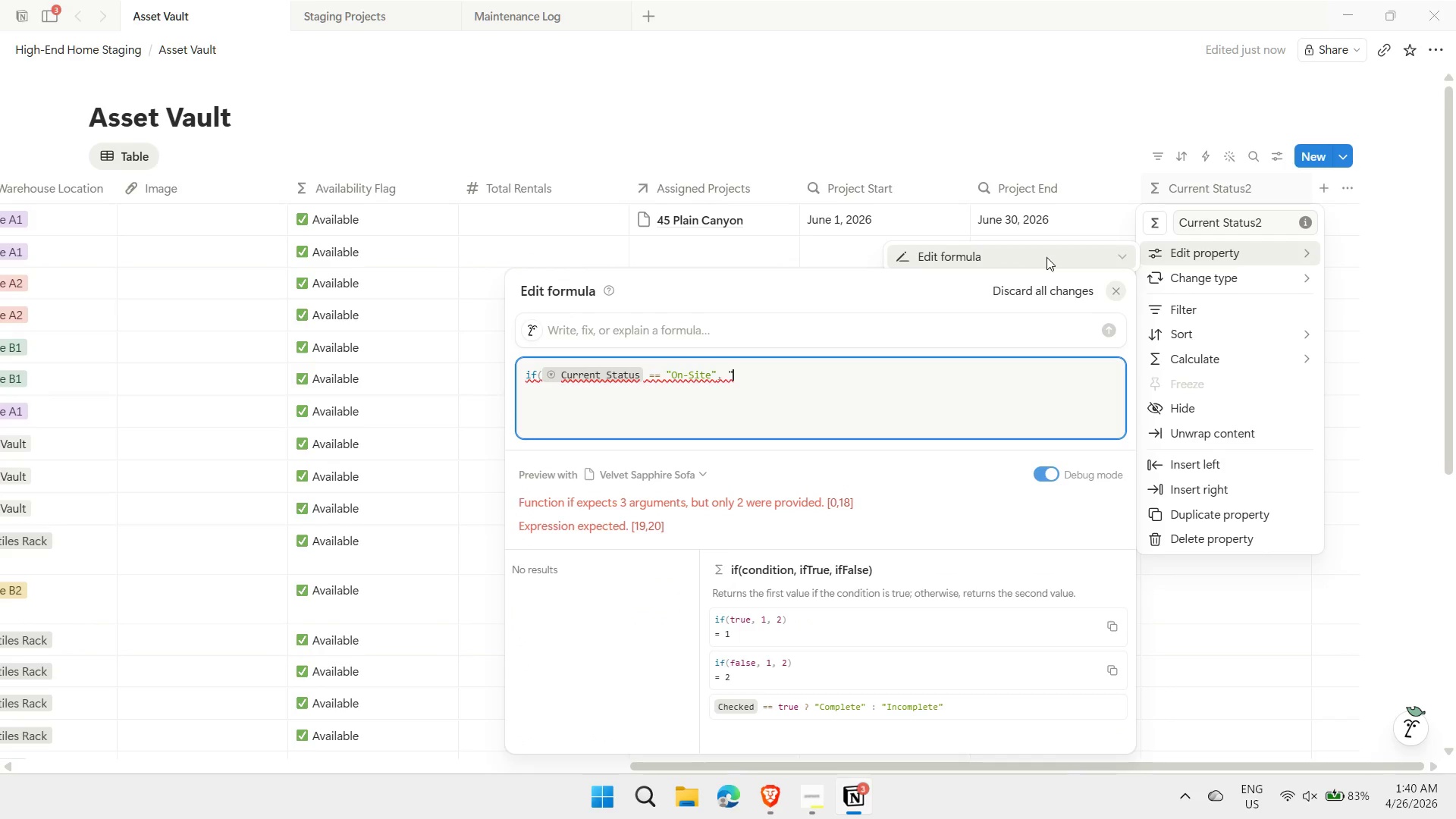 
wait(5.8)
 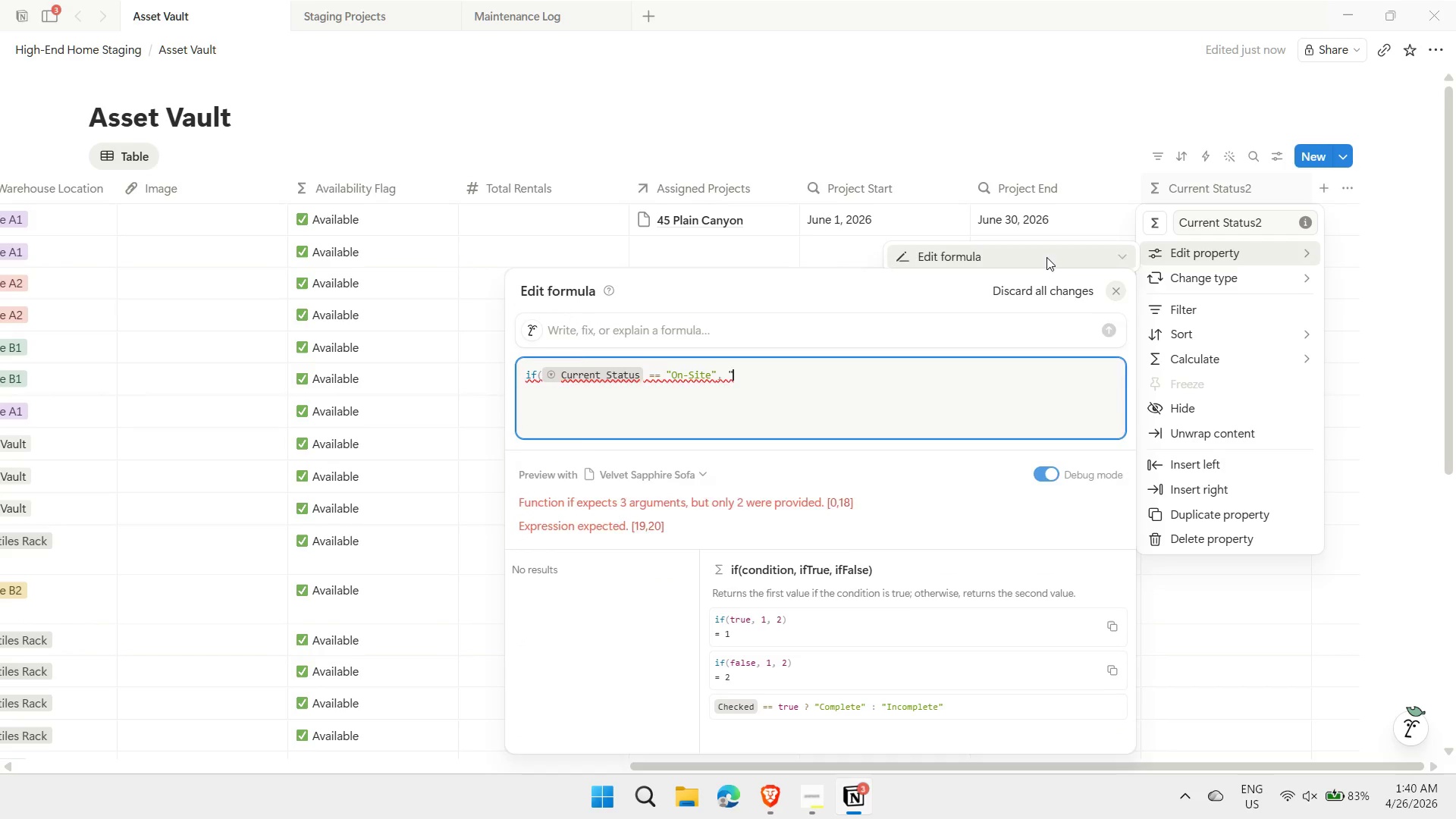 
key(Meta+MetaLeft)
 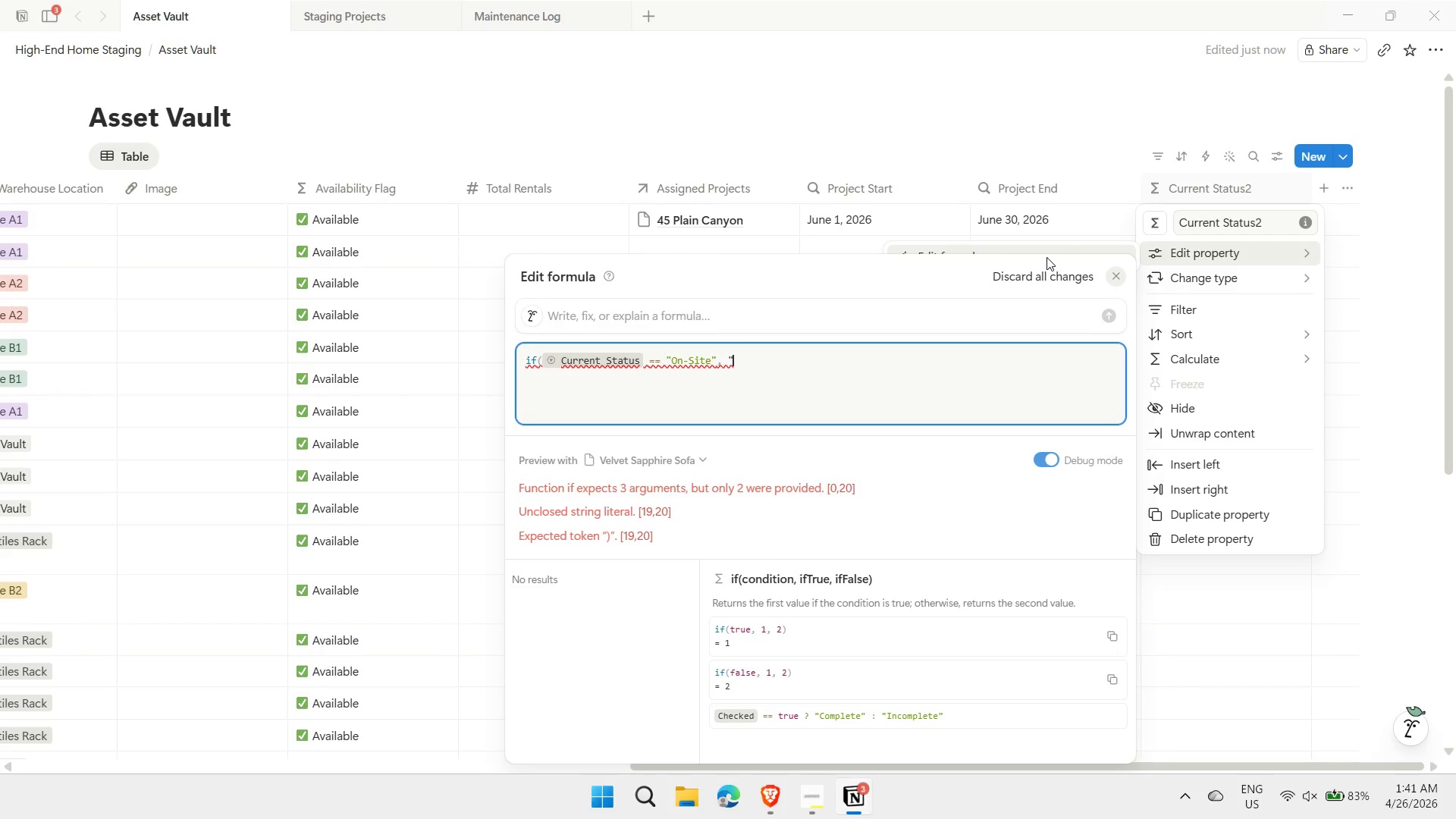 
key(Meta+Period)
 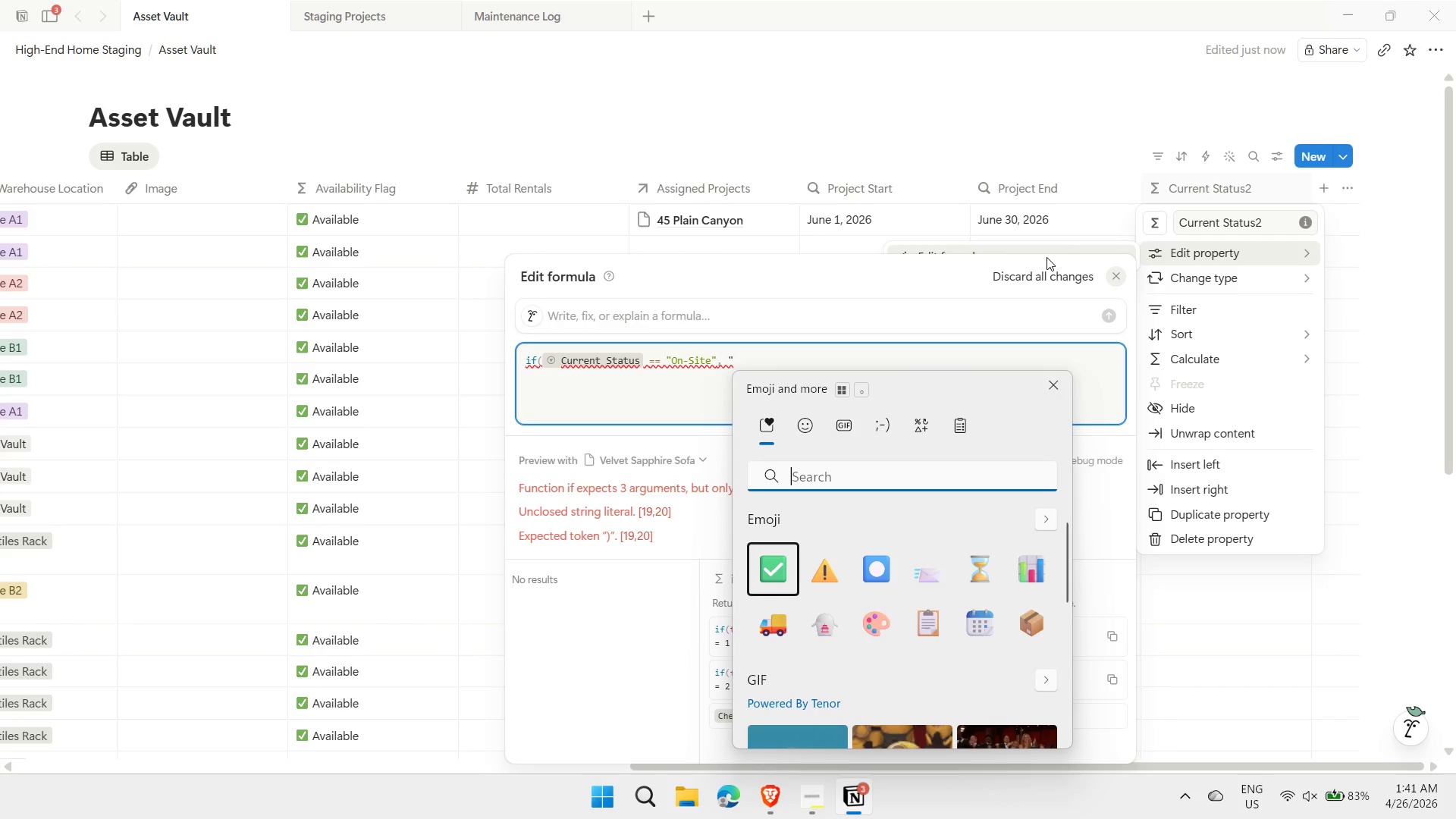 
wait(7.02)
 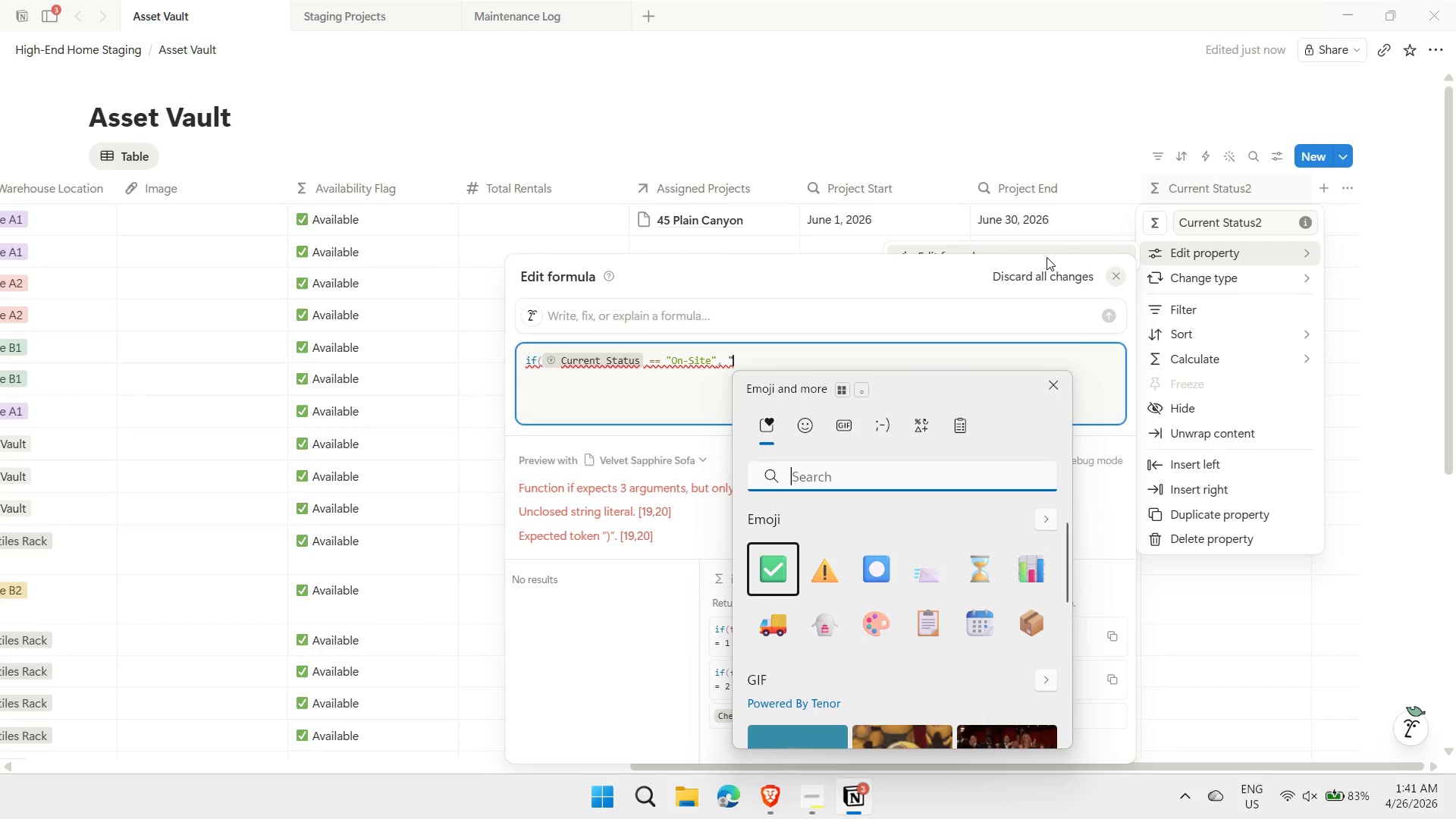 
type(triangle)
 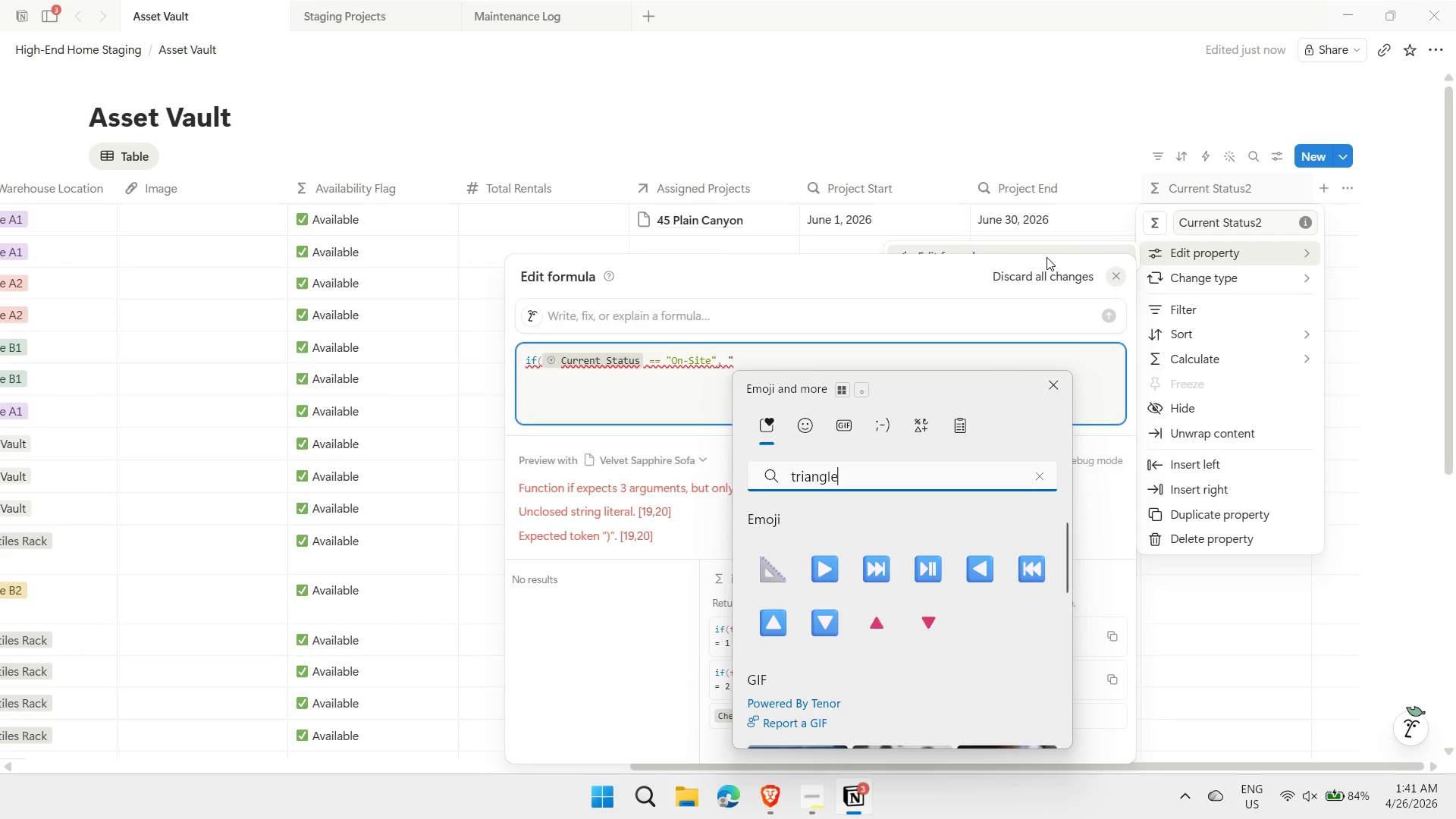 
wait(9.61)
 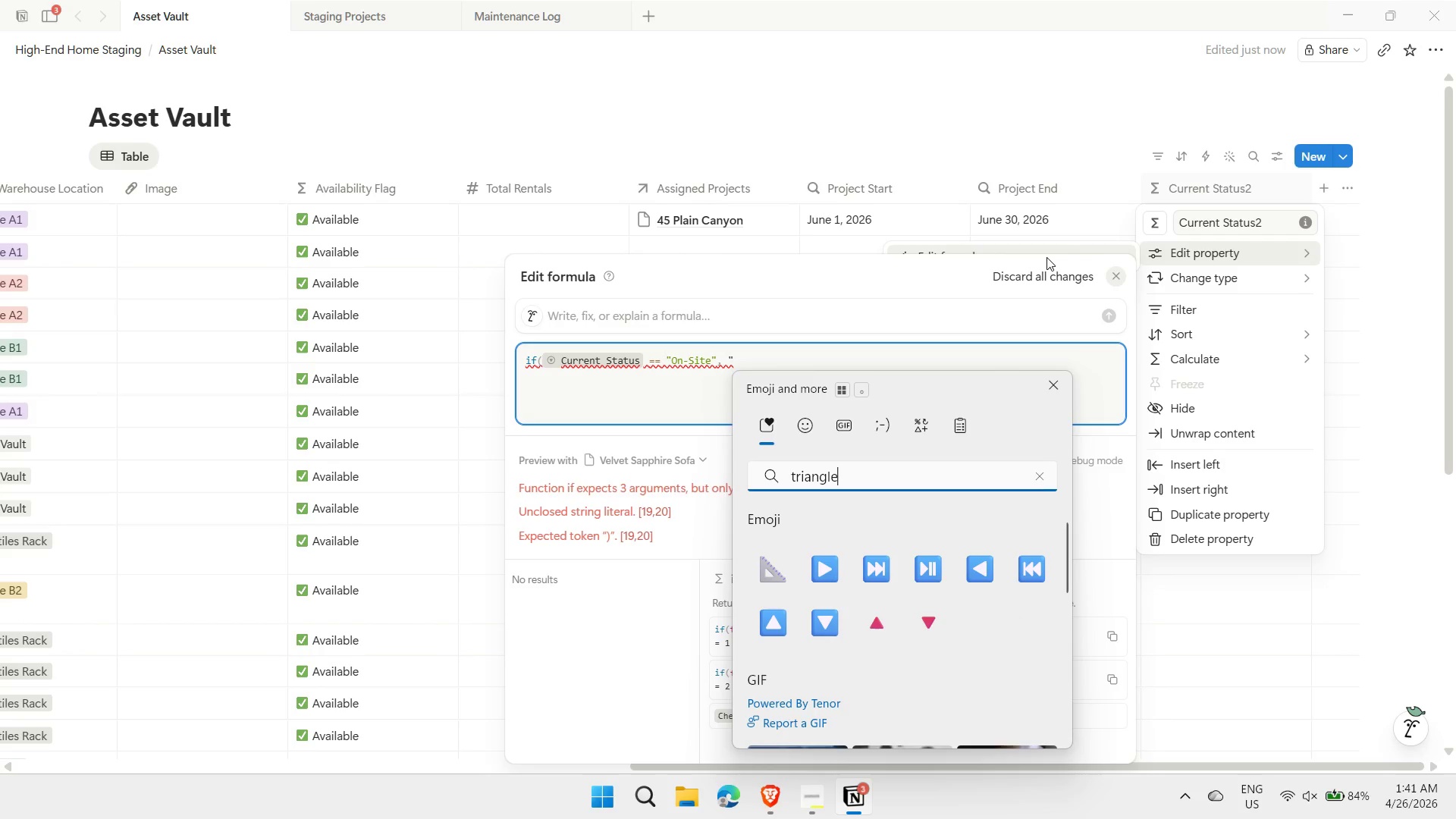 
key(Backspace)
 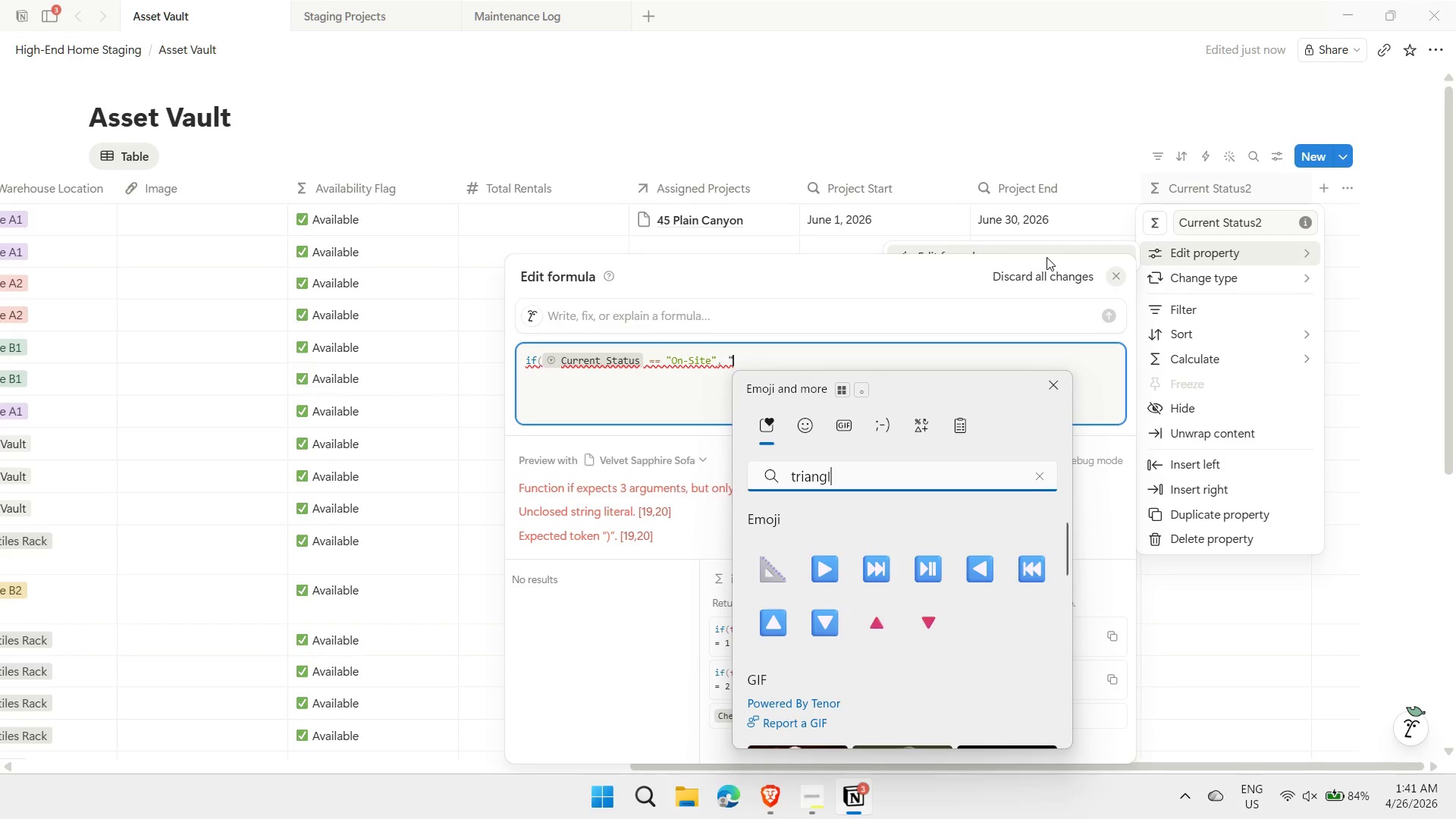 
key(Backspace)
 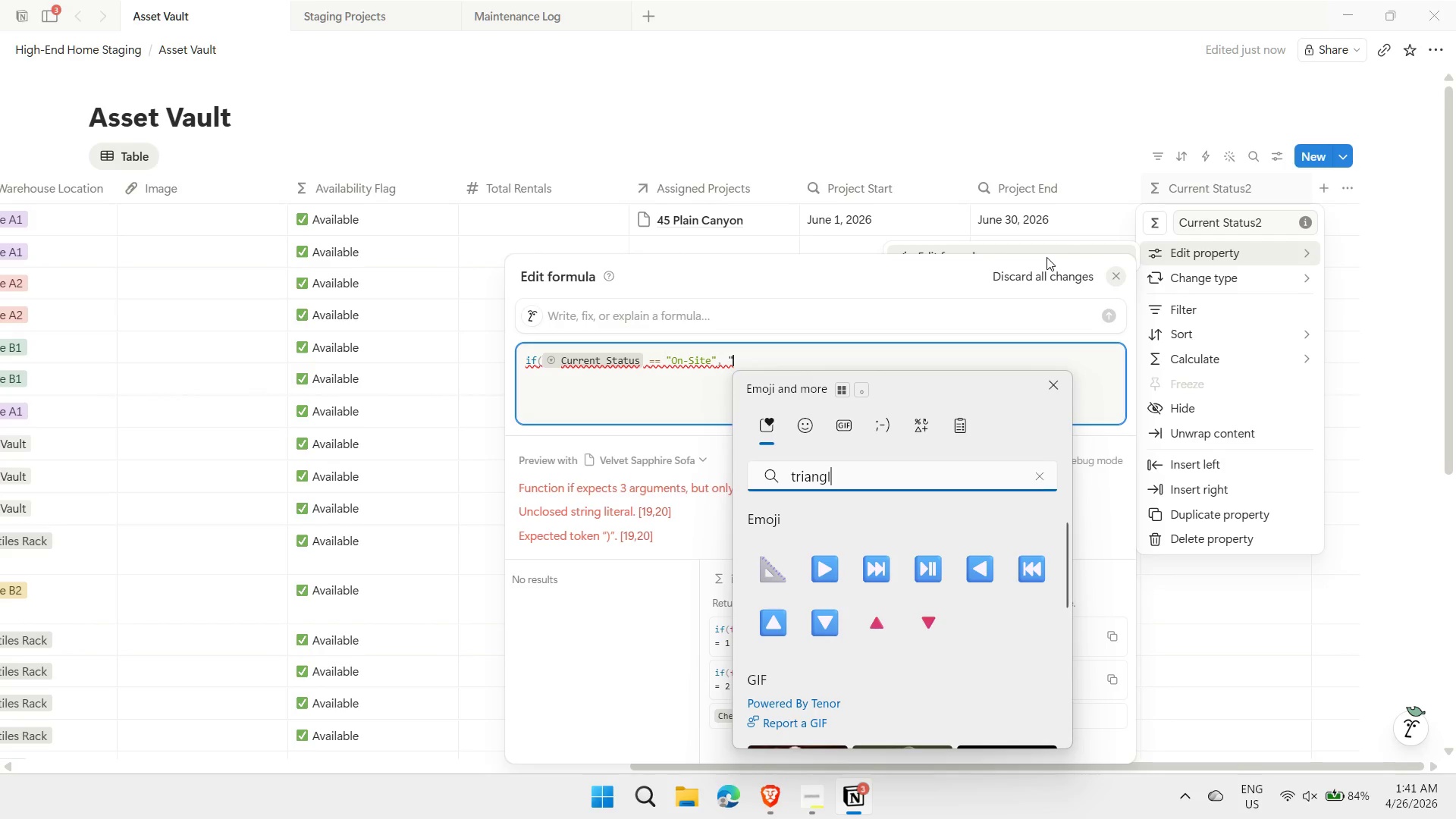 
key(Backspace)
 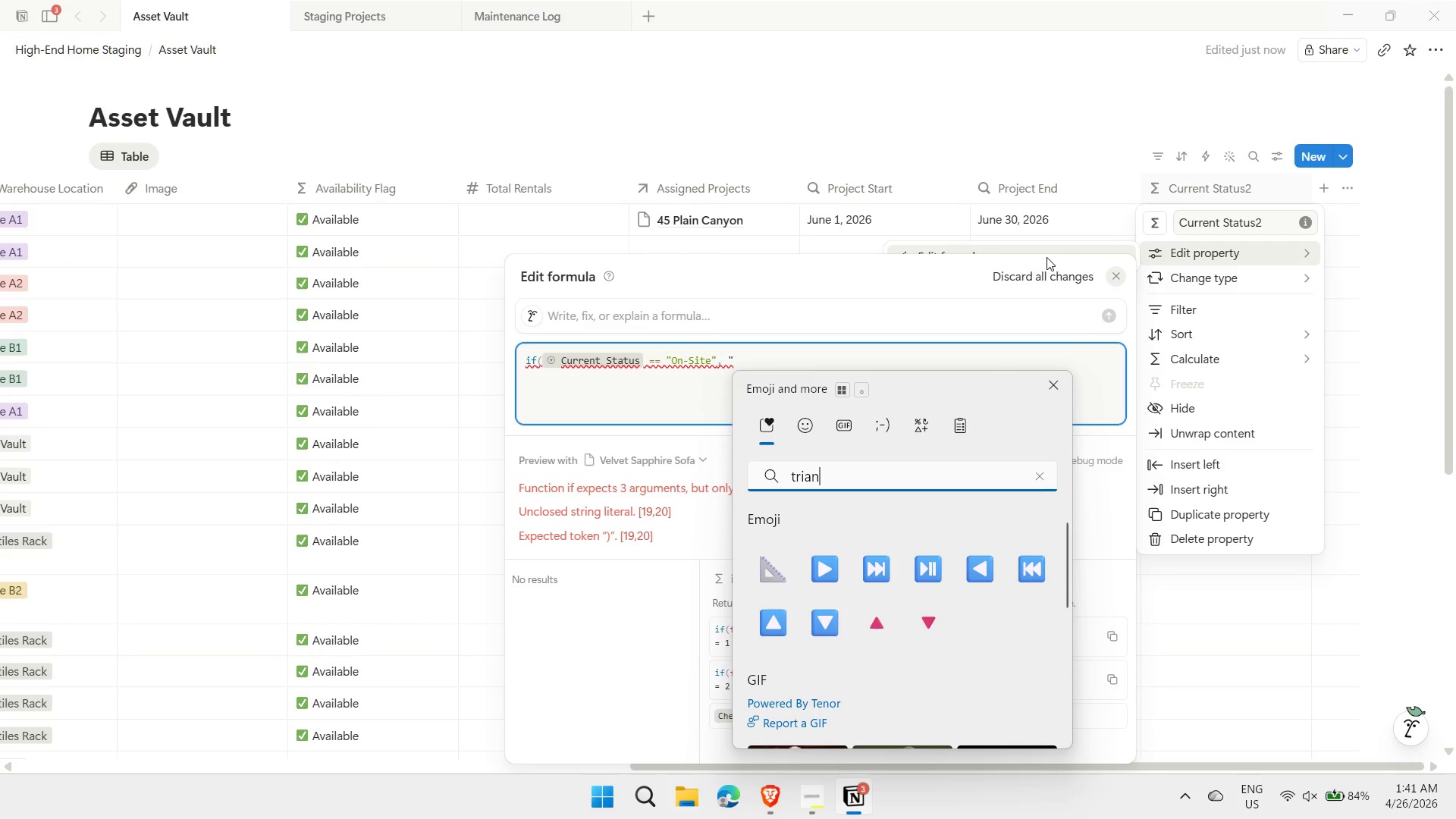 
key(Backspace)
 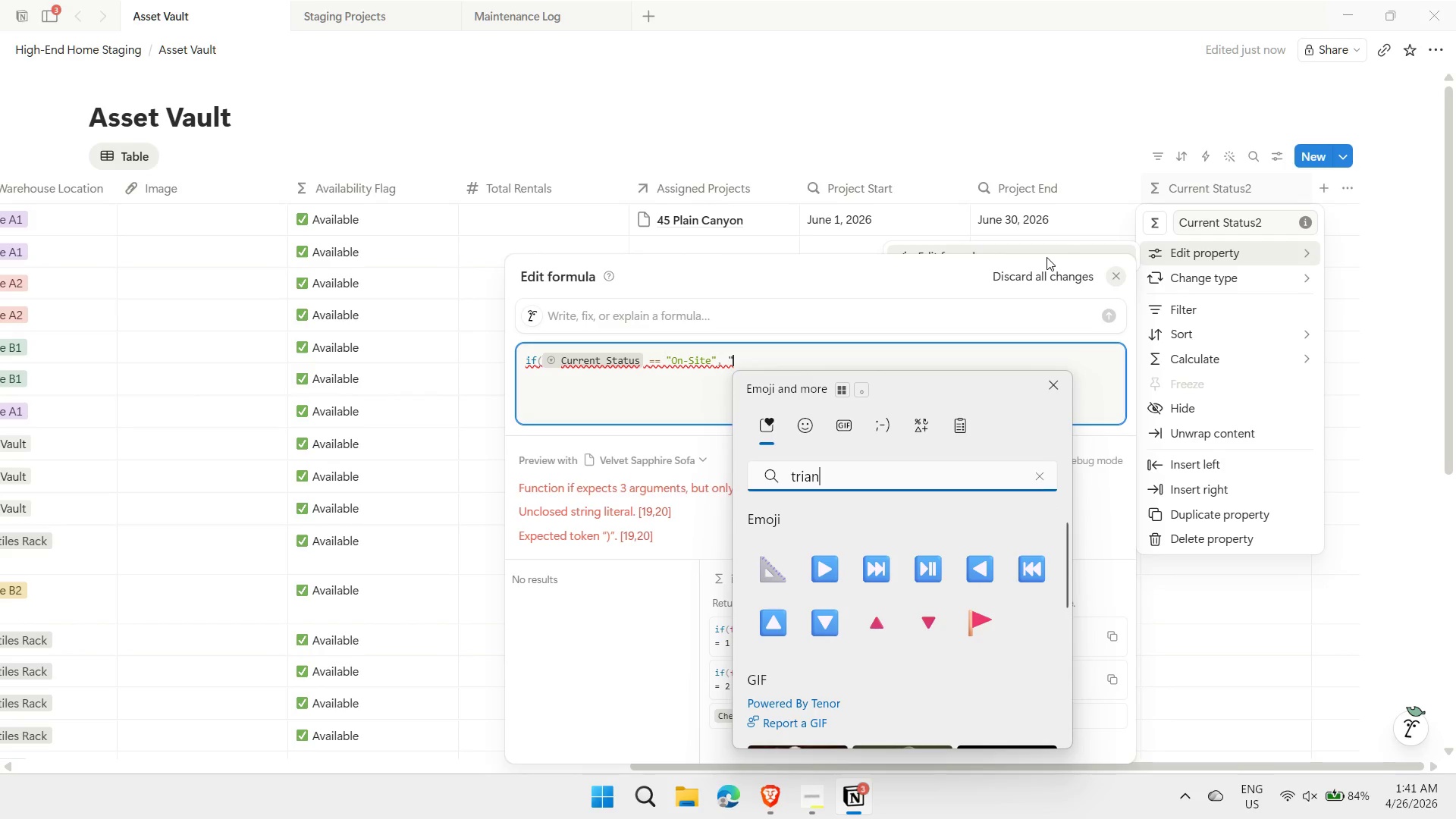 
key(Backspace)
 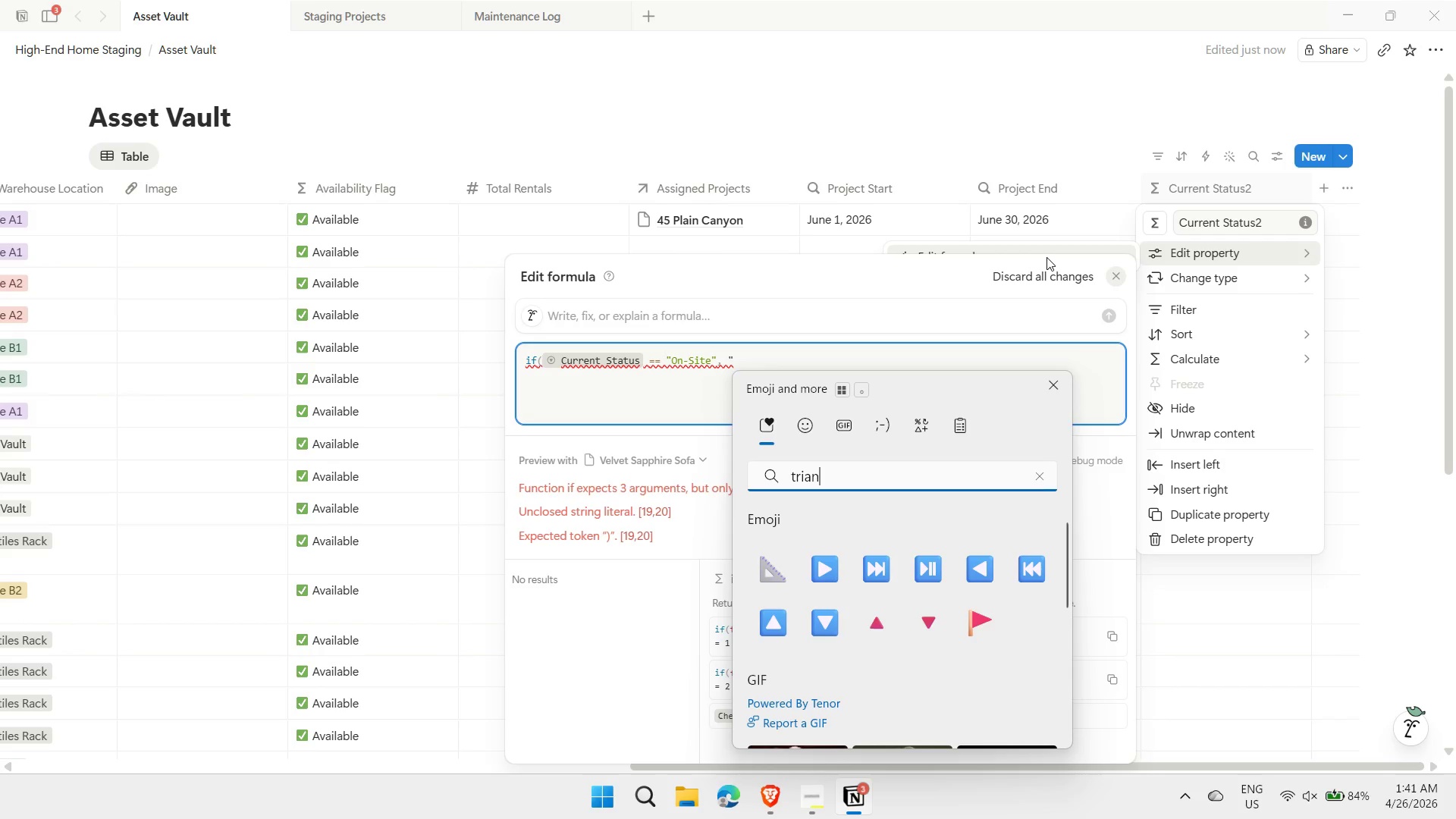 
key(Backspace)
 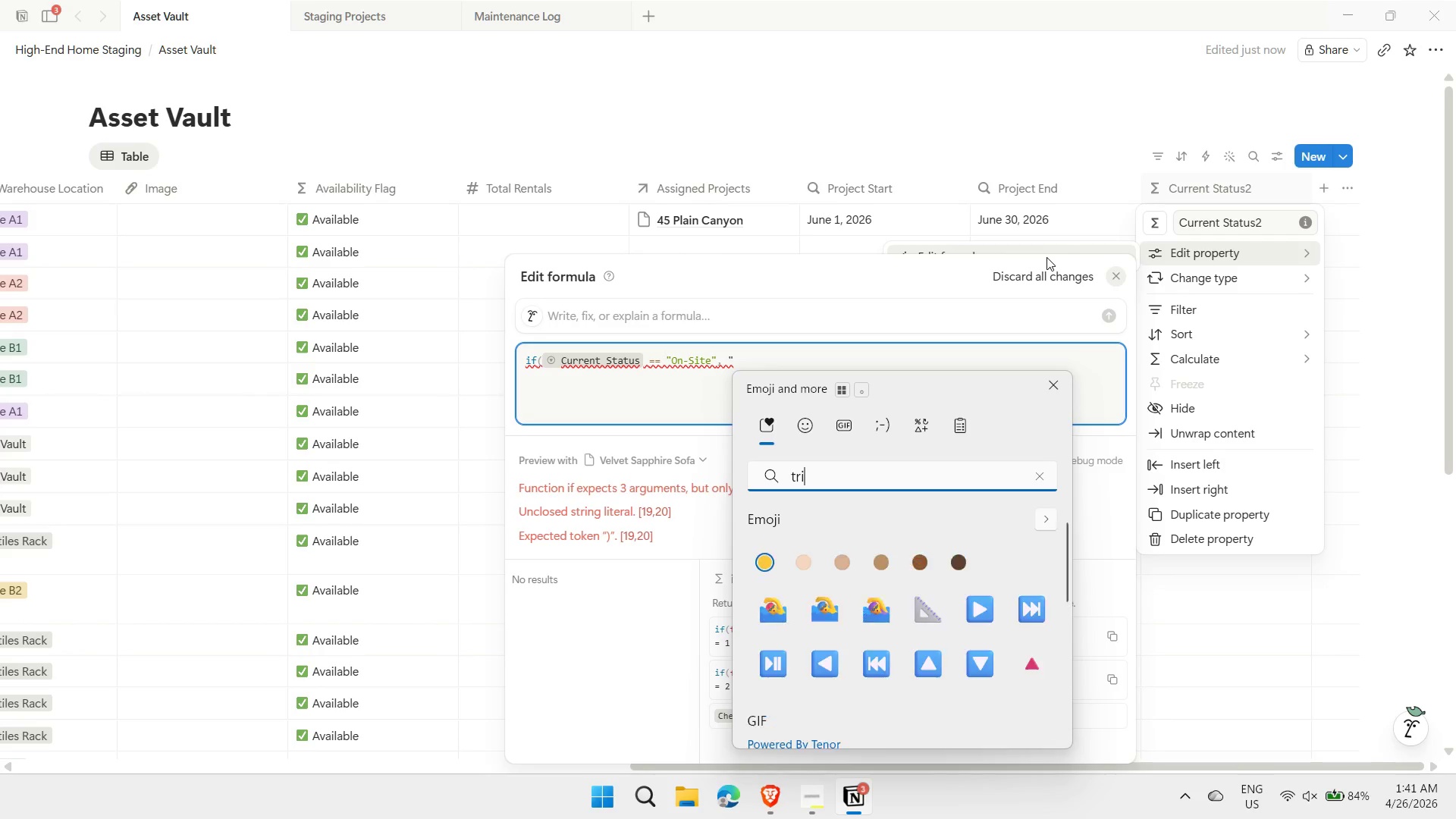 
key(Backspace)
 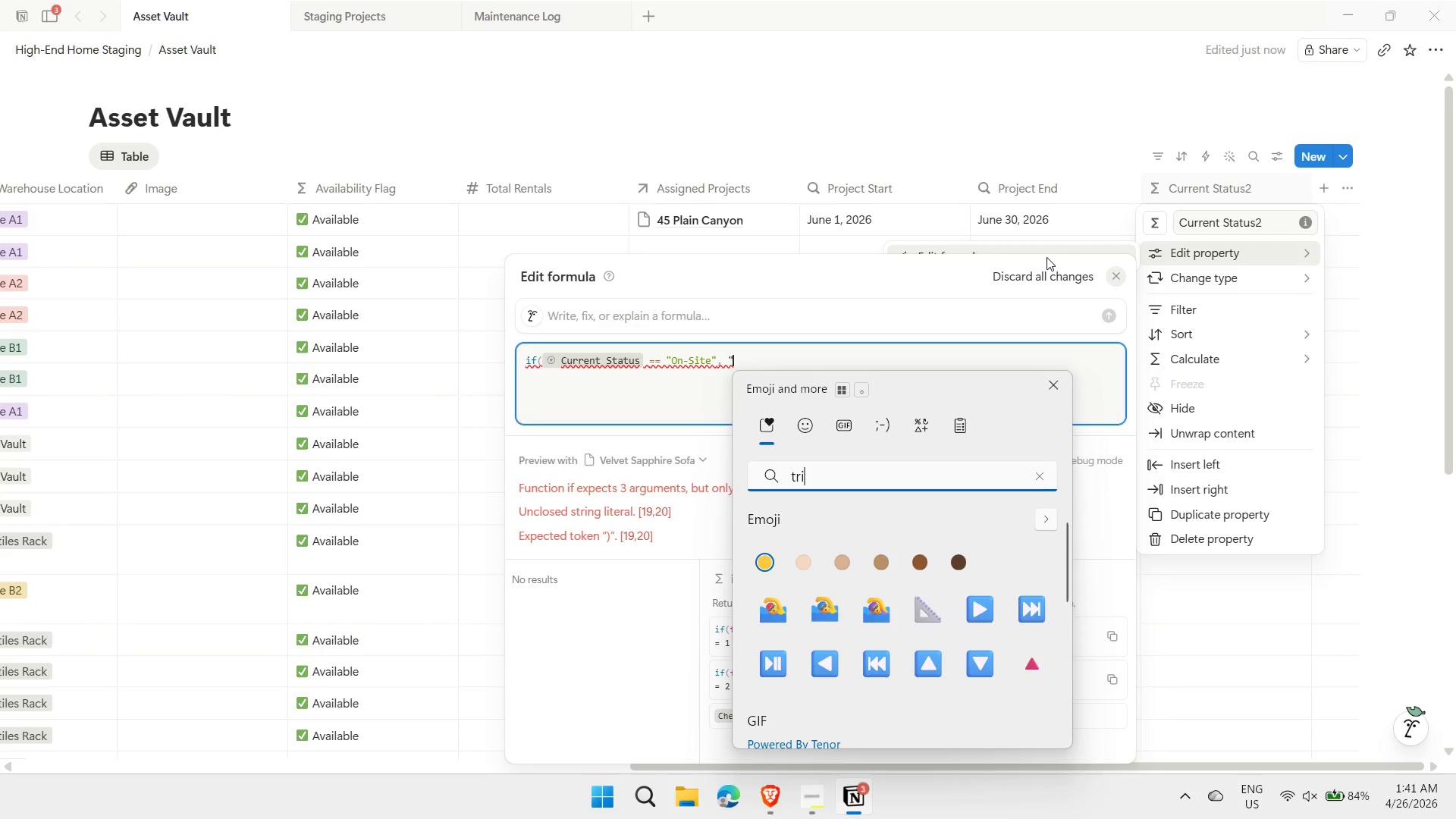 
key(Backspace)
 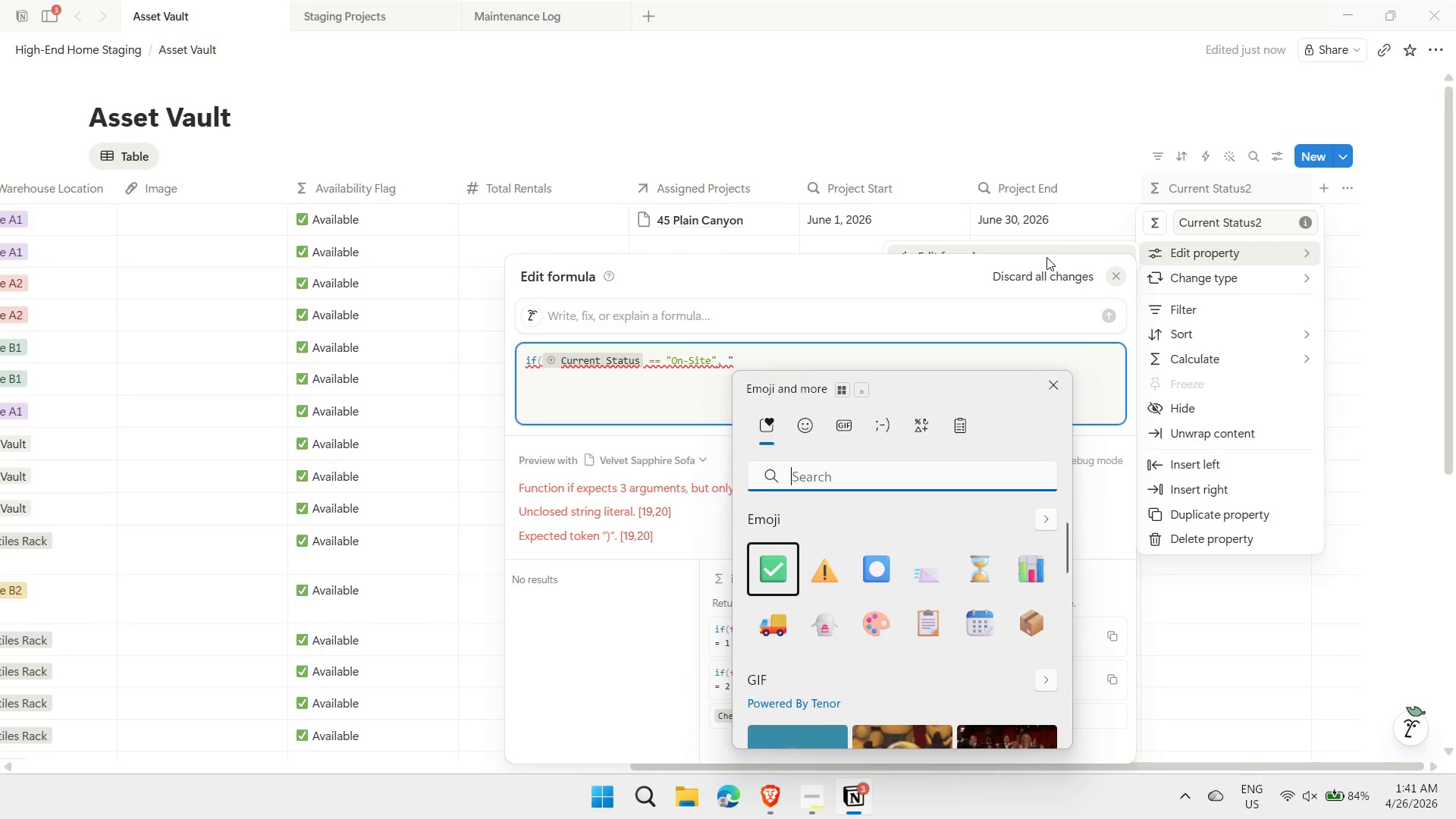 
type(yelloe)
 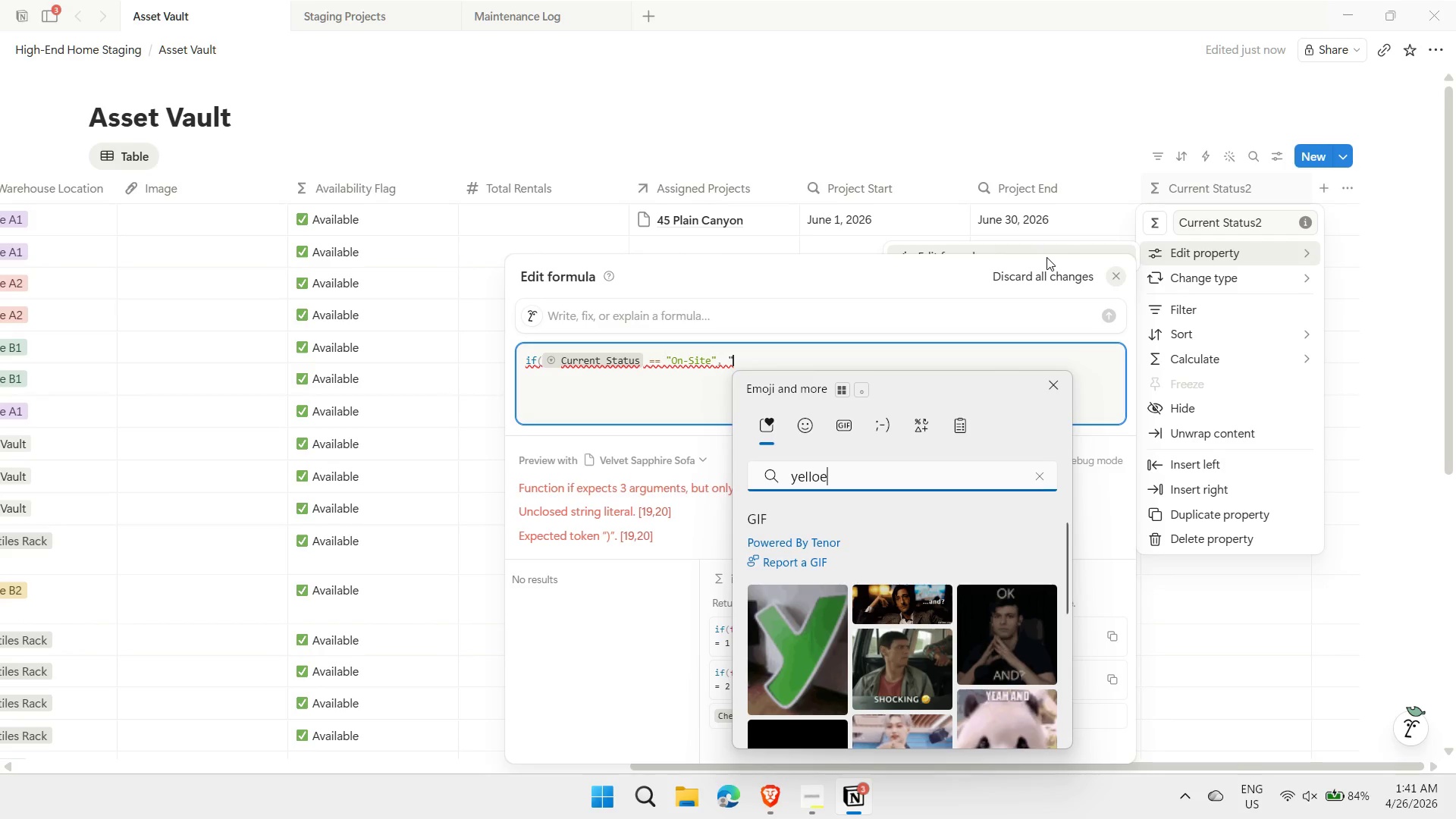 
key(Backspace)
 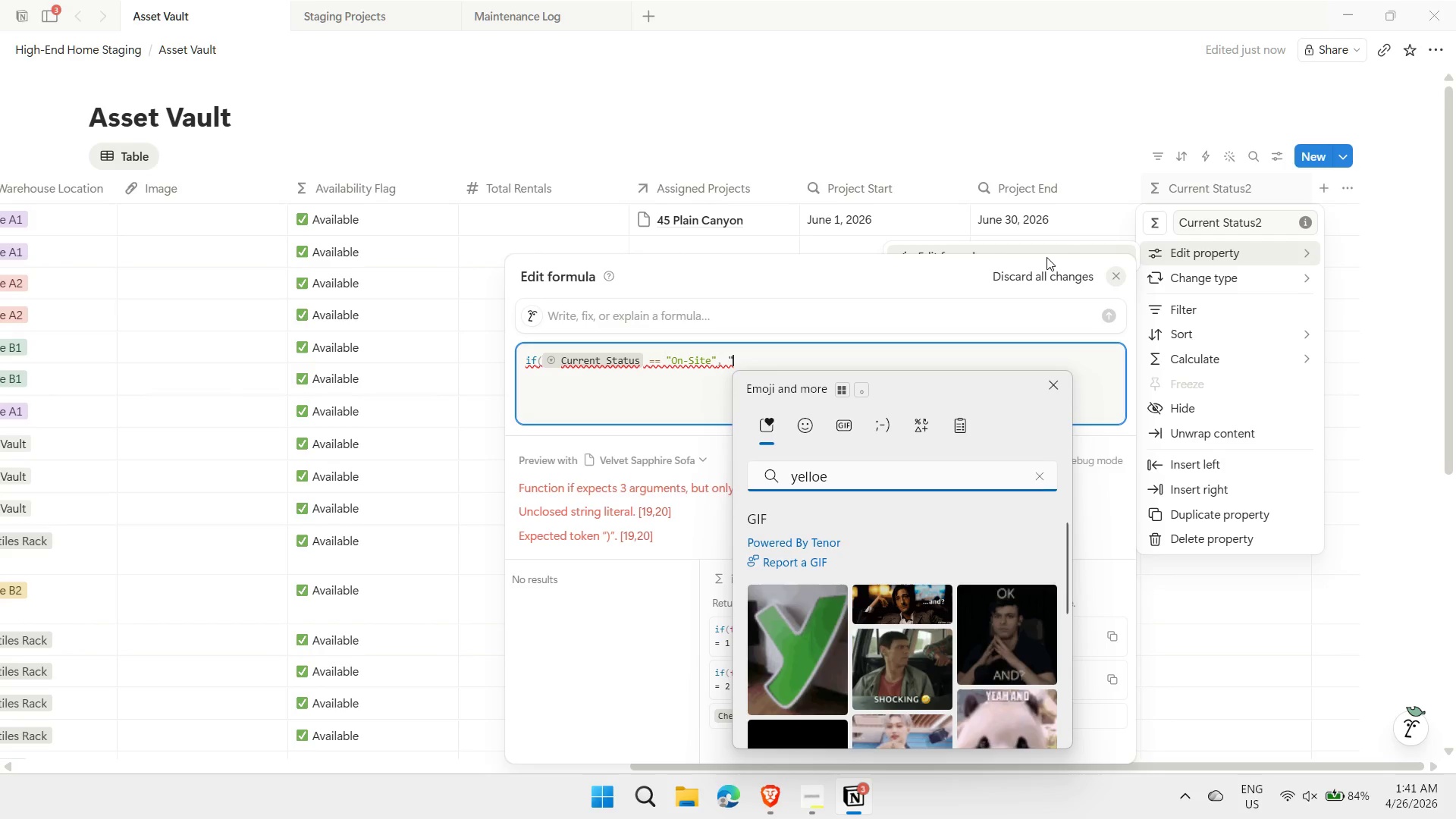 
key(W)
 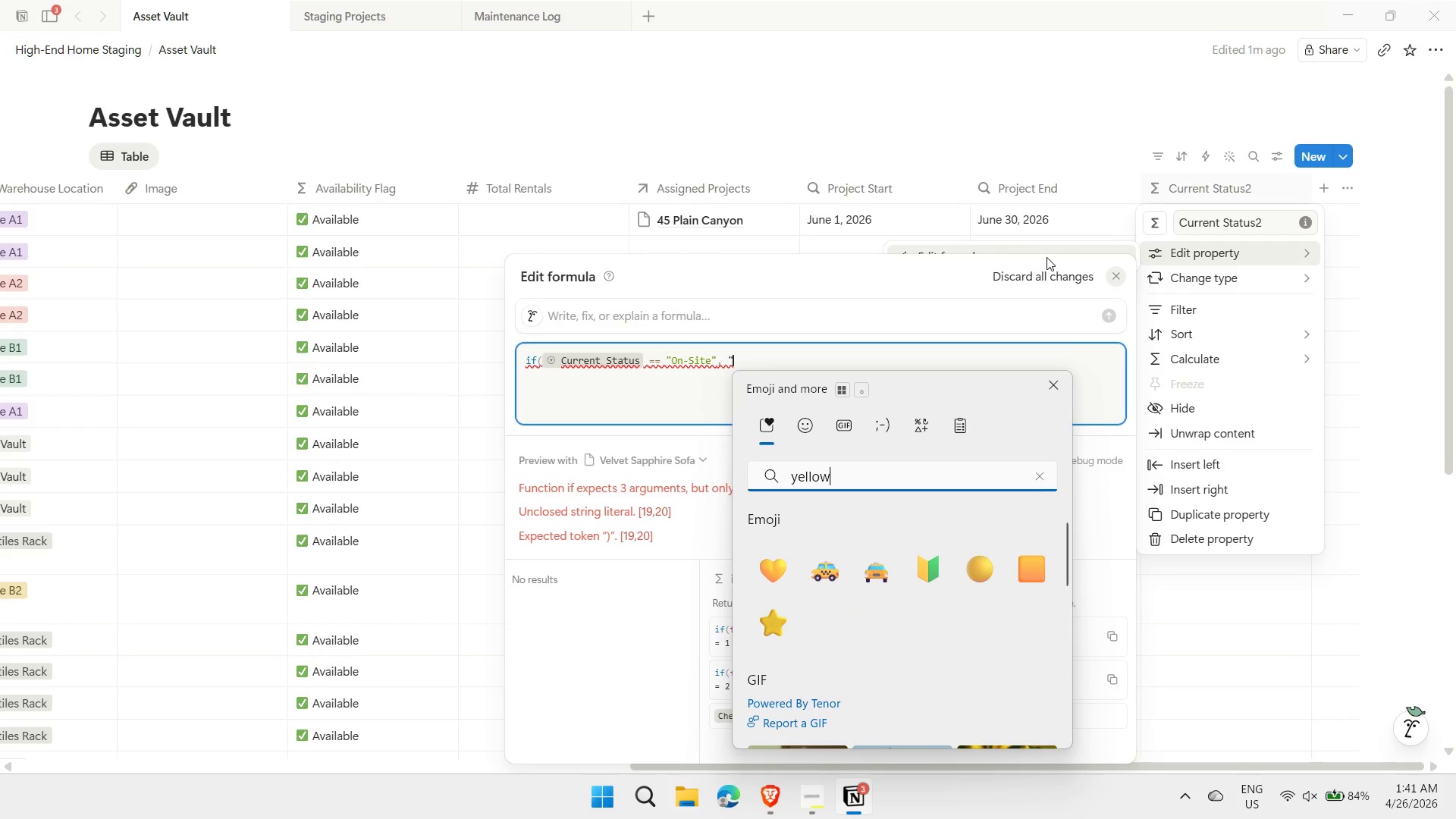 
left_click([984, 566])
 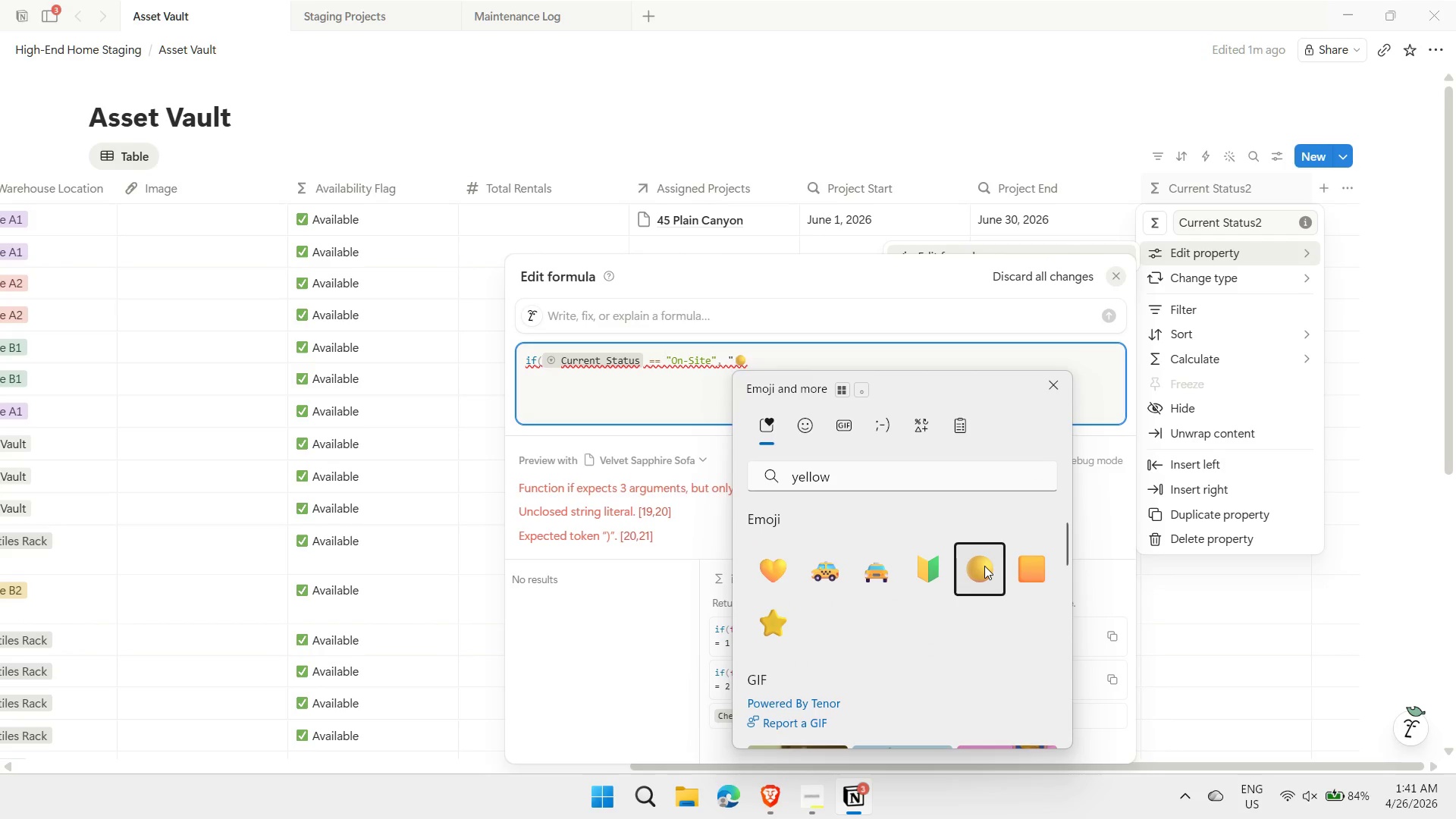 
type( On Site)
 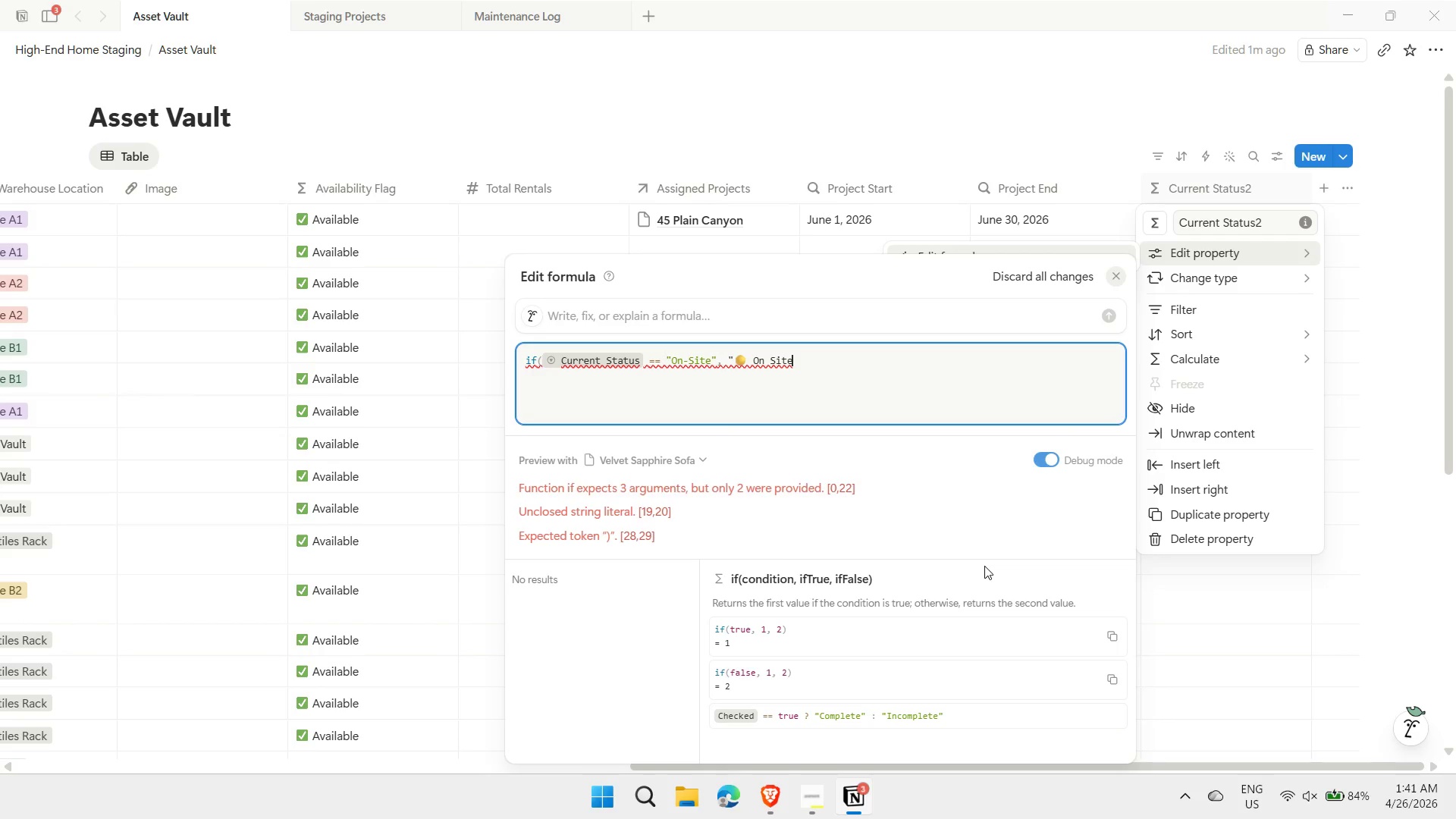 
type( (Active)", ")
 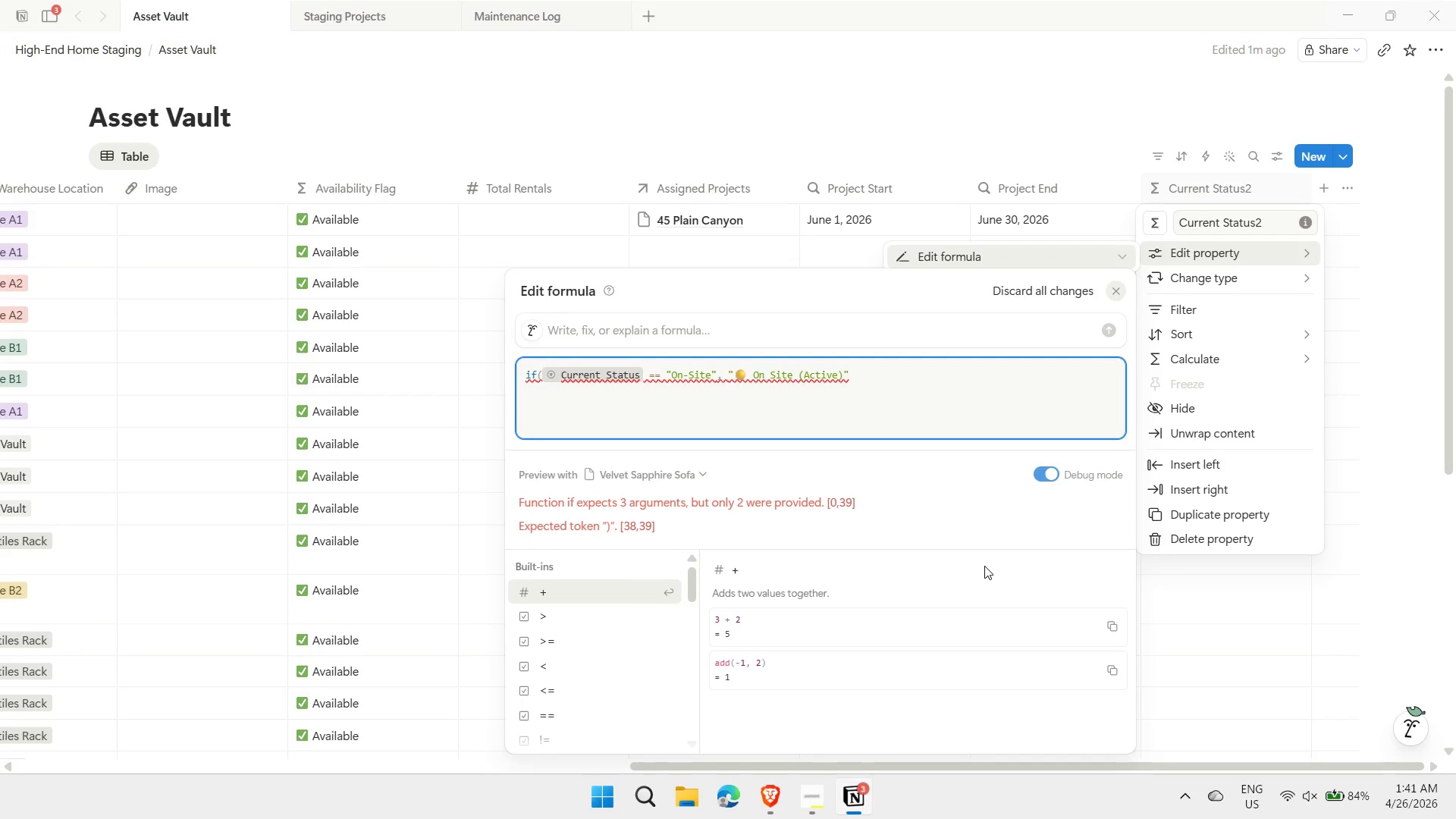 
key(Meta+MetaLeft)
 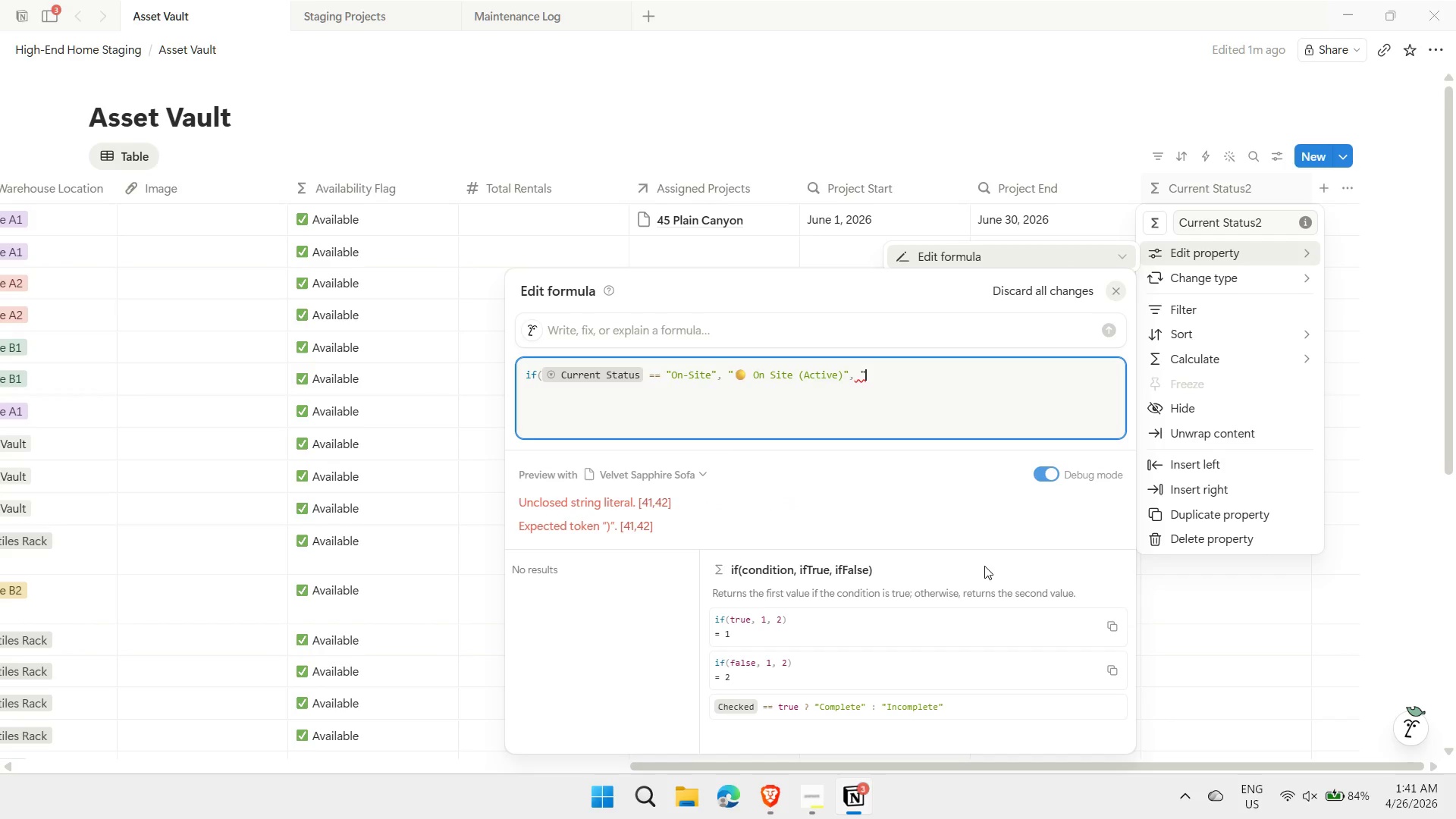 
key(Meta+Period)
 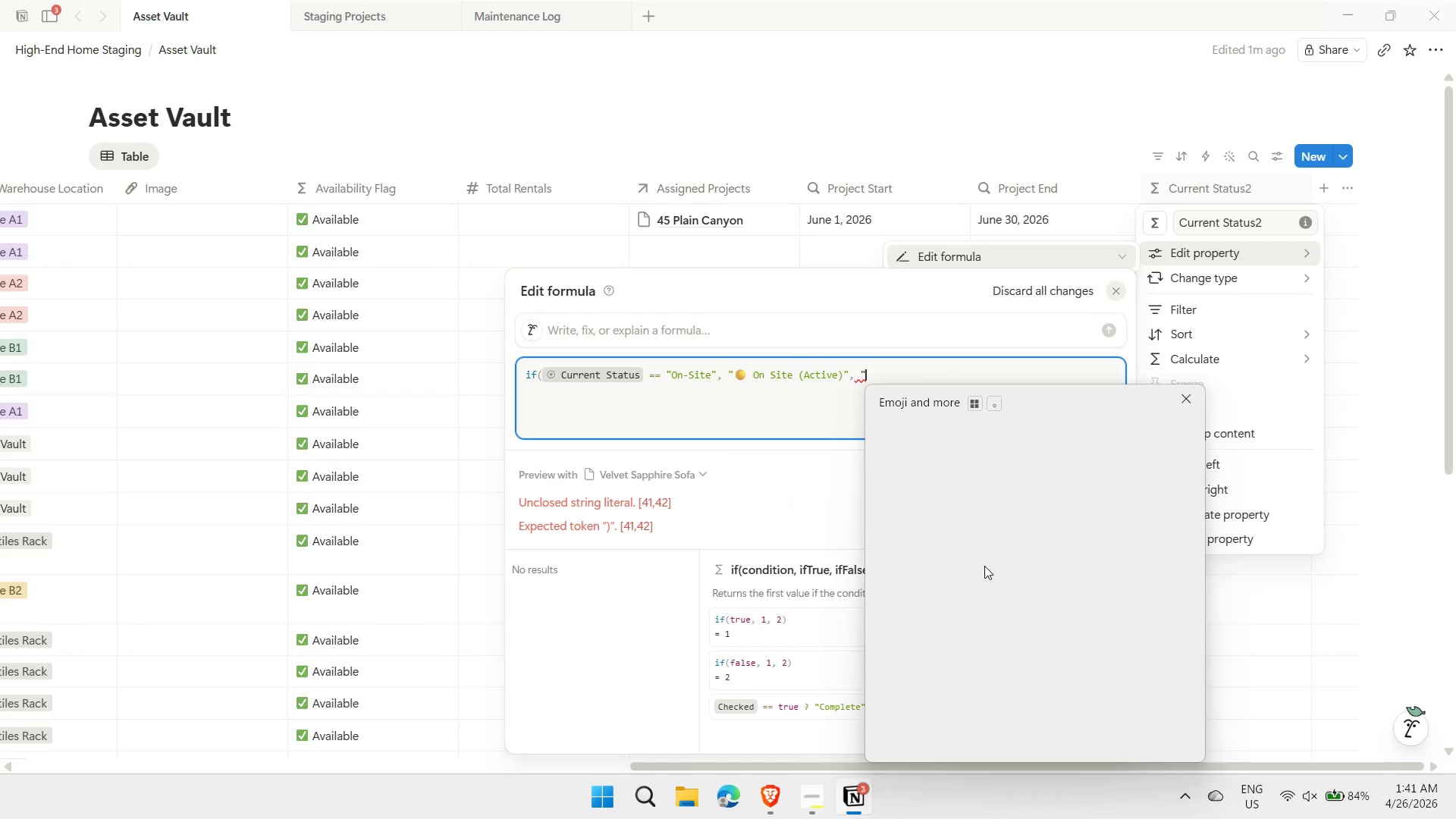 
key(ArrowRight)
 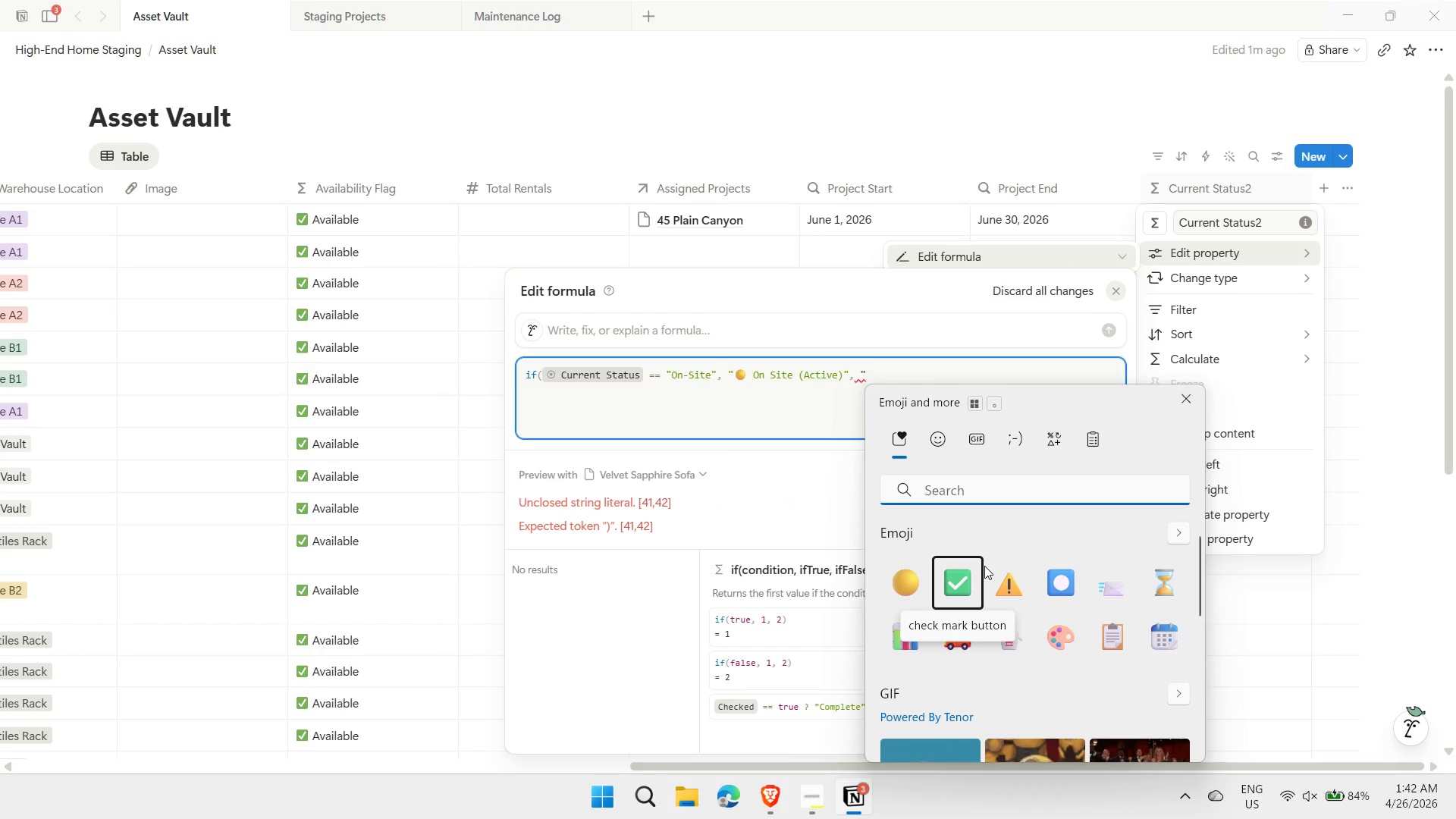 
key(Enter)
 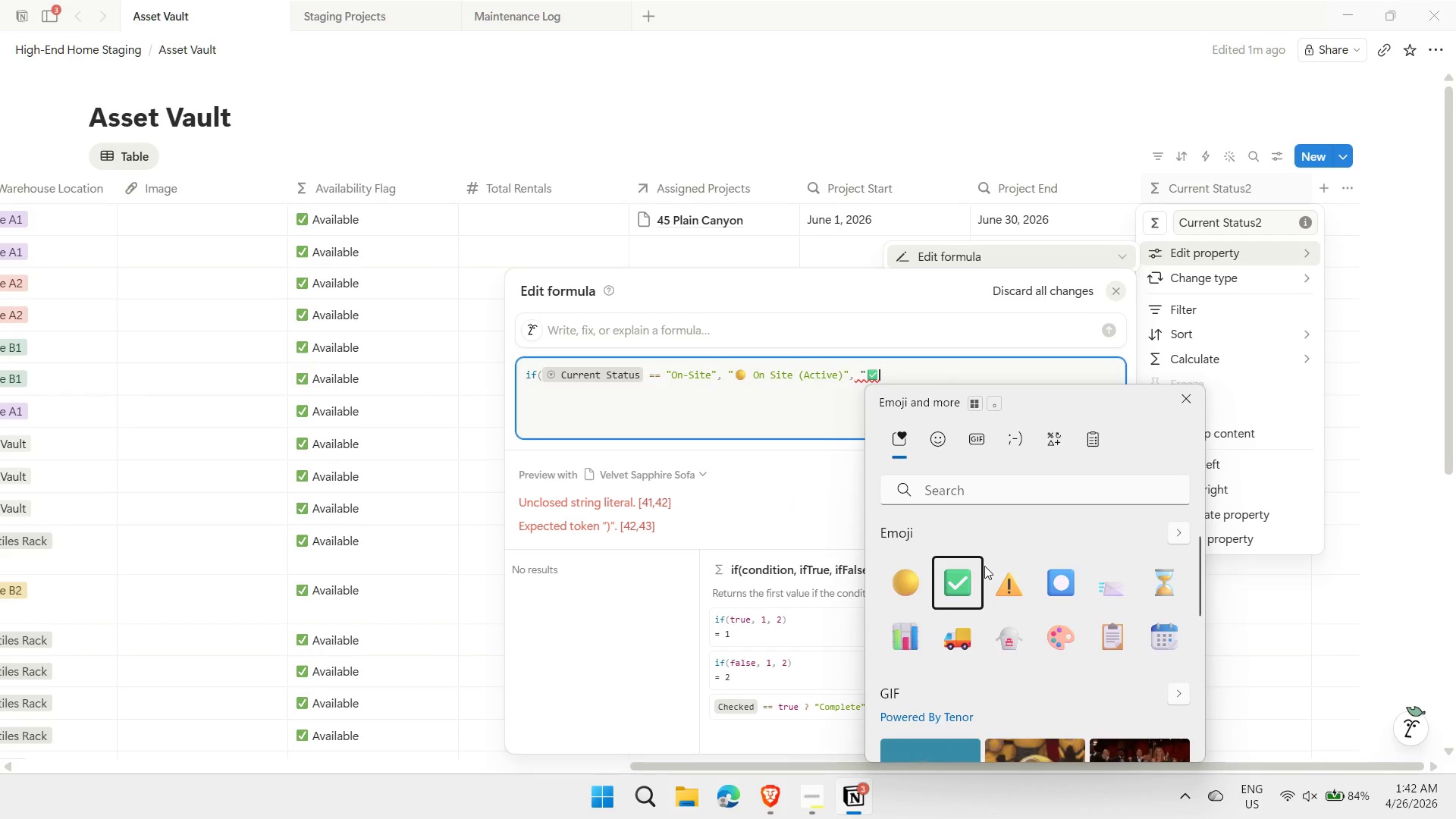 
type( Available))
key(Backspace)
type("))
 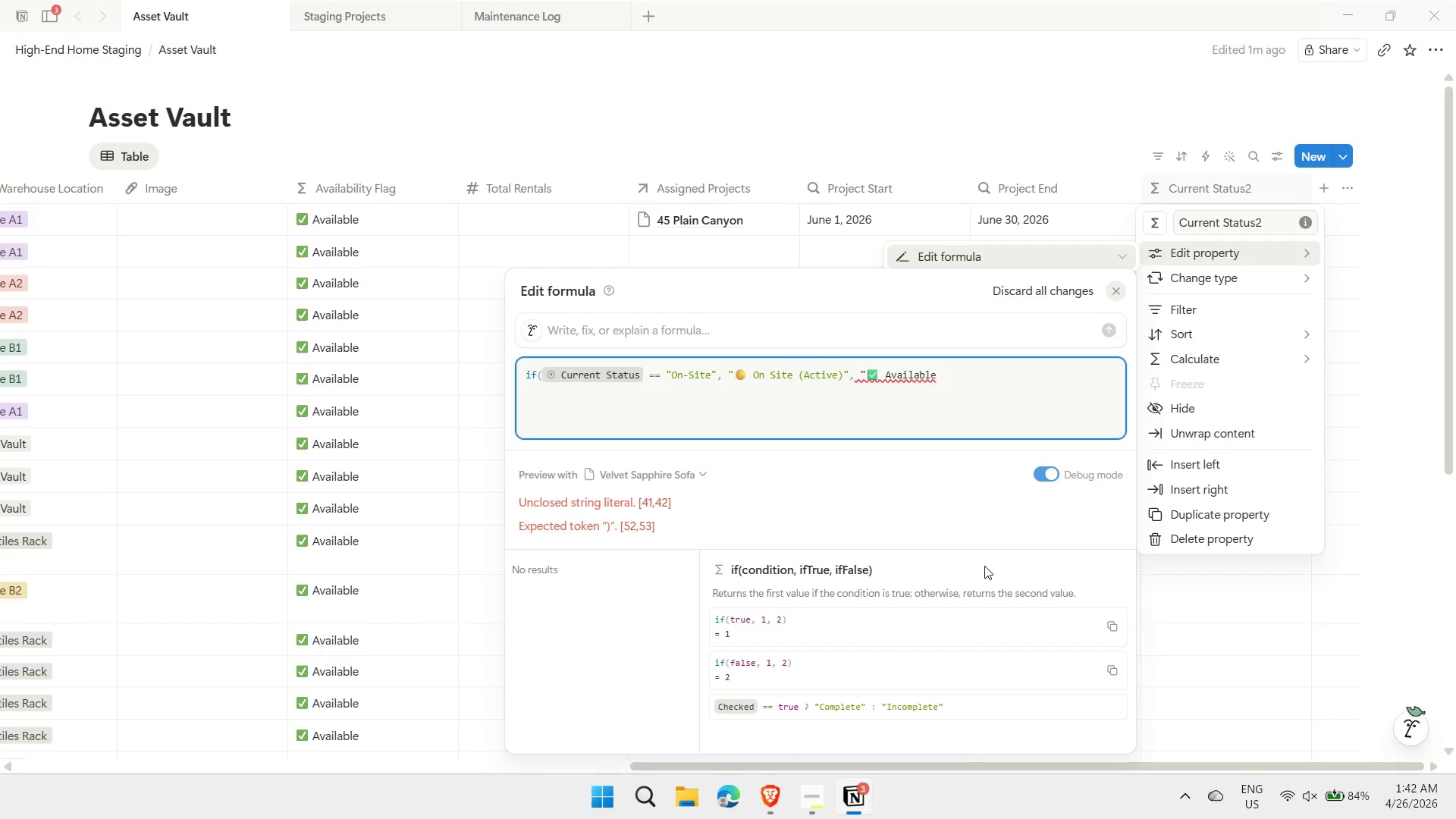 
wait(18.05)
 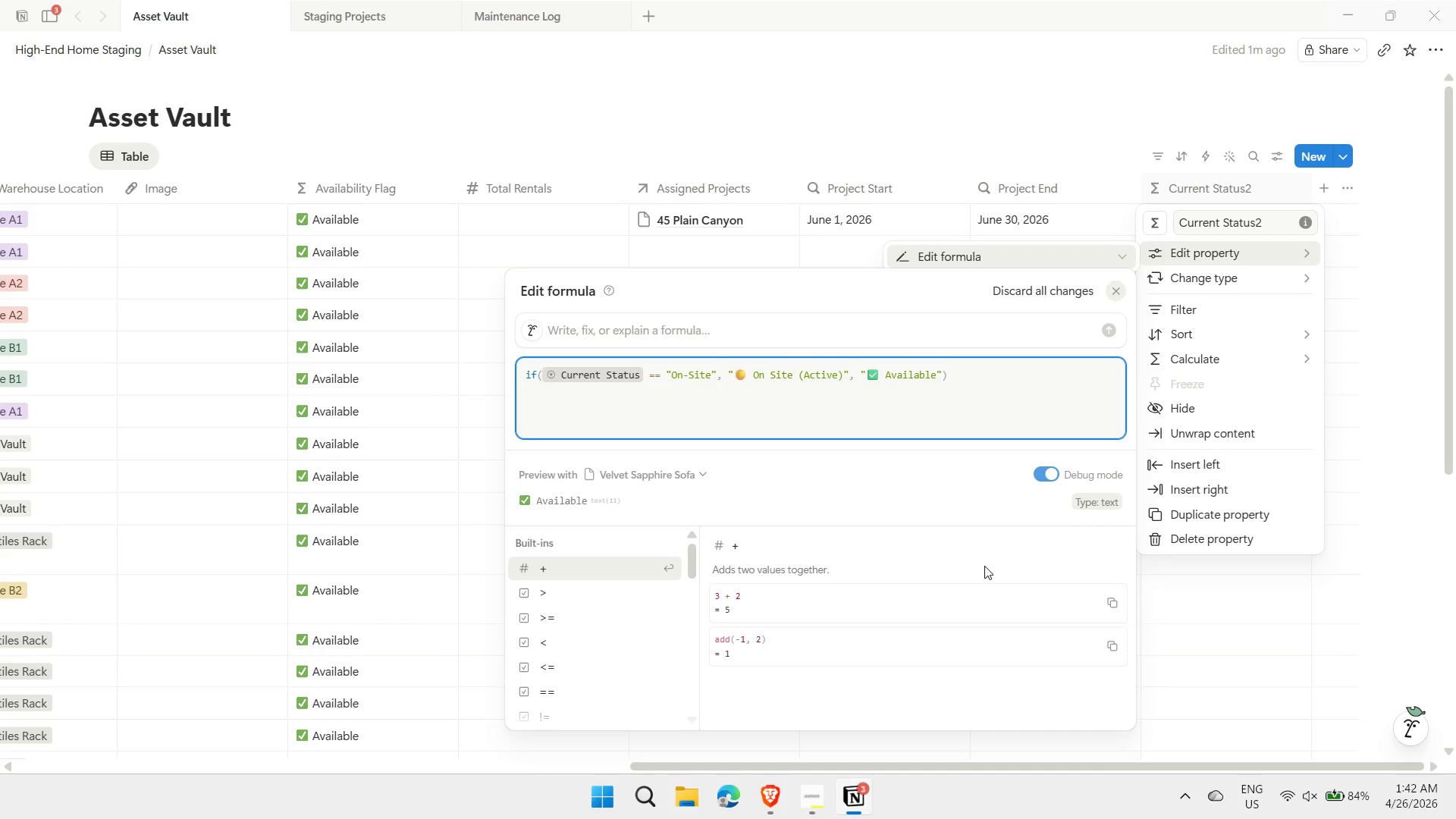 
key(Enter)
 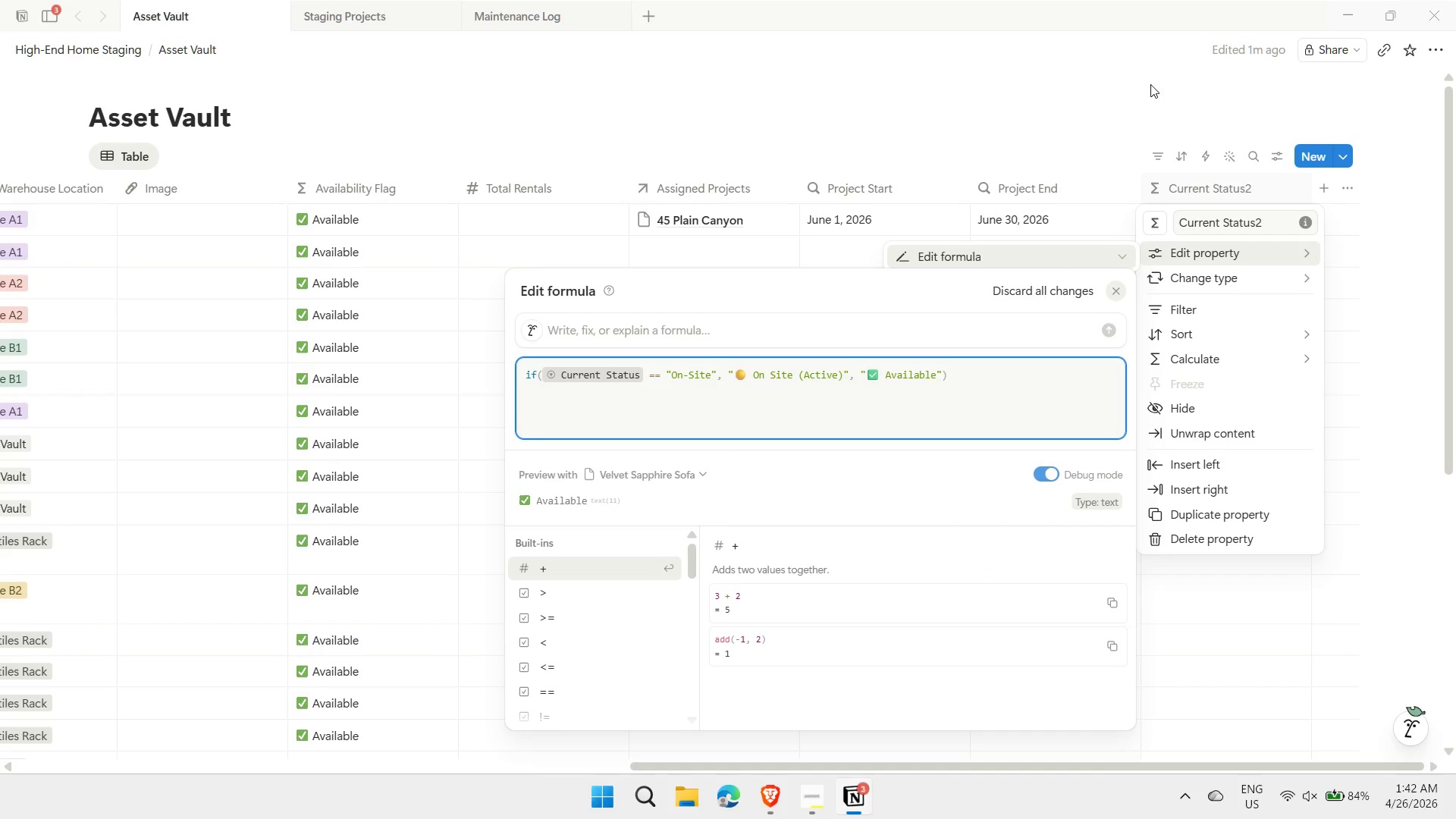 
left_click([1096, 90])
 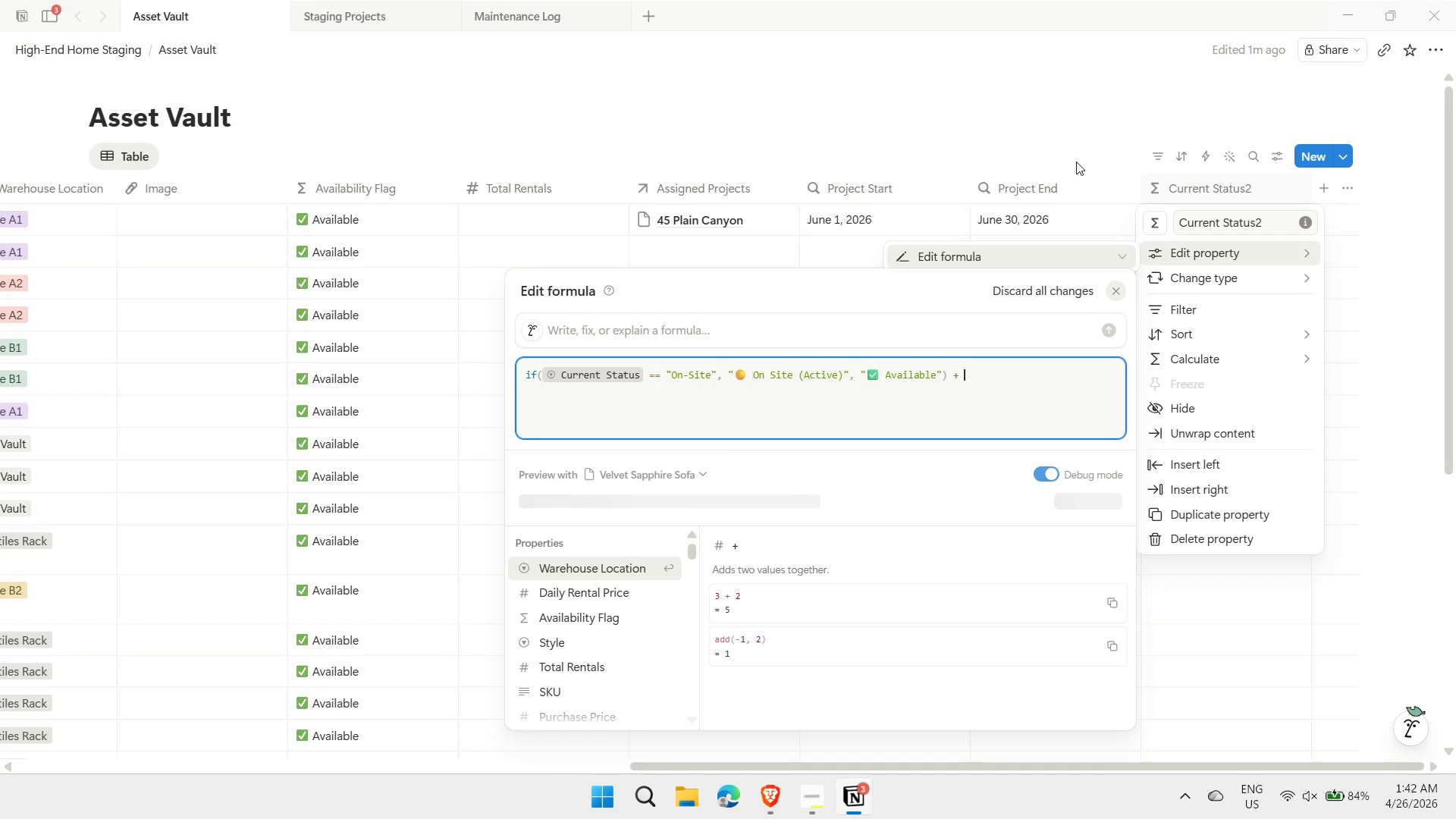 
key(Backspace)
 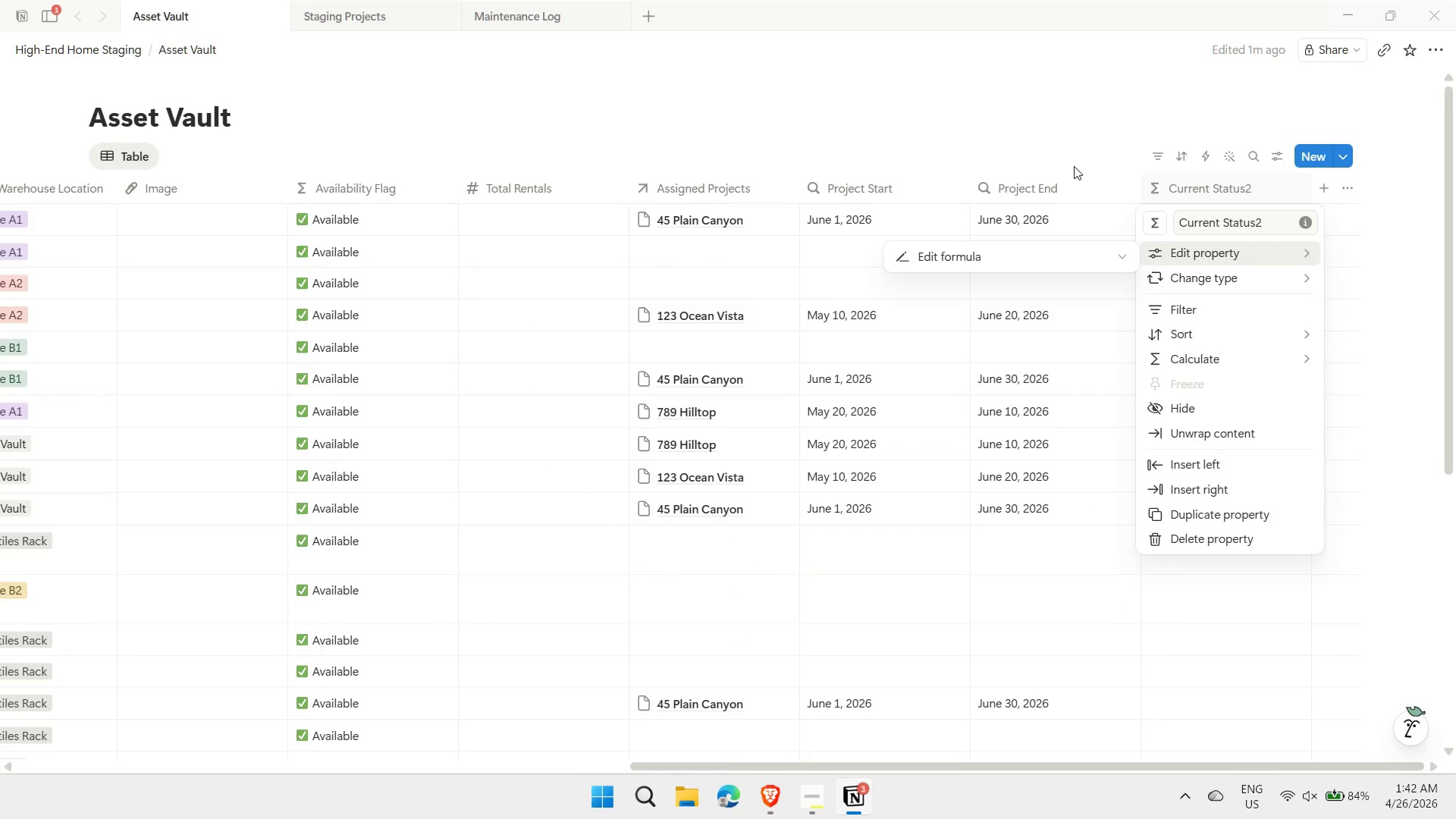 
left_click([1092, 103])
 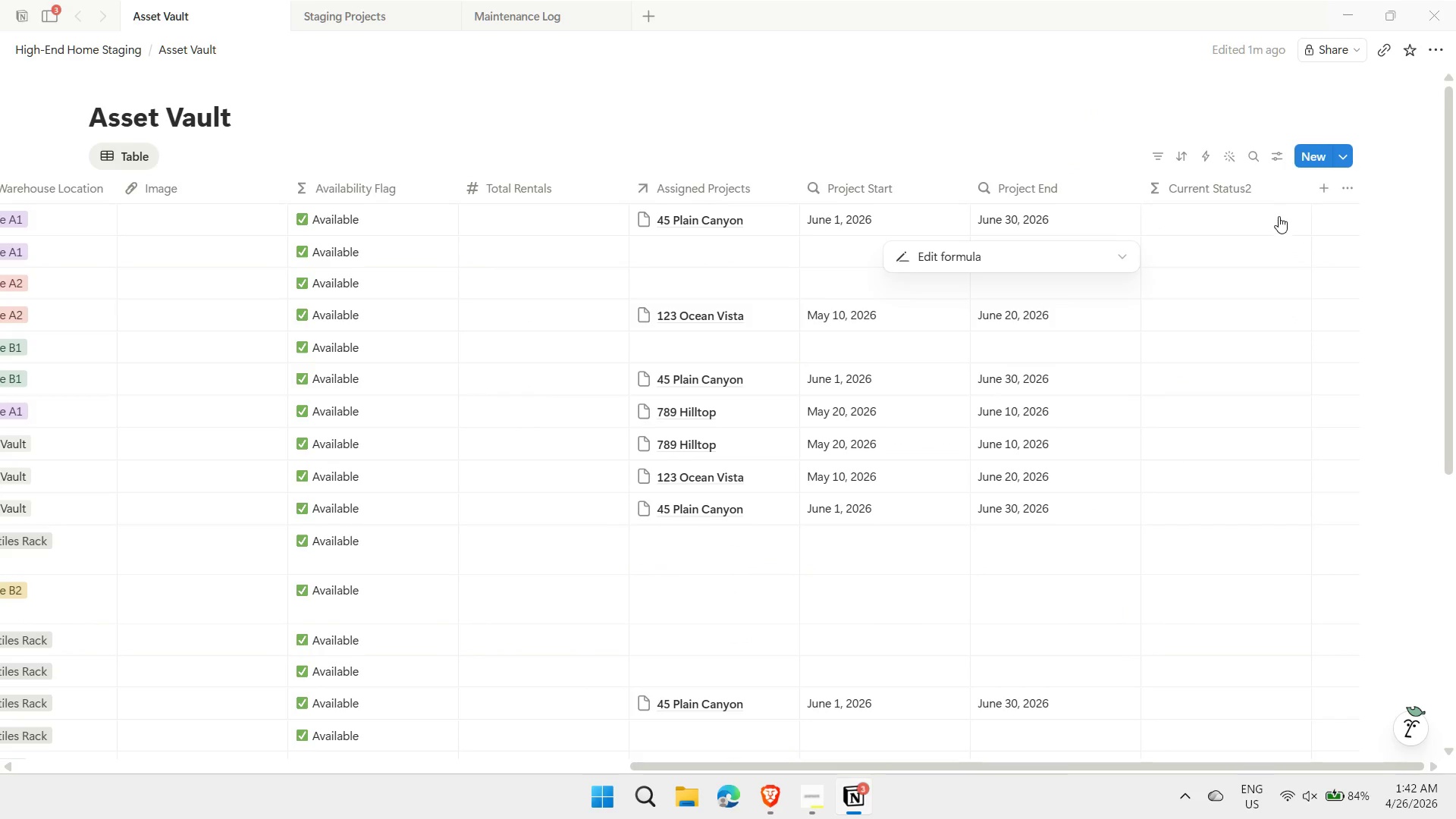 
left_click([1034, 89])
 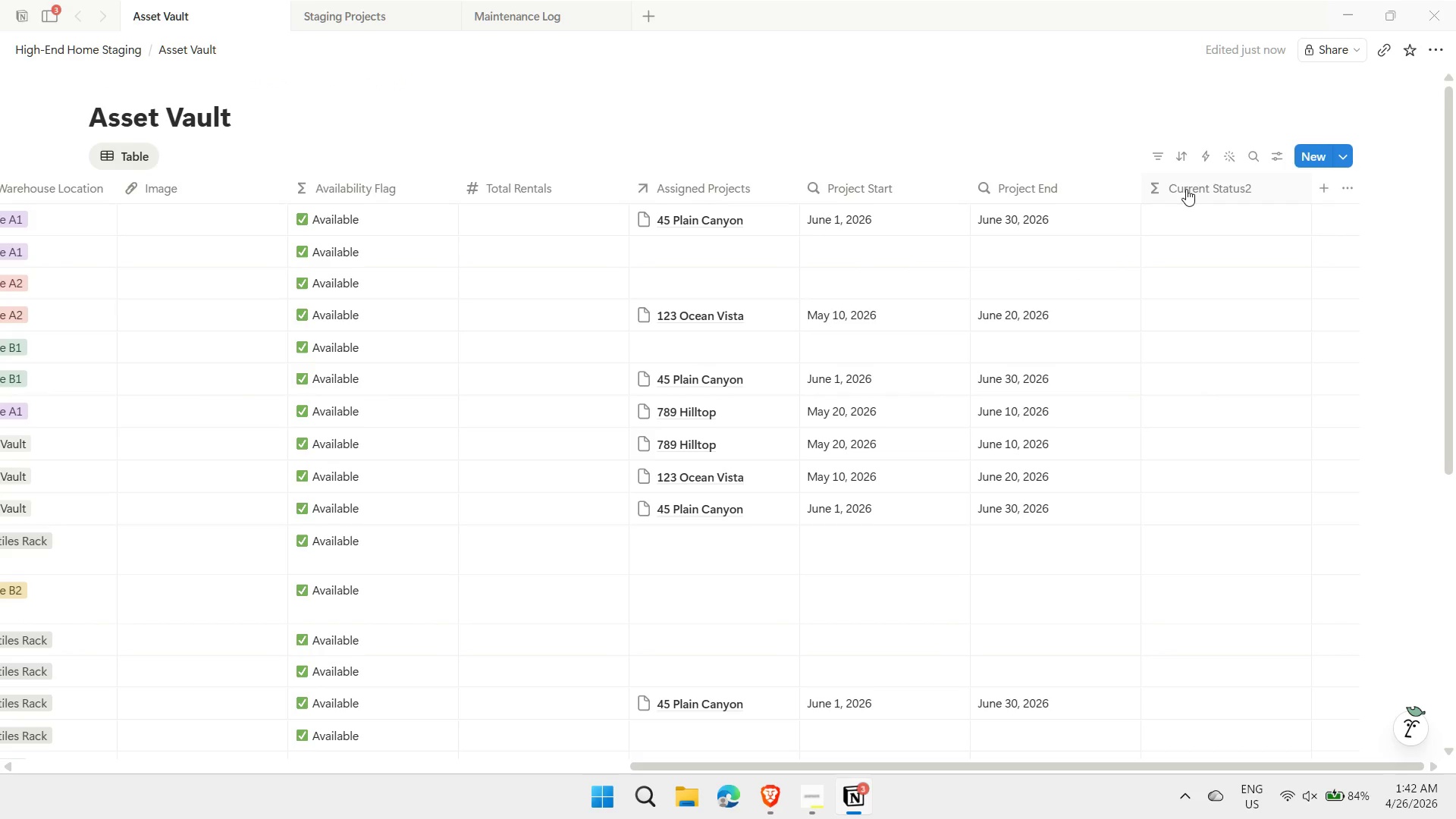 
left_click([1186, 195])
 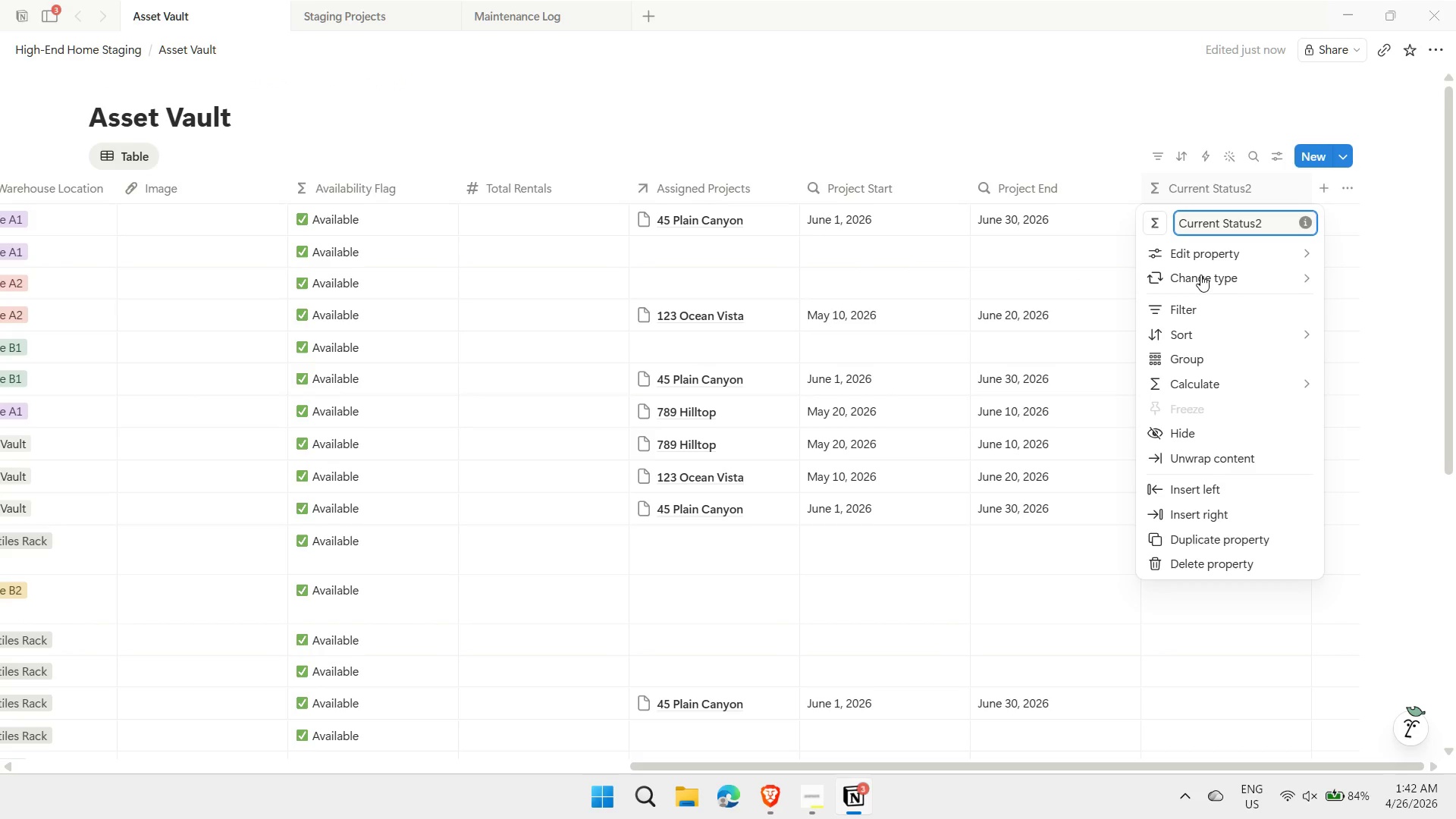 
left_click([1202, 261])
 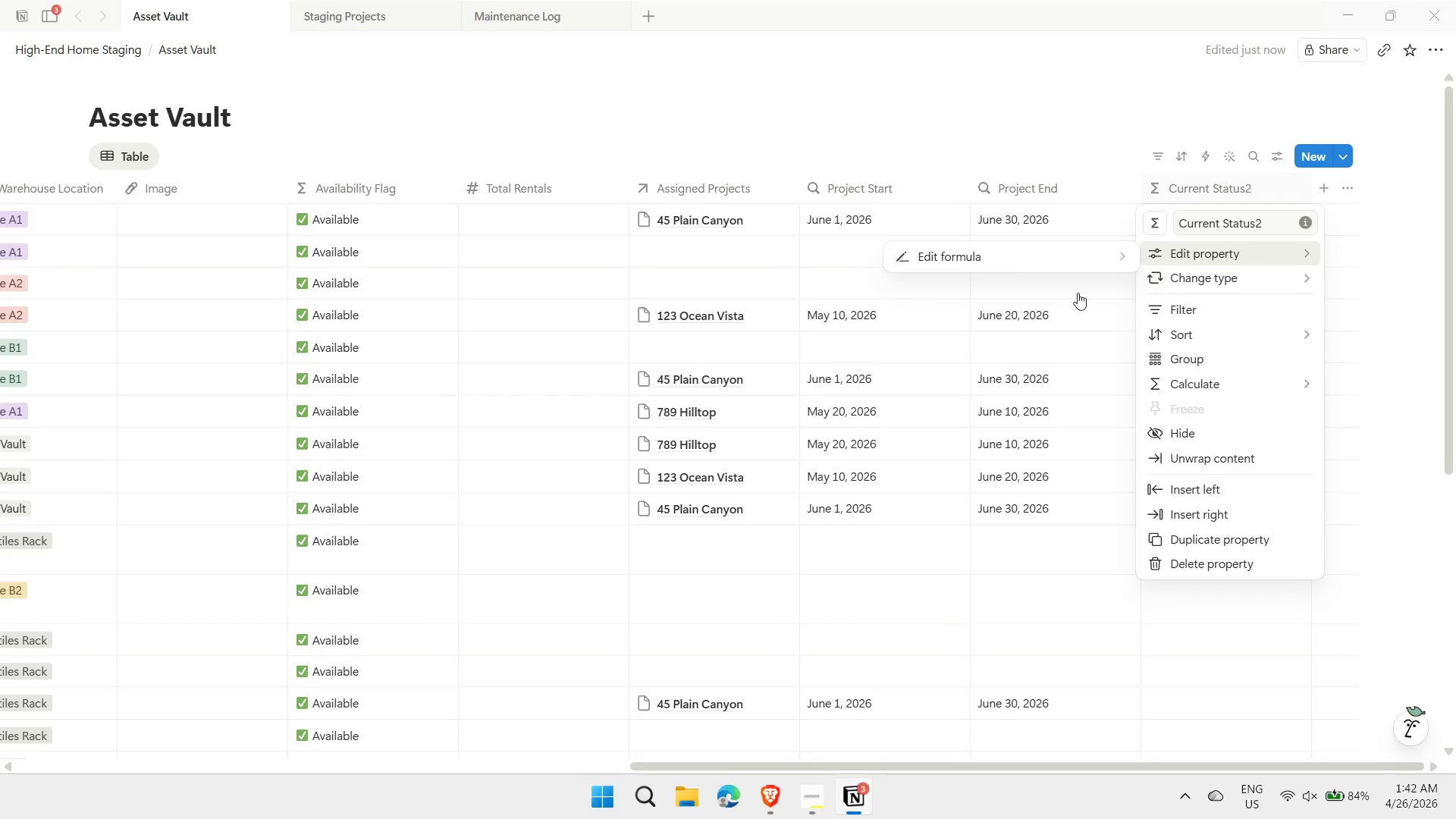 
left_click([1013, 261])
 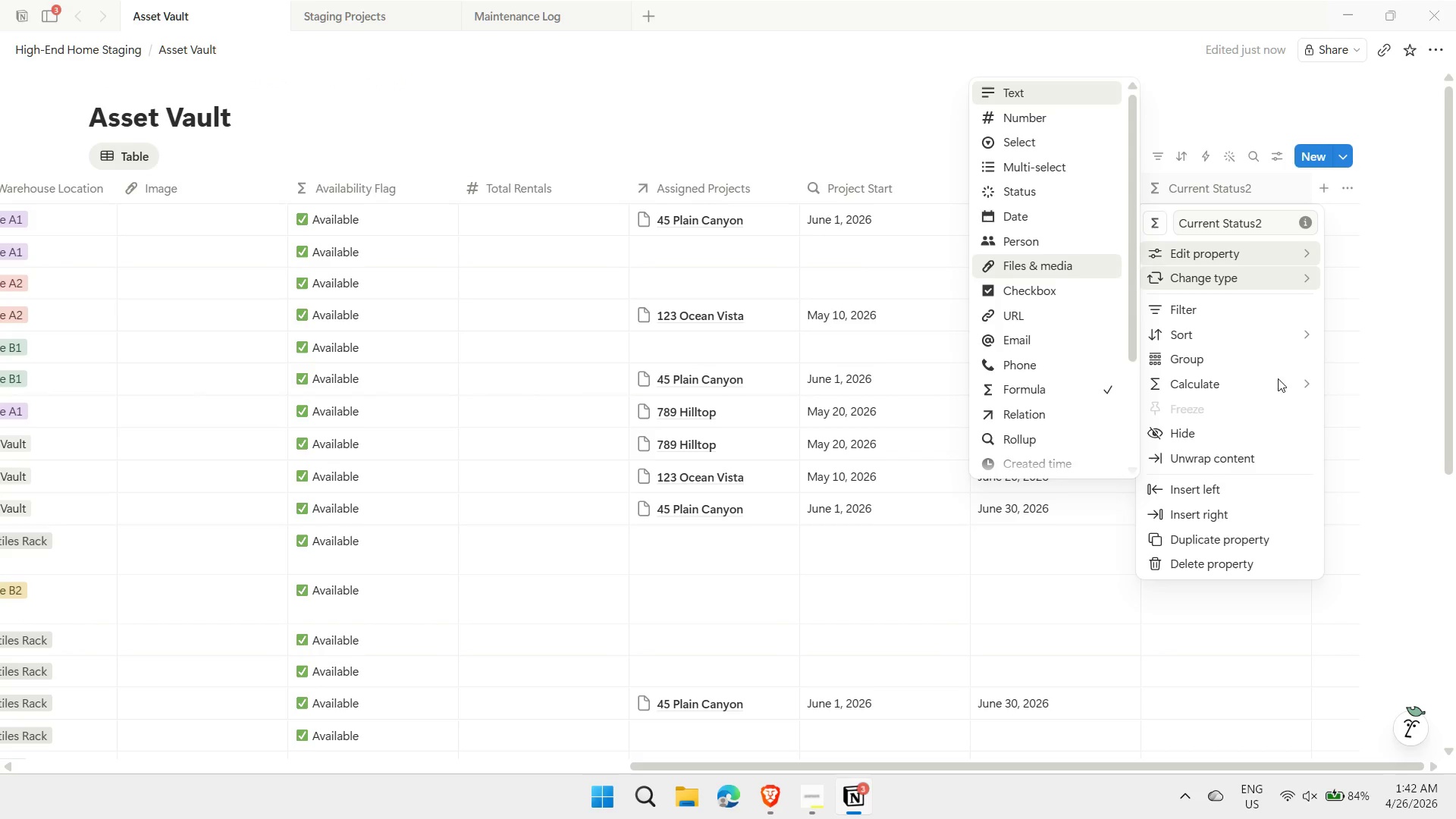 
left_click([1210, 118])
 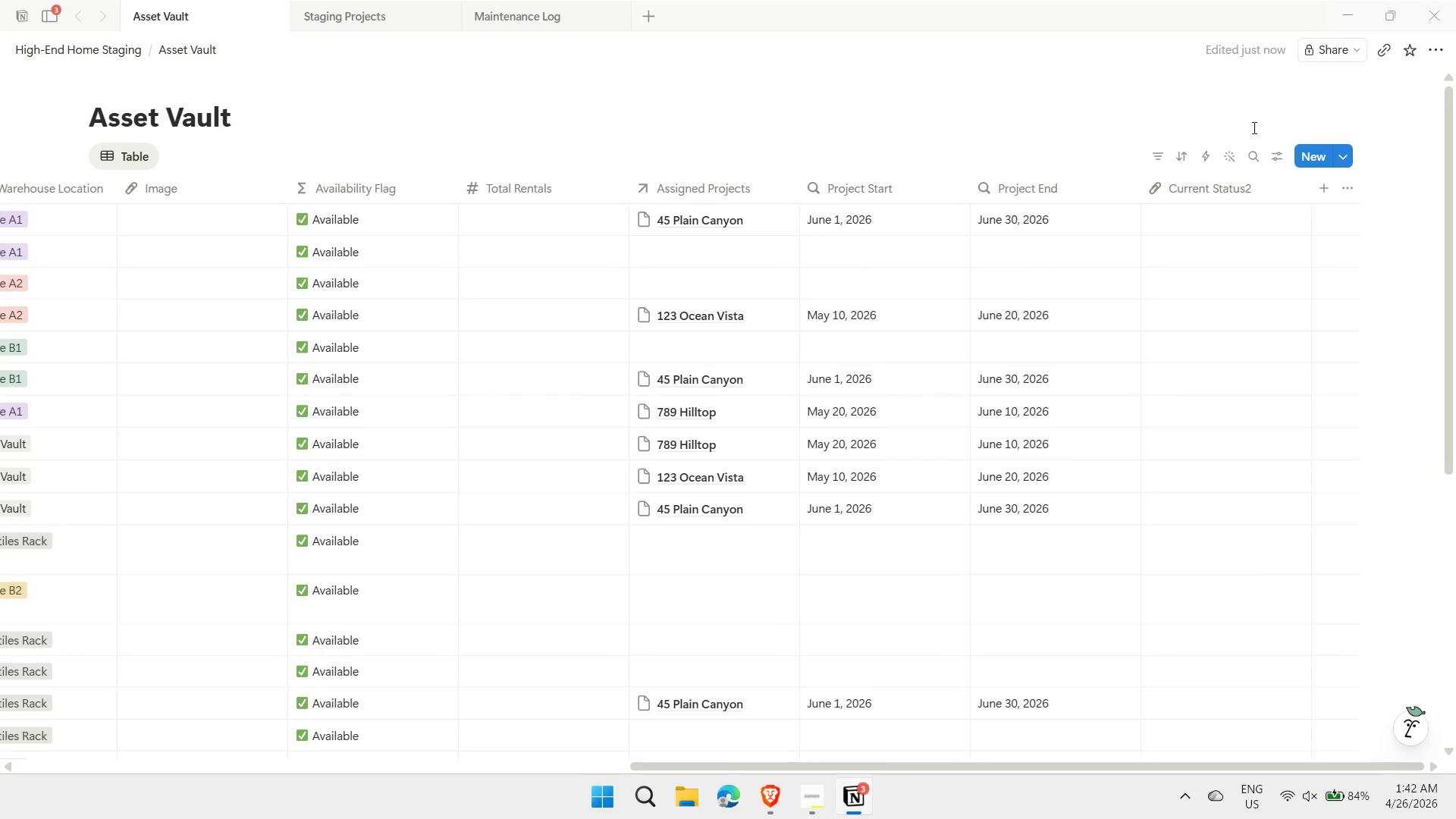 
left_click([1212, 191])
 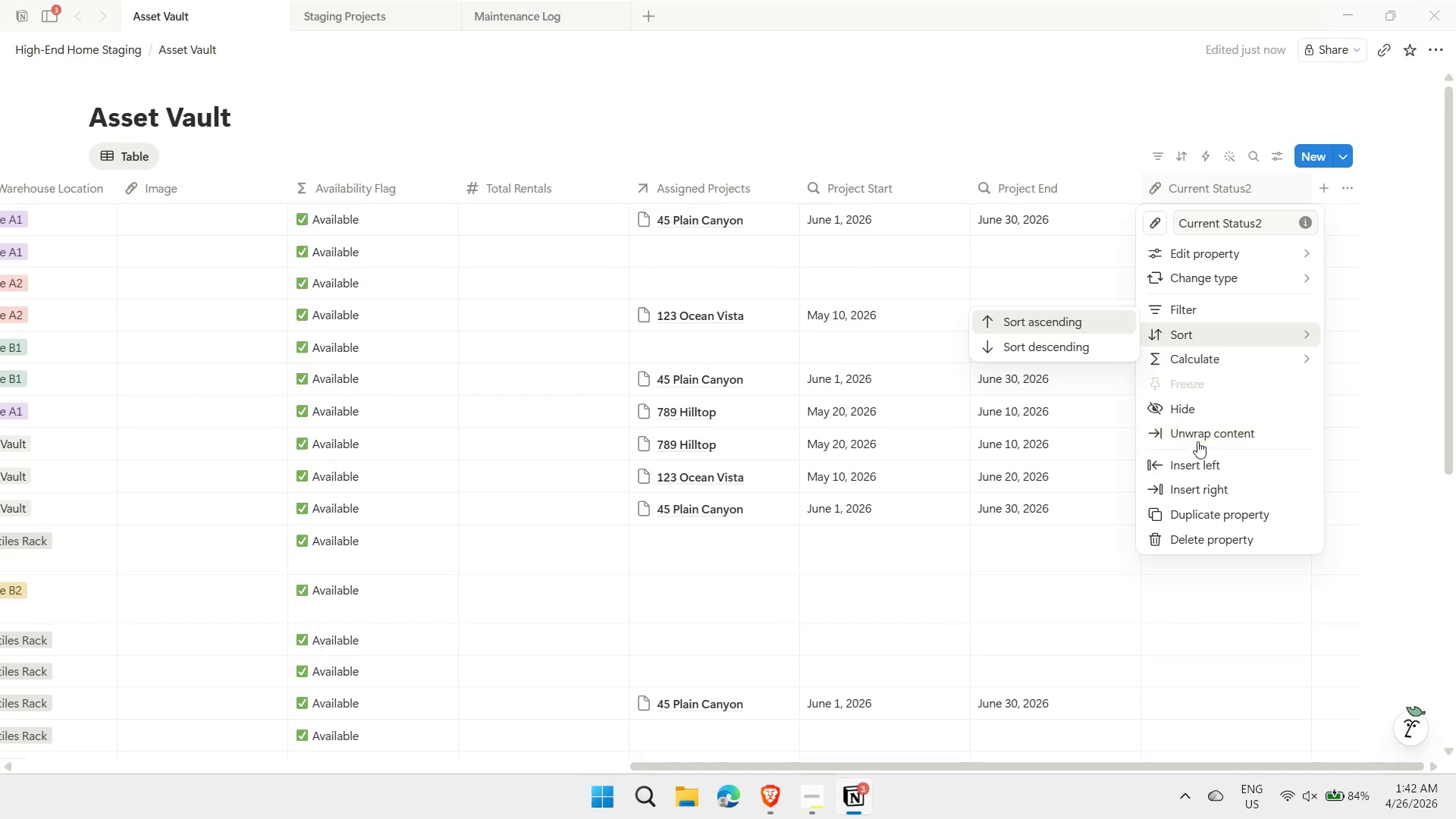 
left_click([1051, 115])
 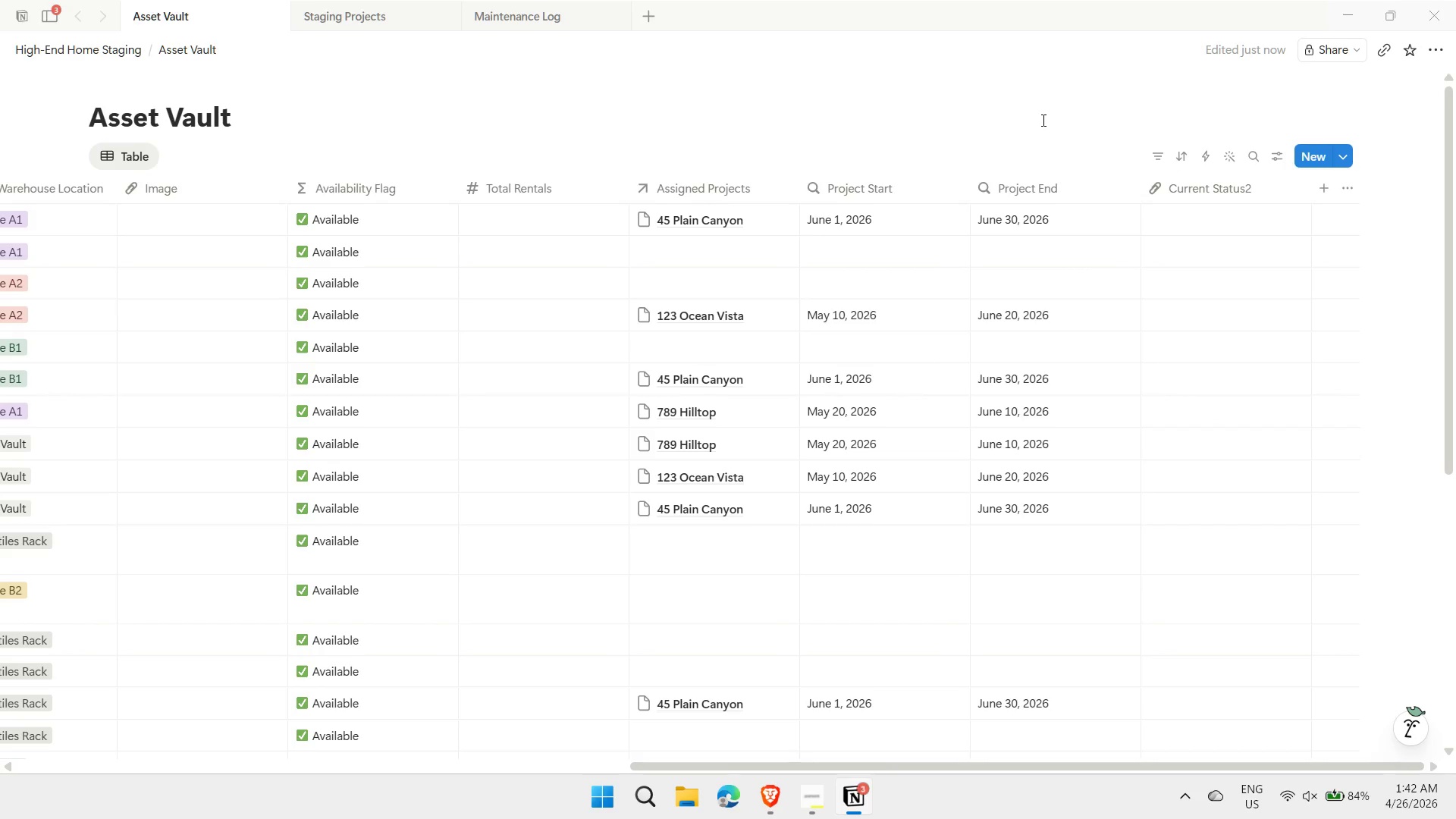 
key(Control+ControlLeft)
 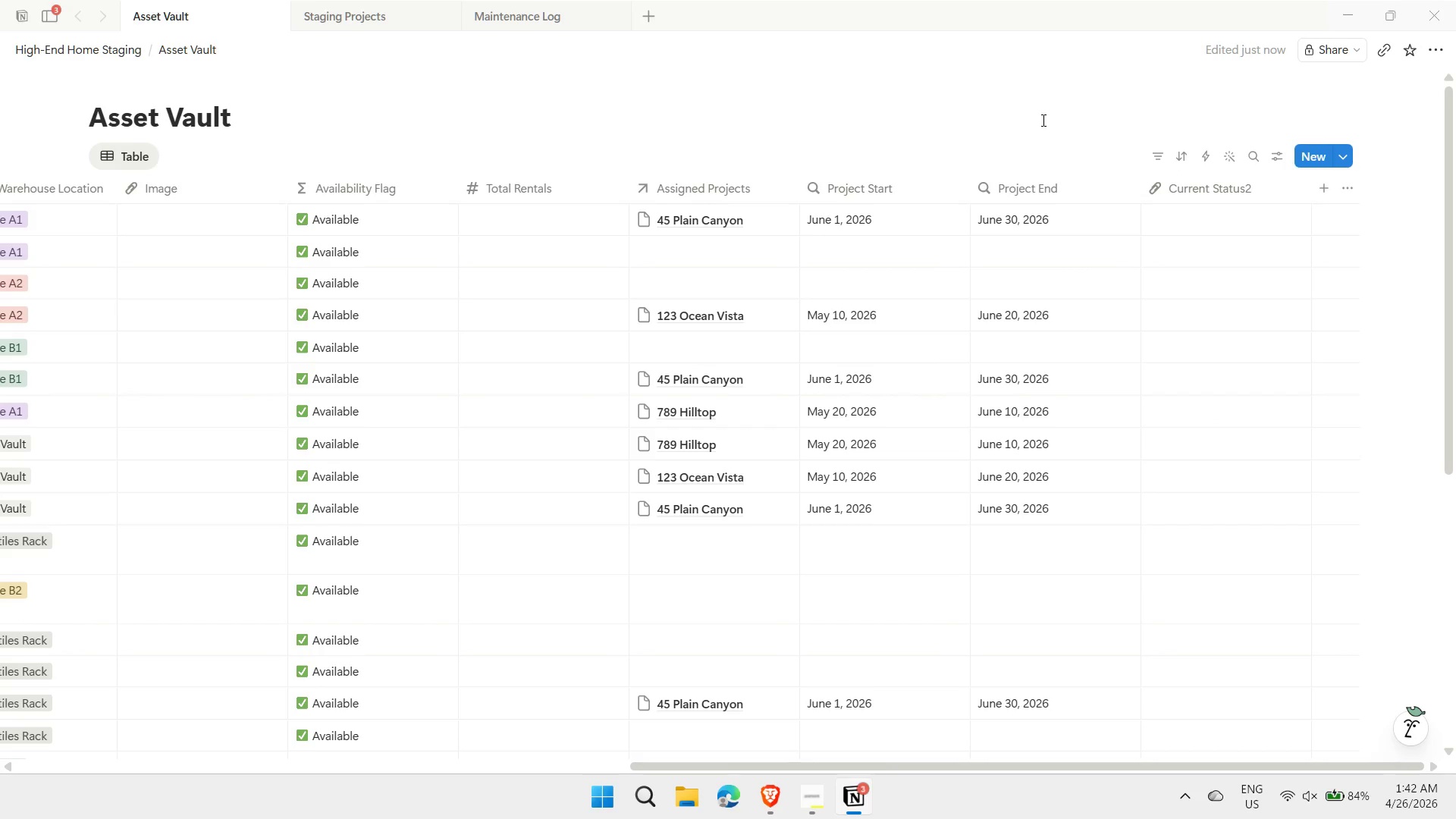 
key(Control+Z)
 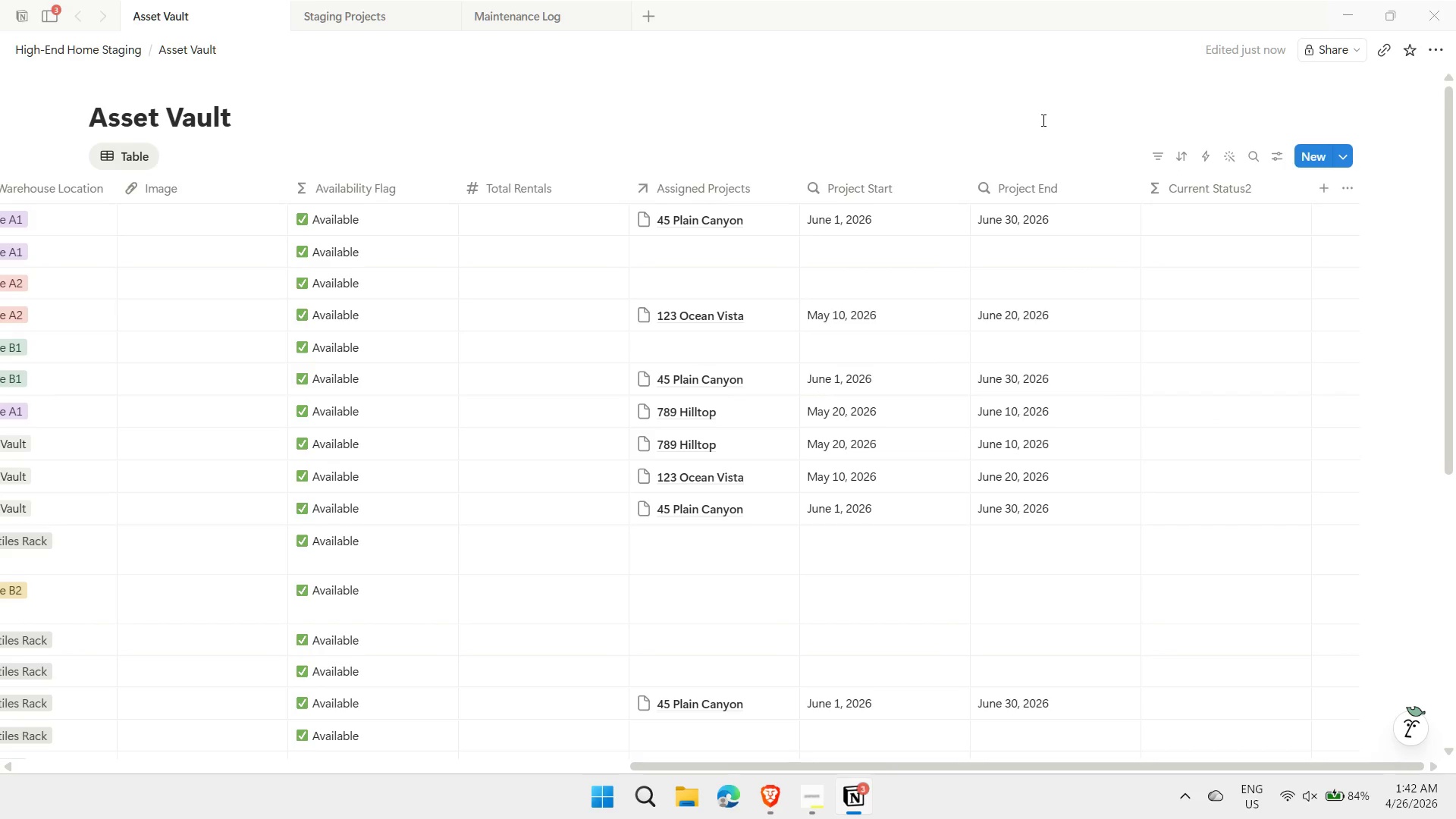 
left_click([1206, 184])
 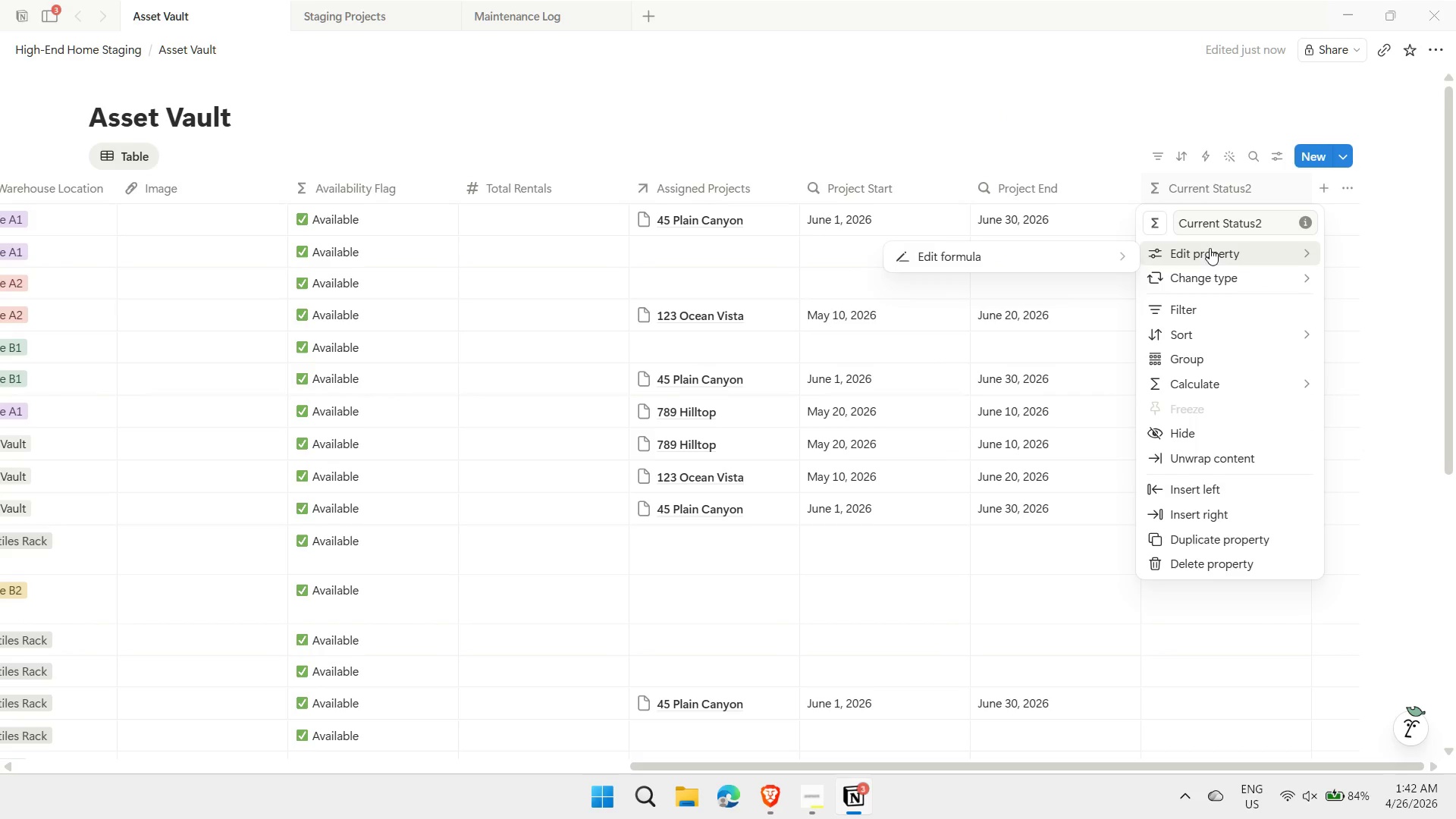 
left_click([1058, 252])
 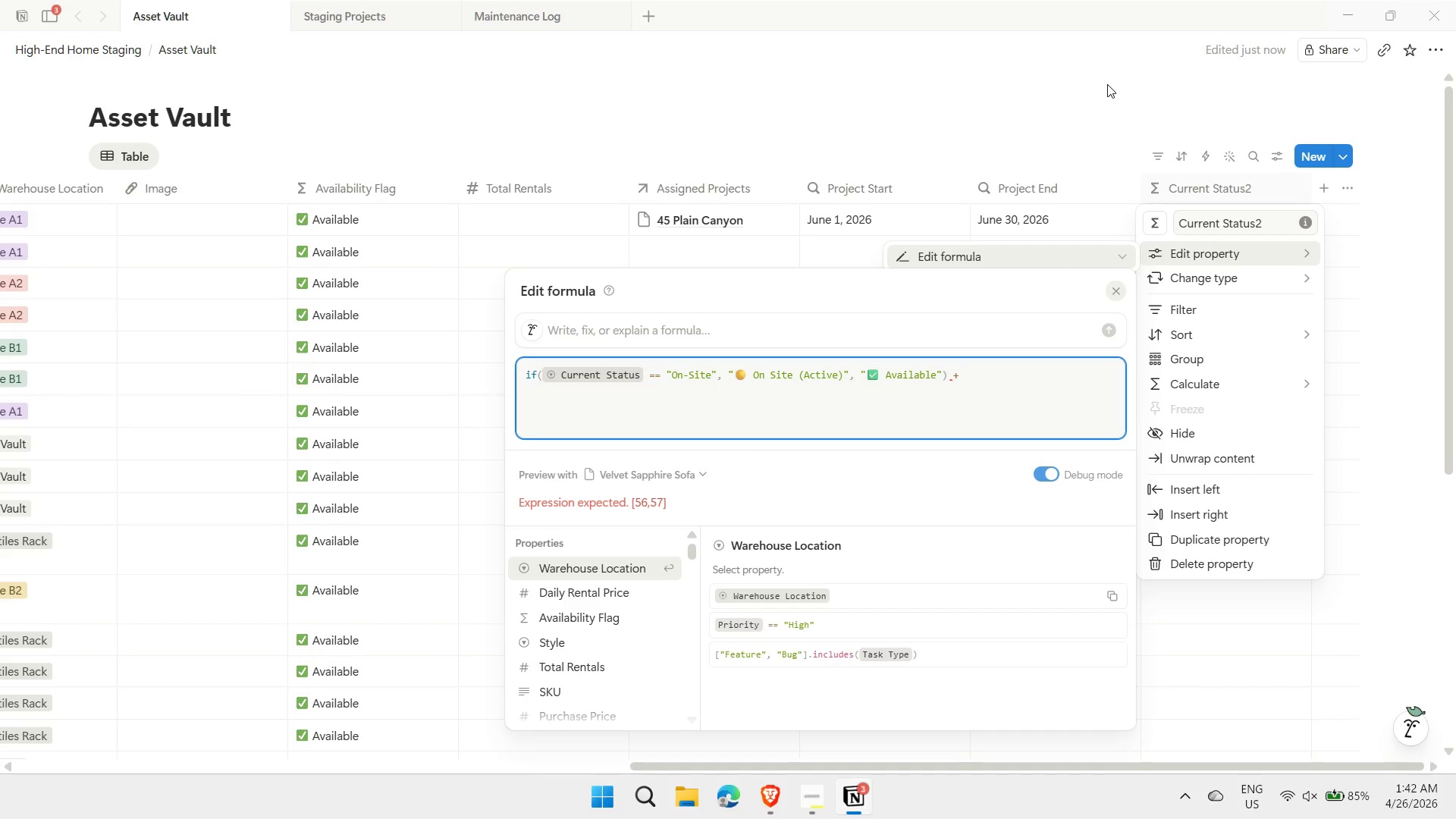 
key(Backspace)
 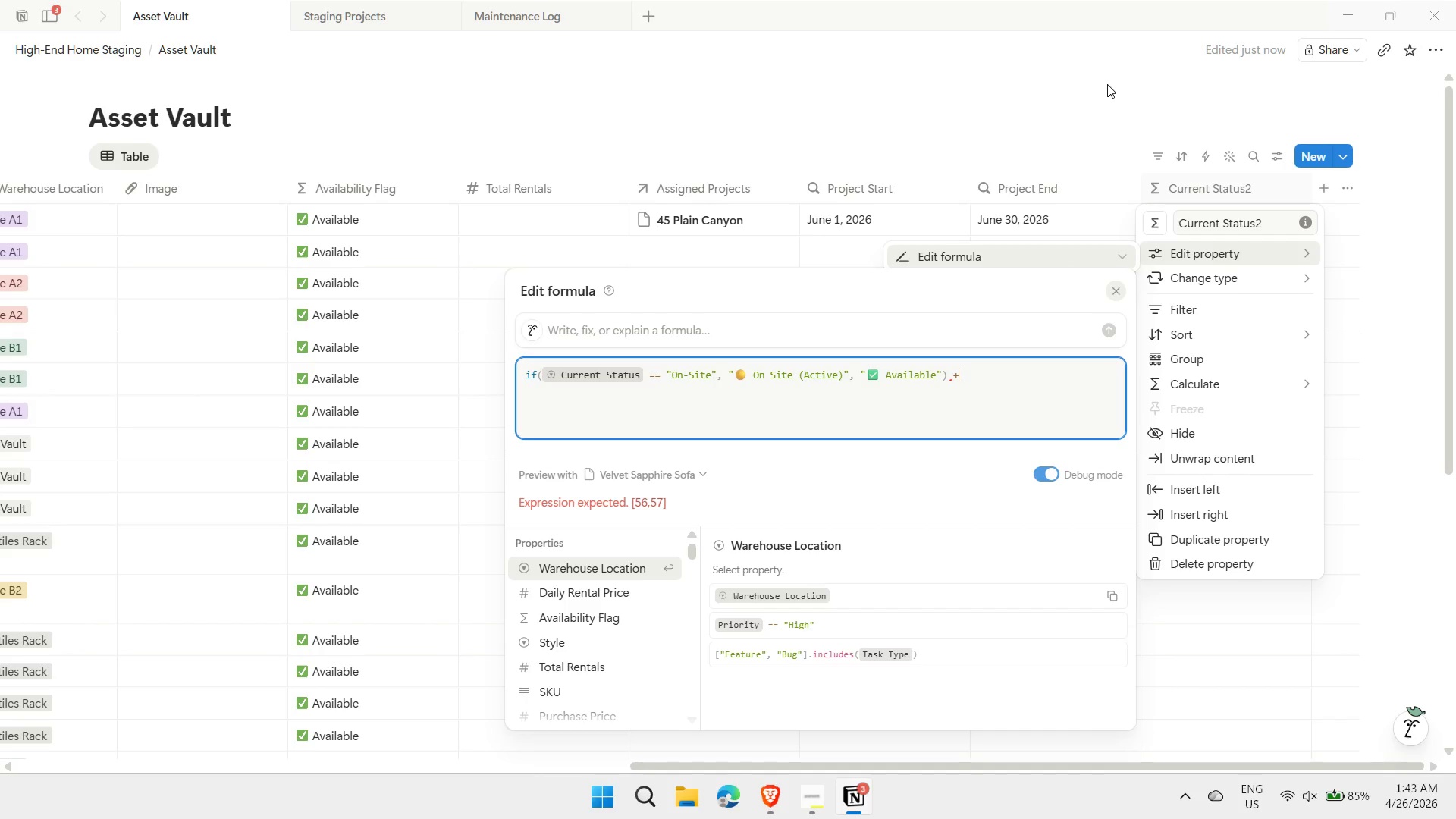 
key(Backspace)
 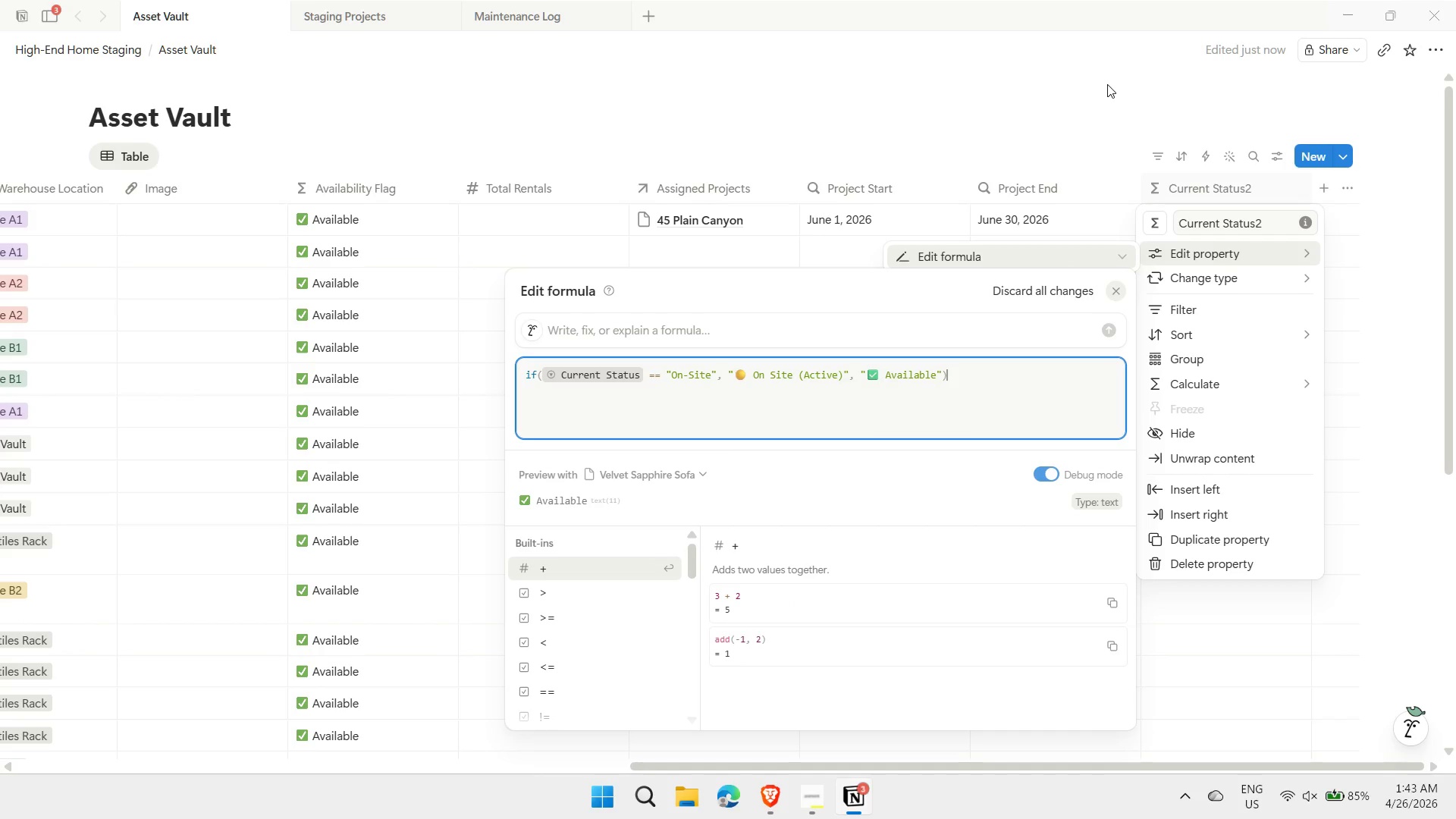 
key(Enter)
 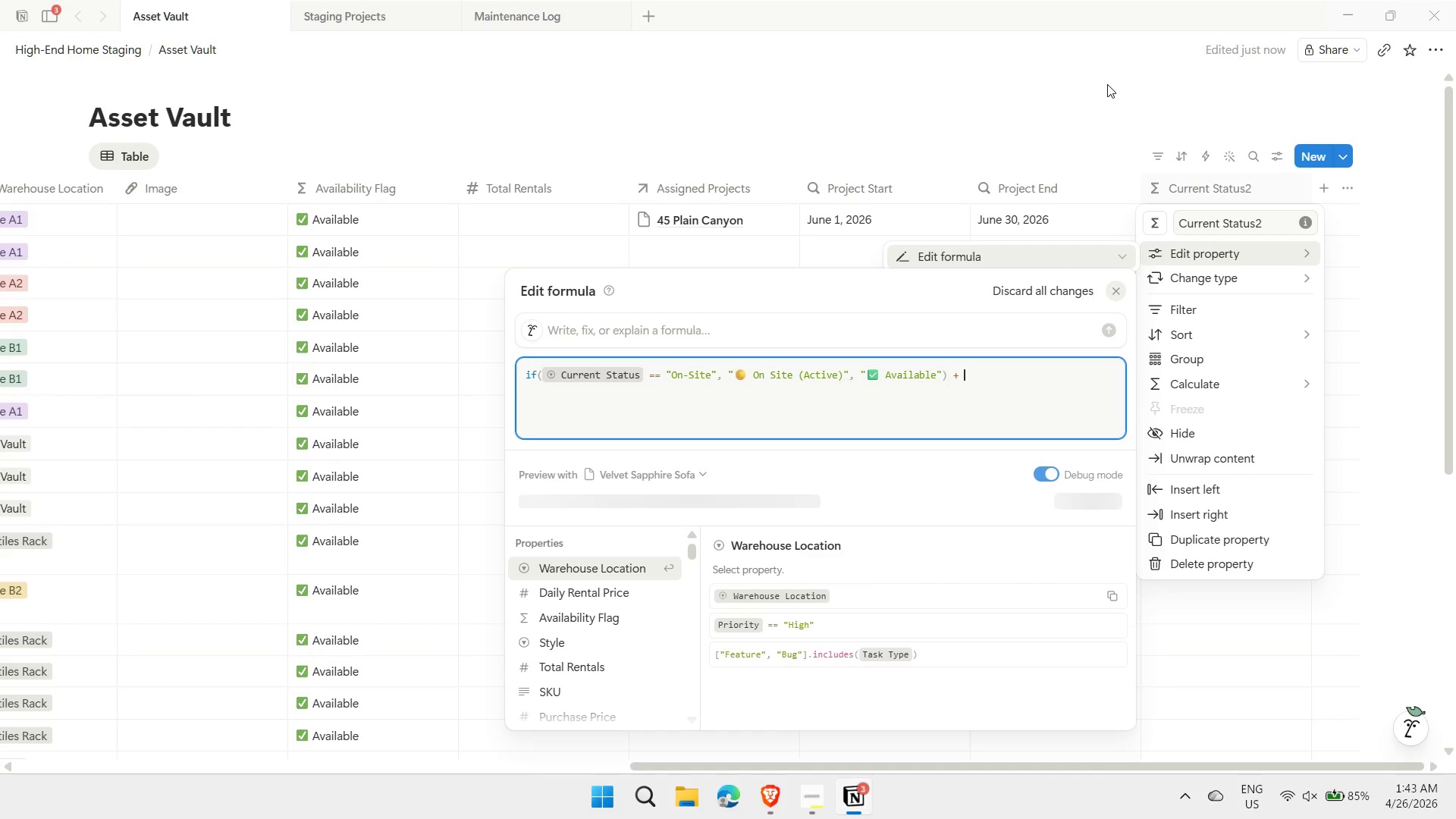 
key(Backspace)
 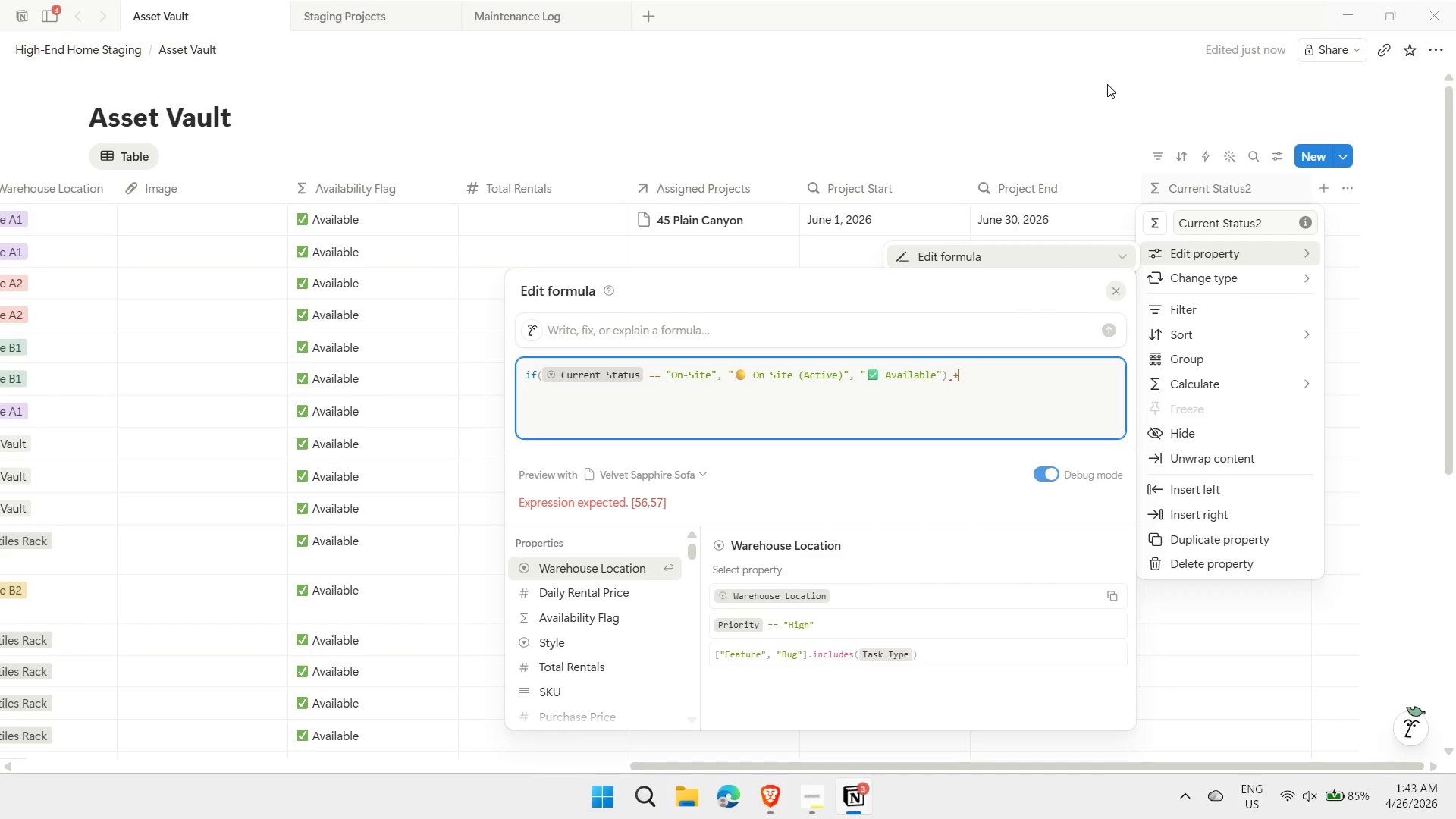 
key(Backspace)
 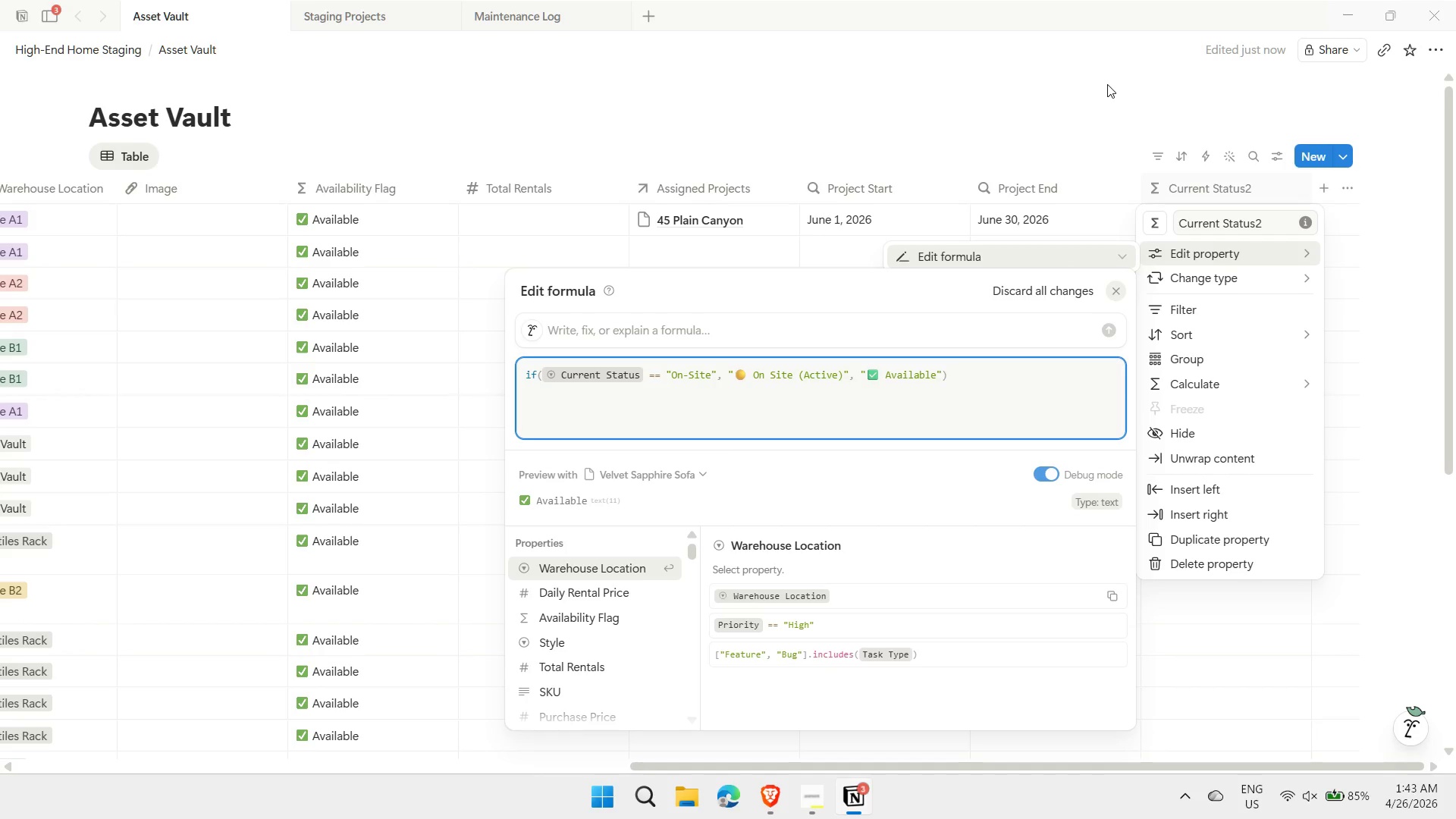 
left_click([1107, 84])
 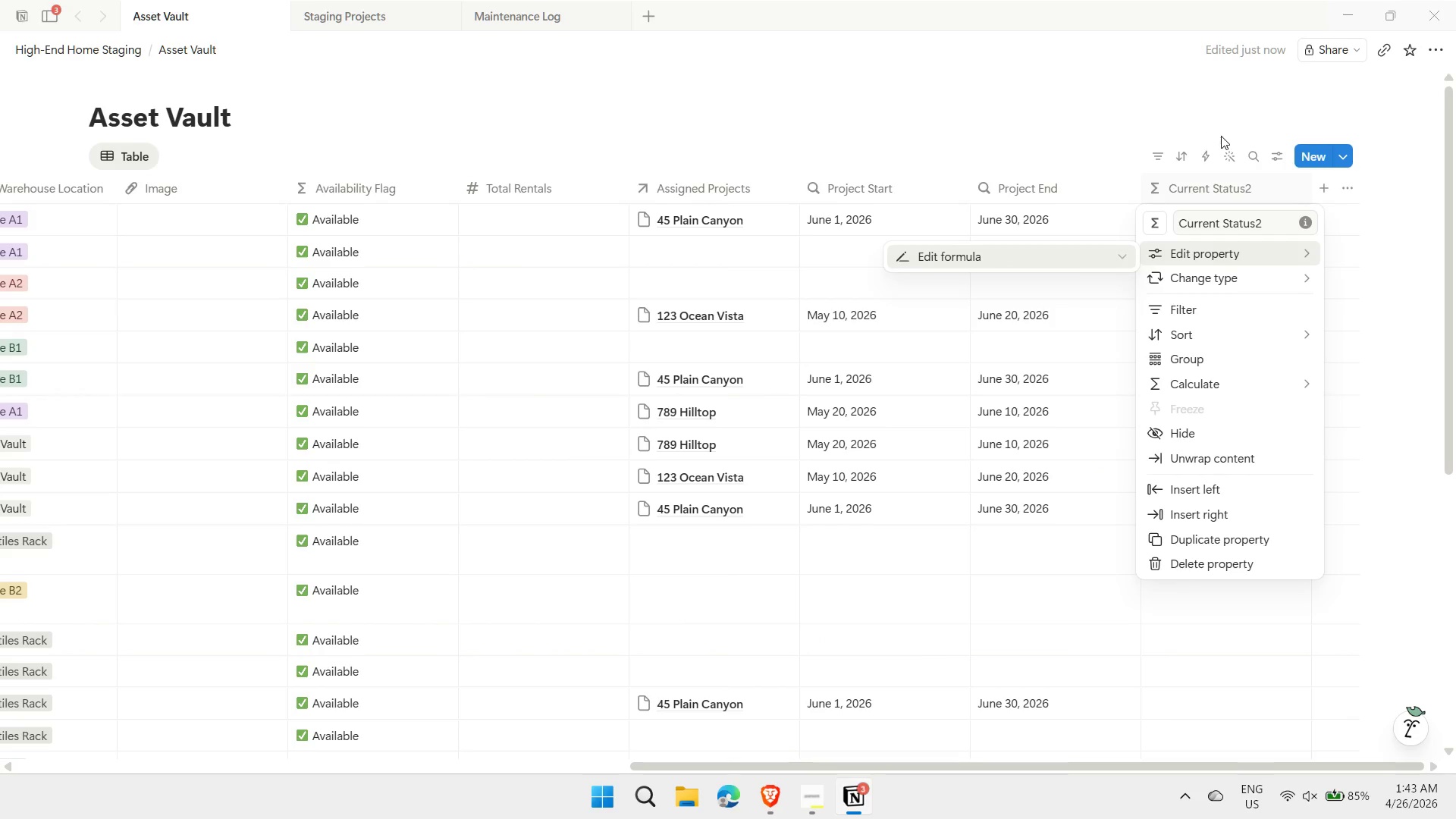 
left_click([1211, 113])
 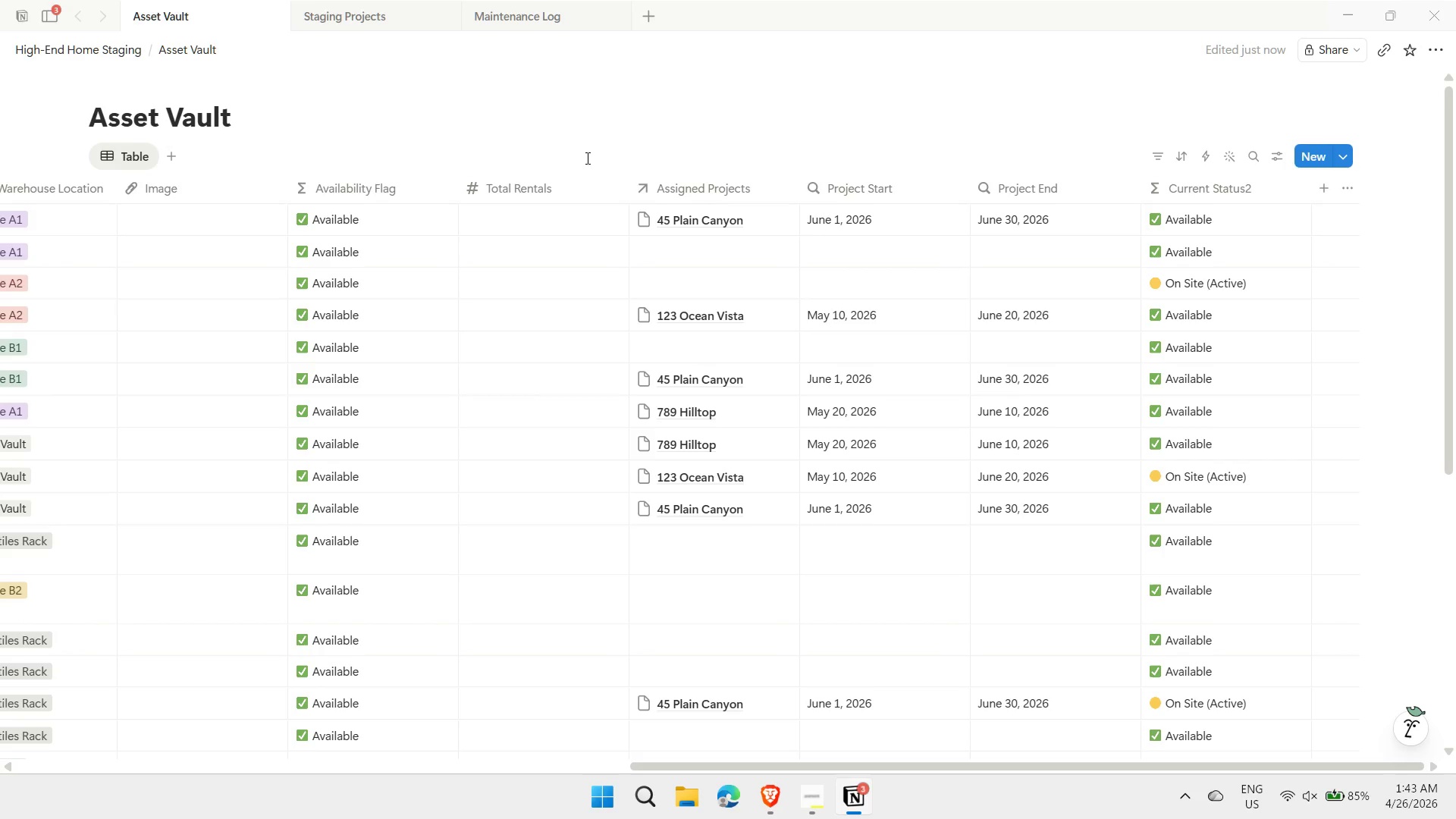 
wait(39.42)
 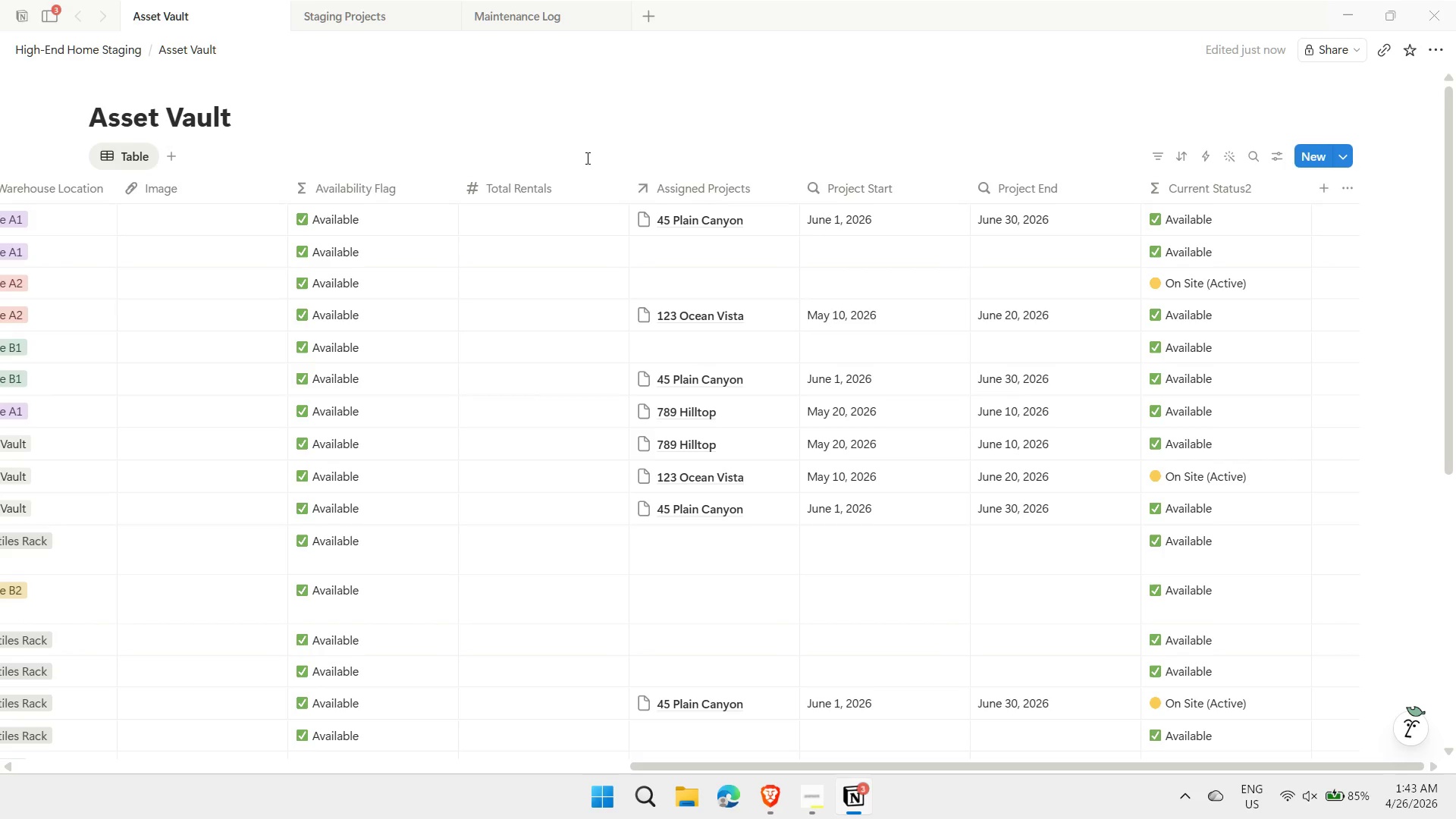 
left_click_drag(start_coordinate=[845, 764], to_coordinate=[802, 770])
 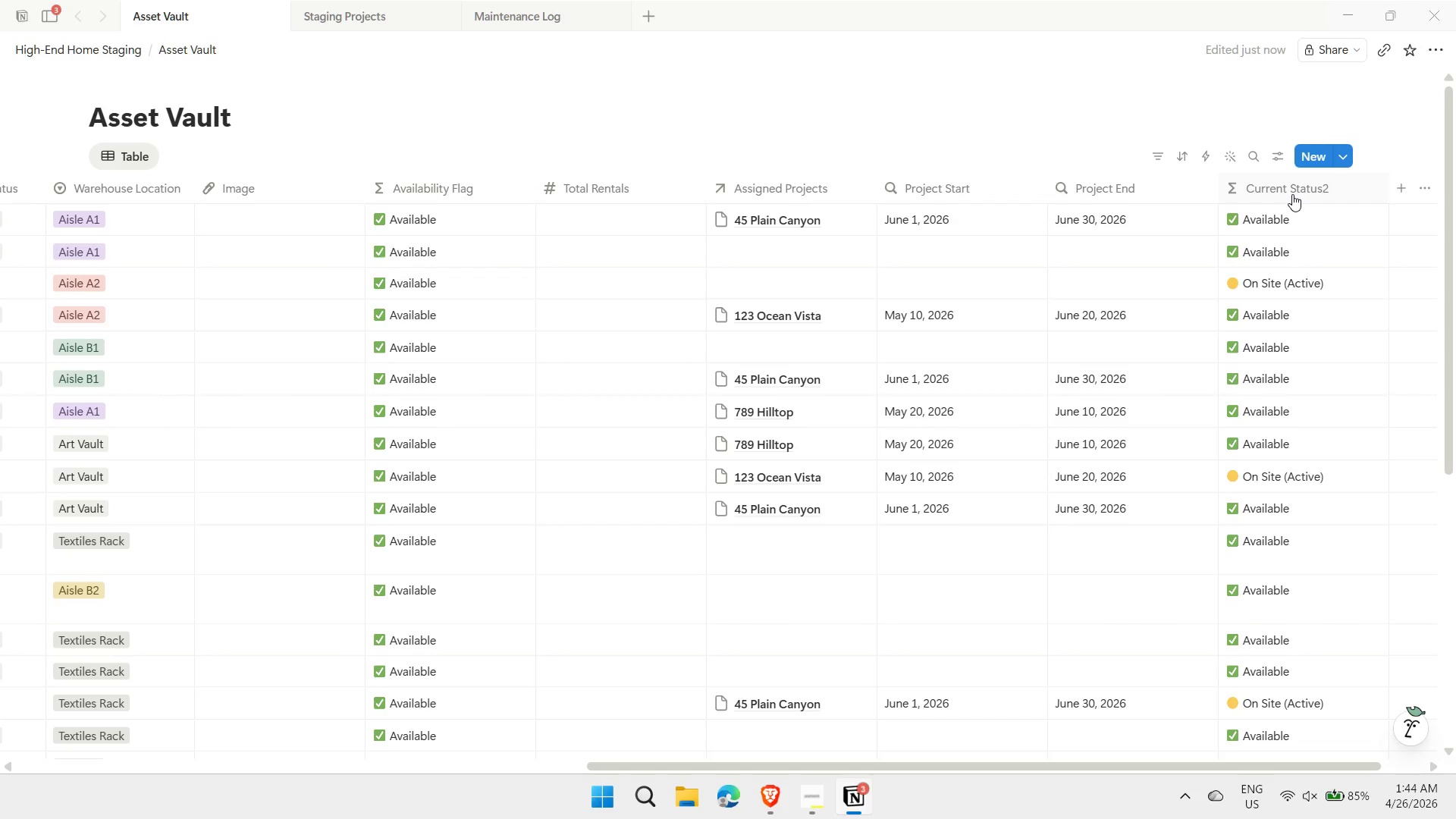 
wait(10.7)
 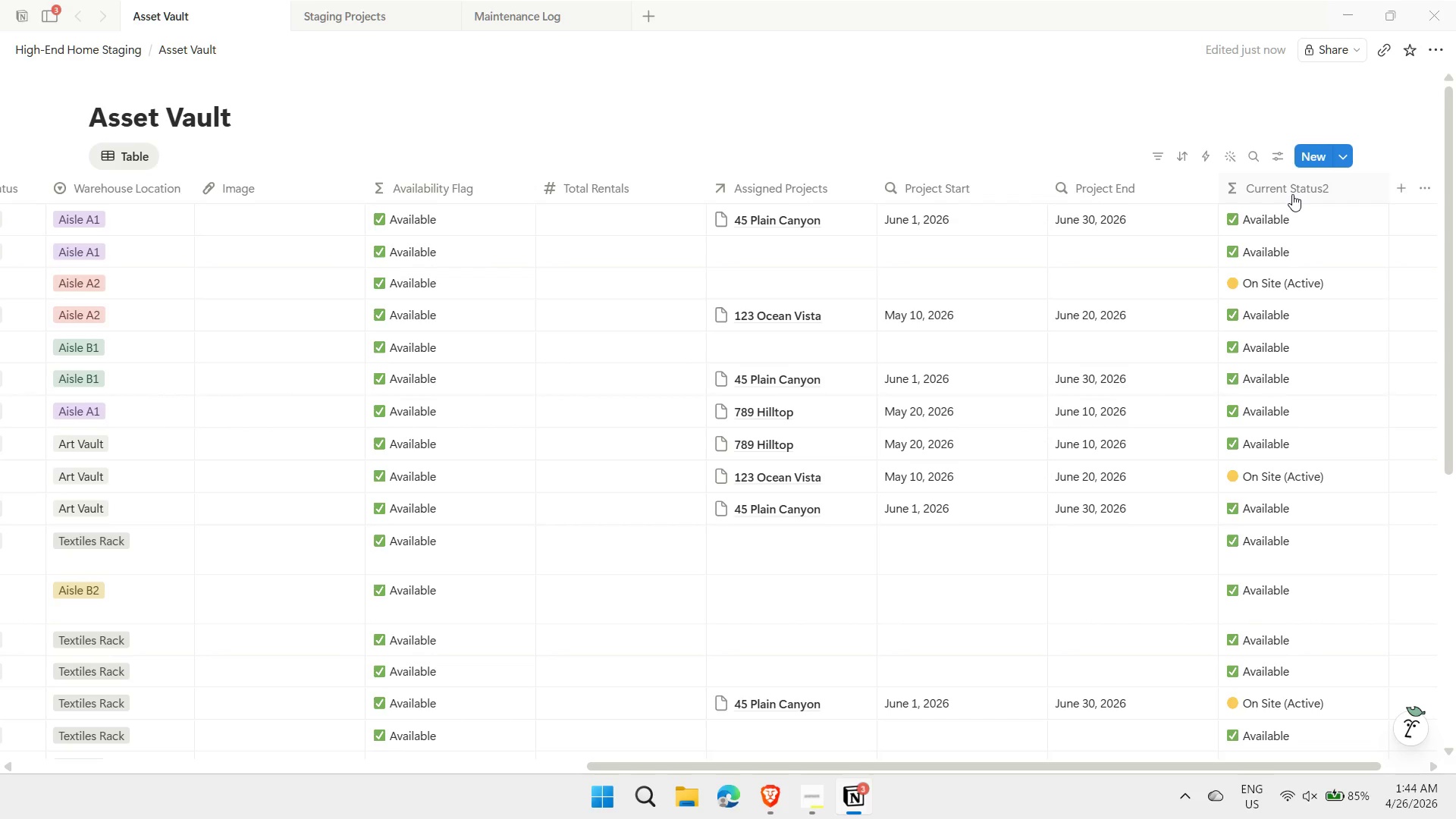 
left_click([1290, 194])
 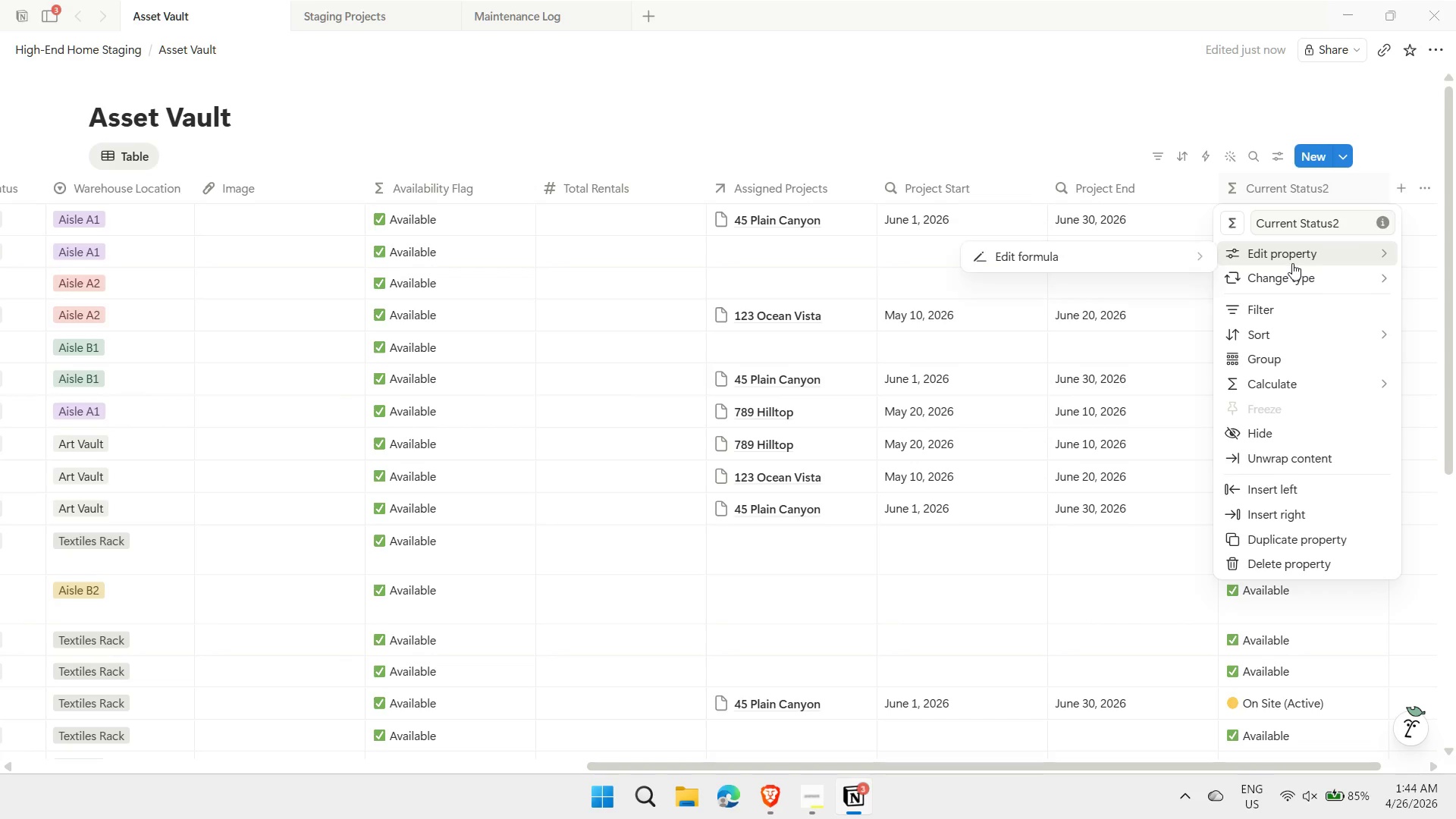 
left_click([1292, 256])
 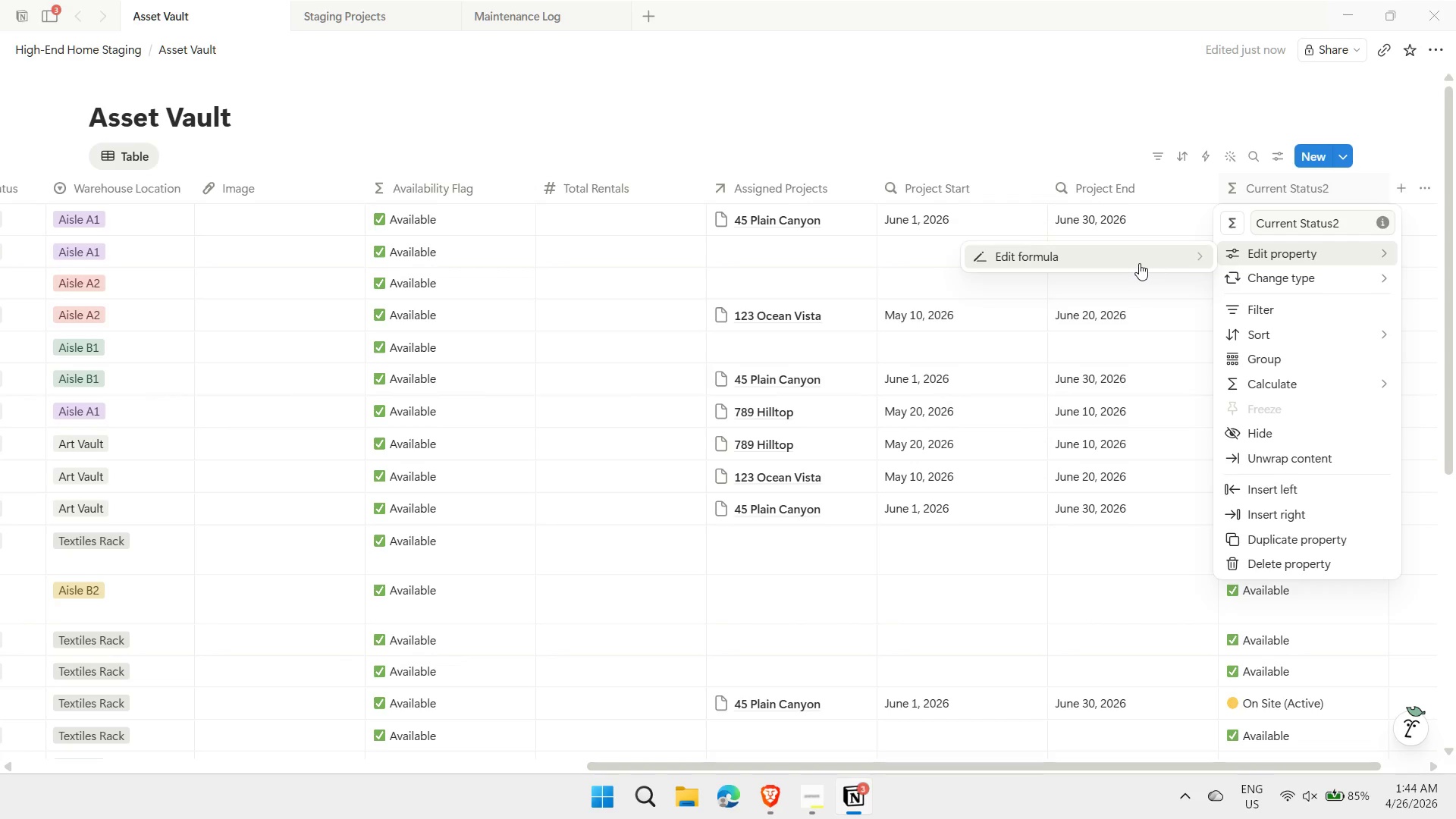 
left_click([1138, 263])
 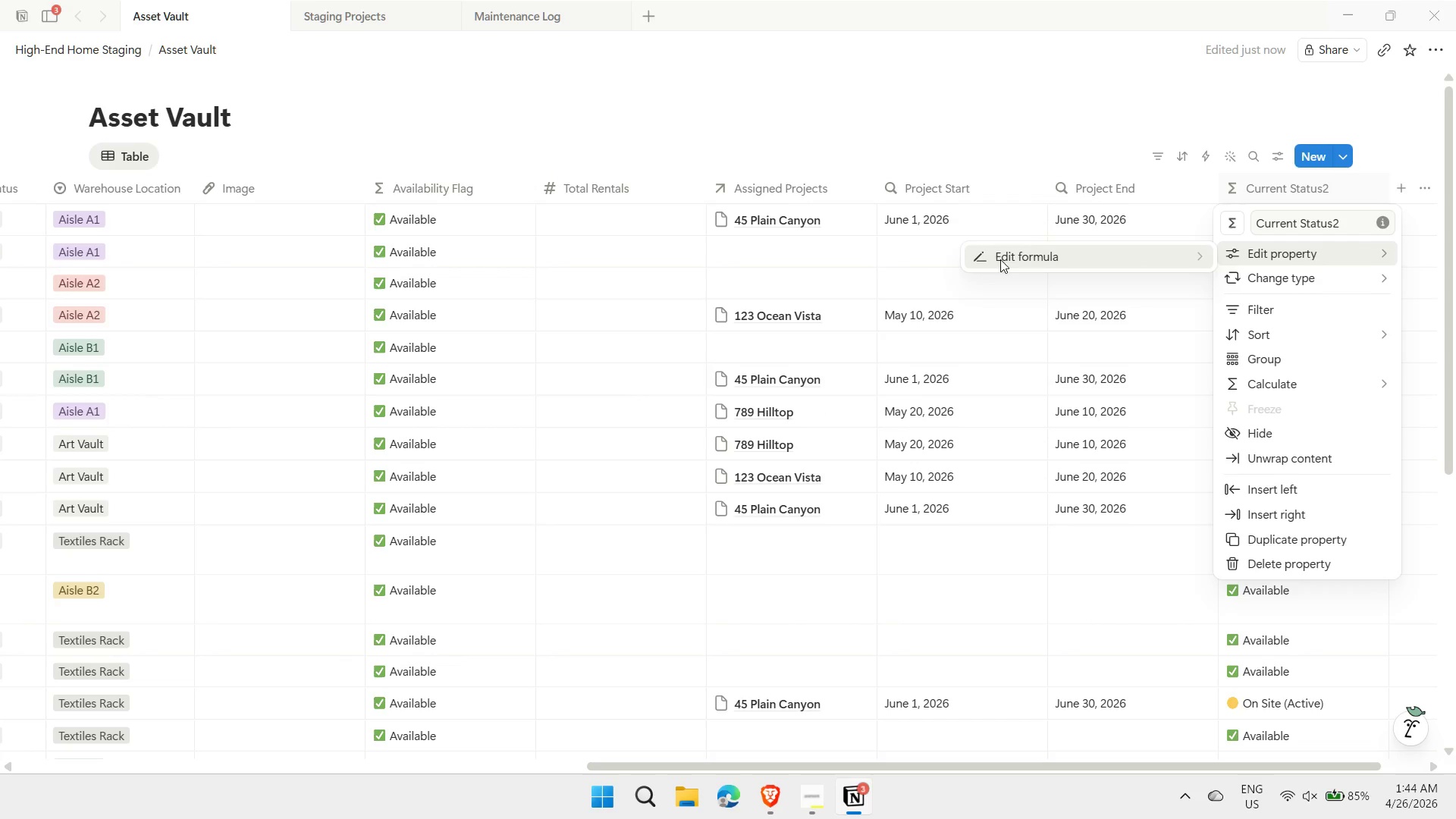 
mouse_move([897, 326])
 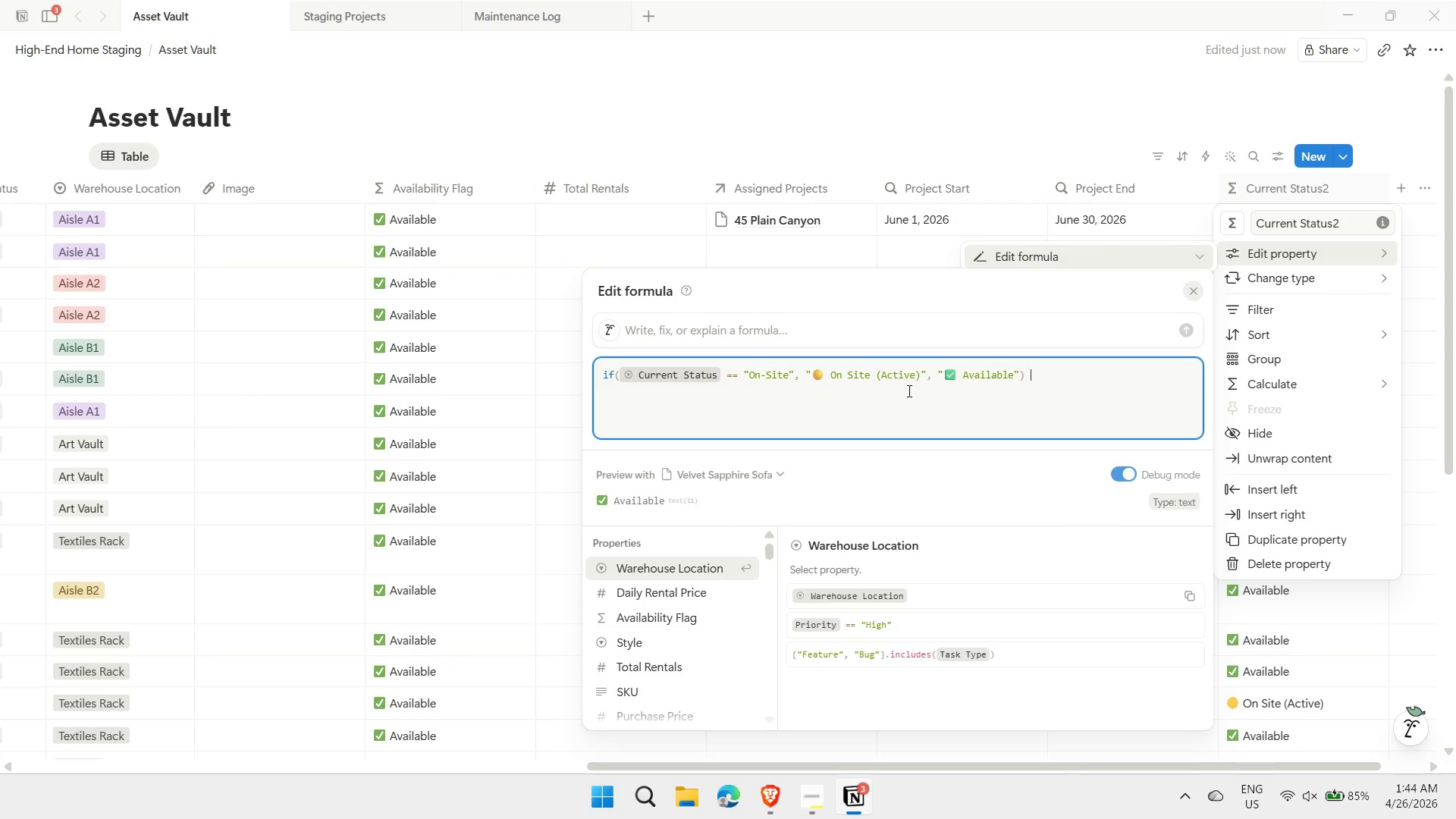 
wait(5.42)
 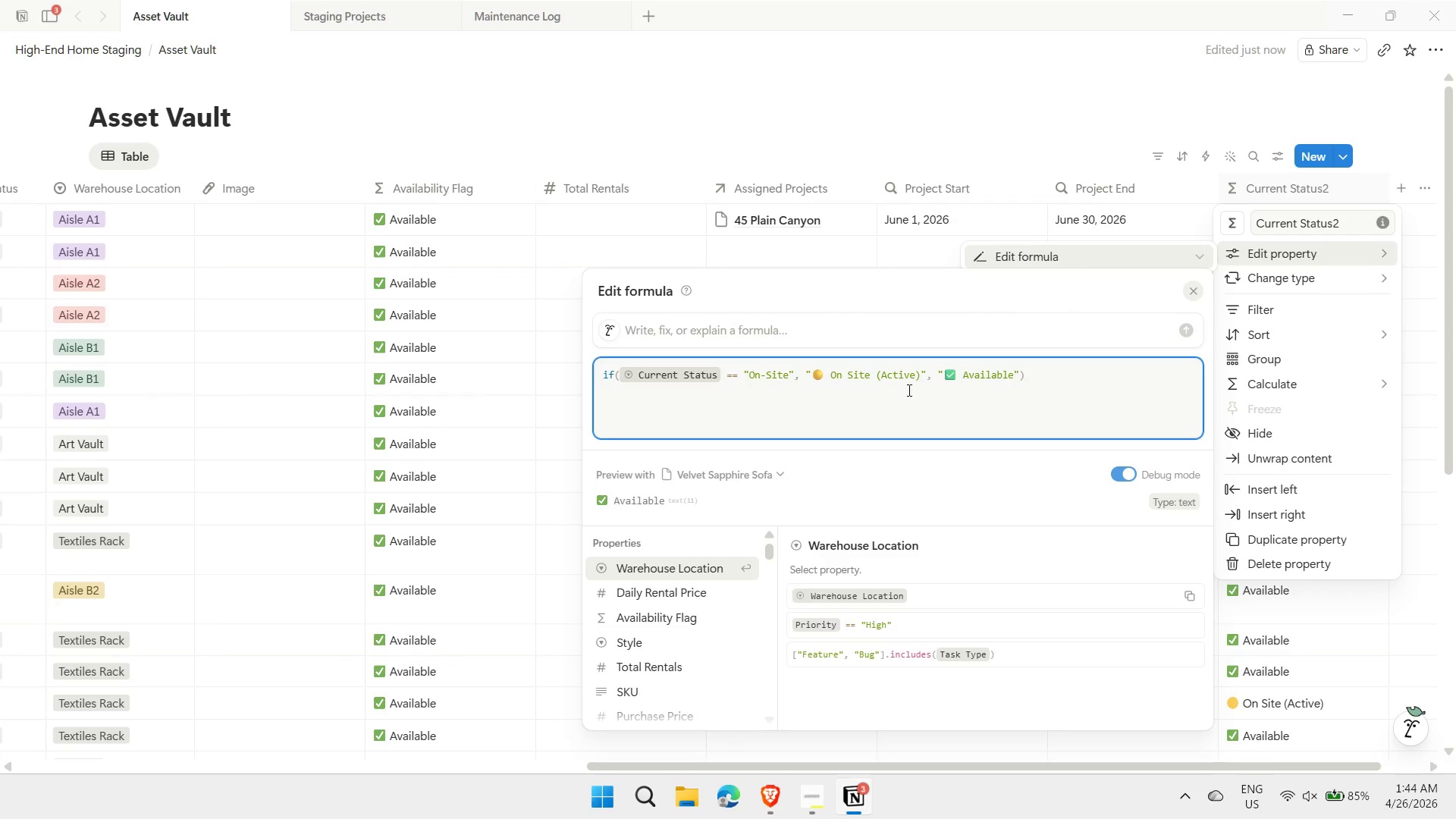 
left_click([937, 374])
 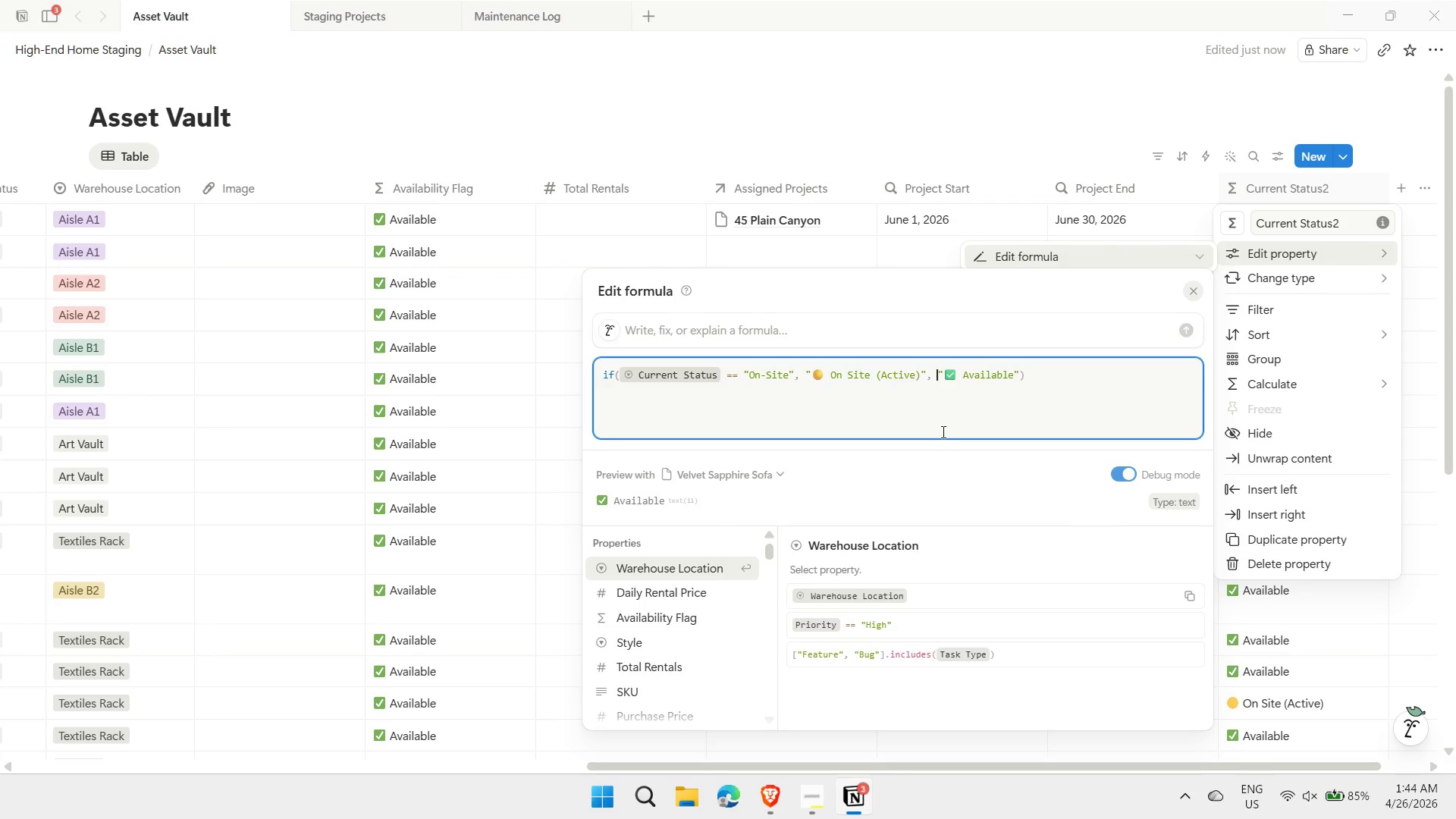 
key(Shift+ShiftLeft)
 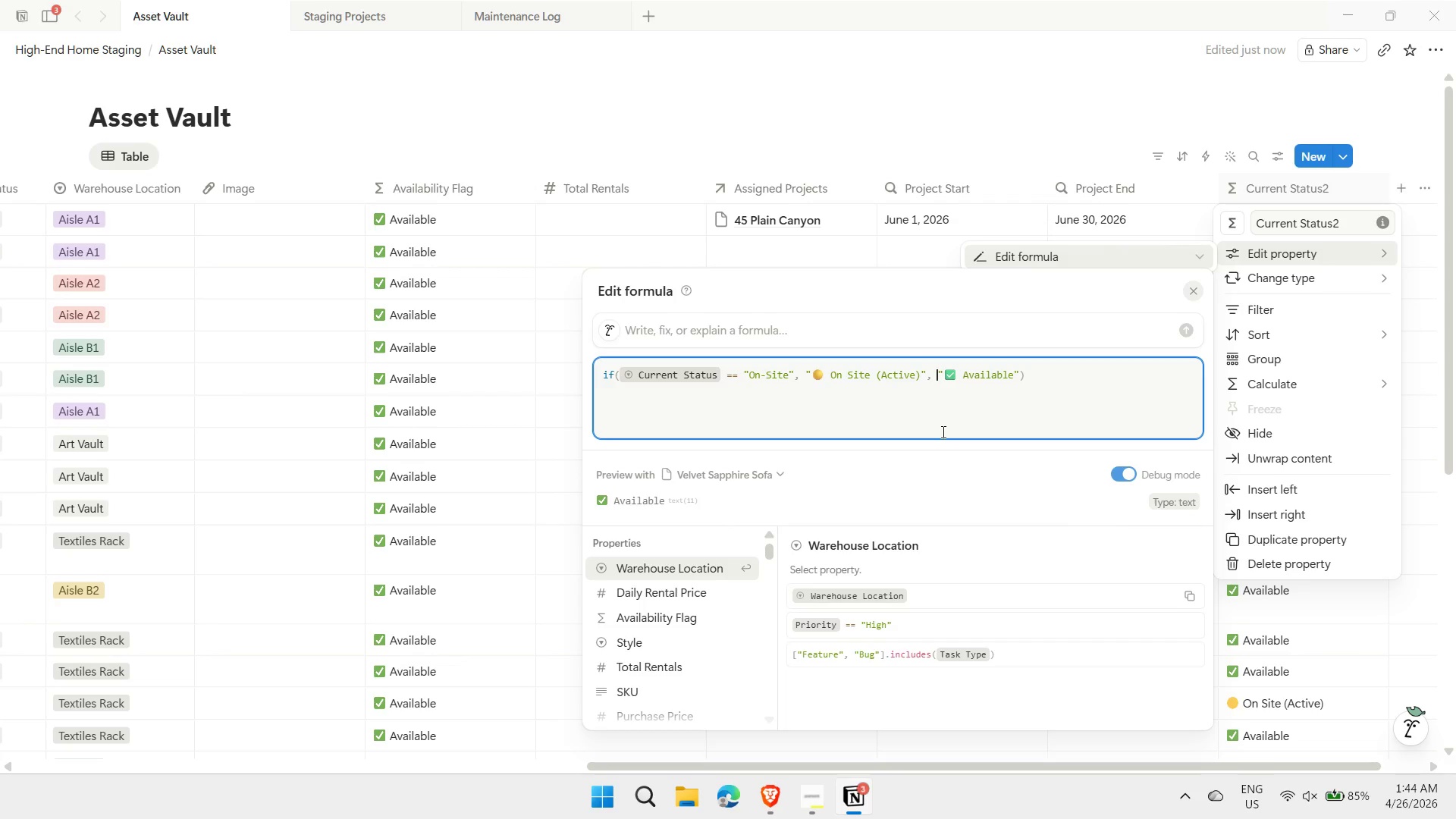 
key(Shift+Enter)
 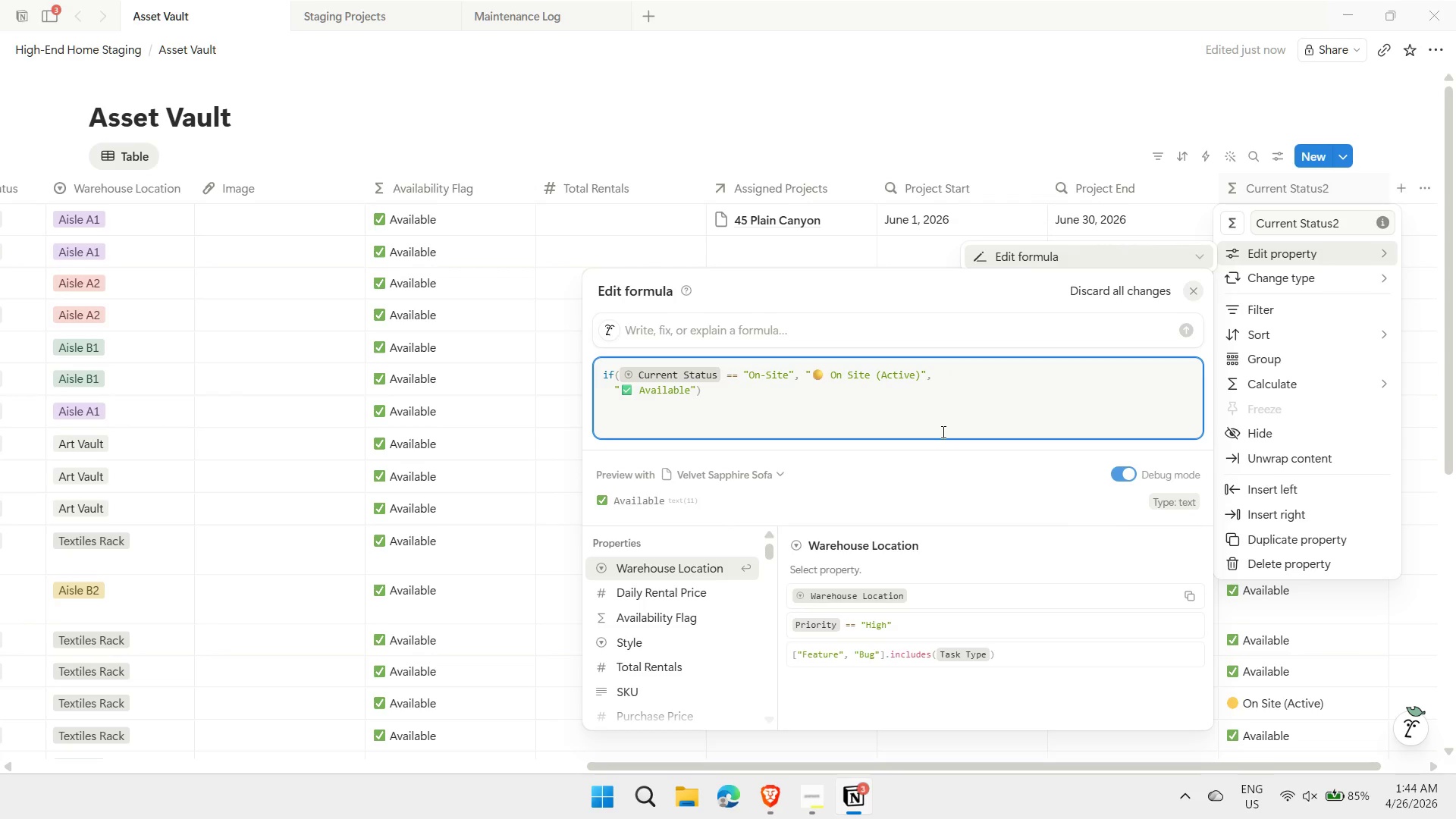 
key(Shift+ShiftLeft)
 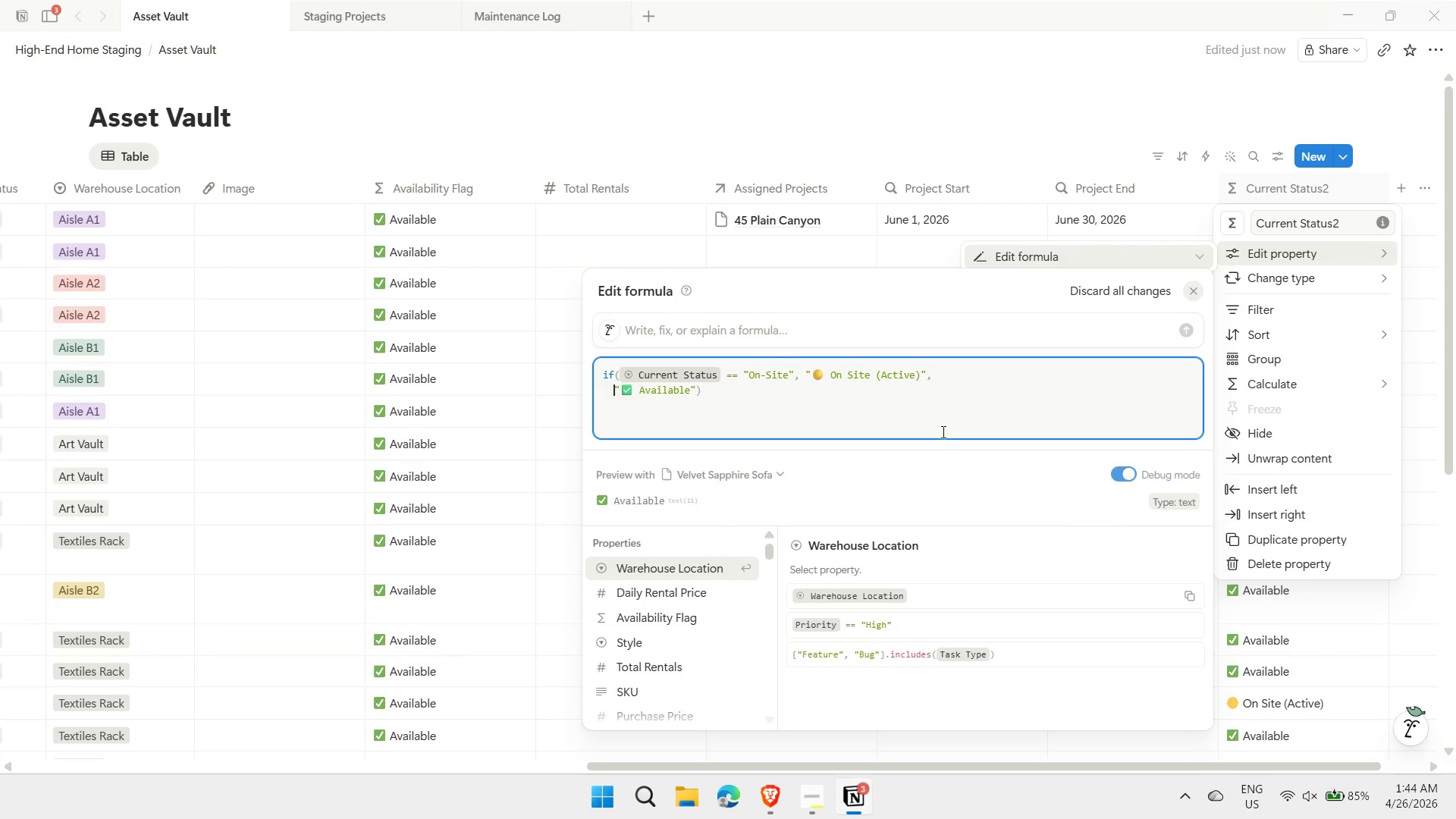 
key(Shift+Enter)
 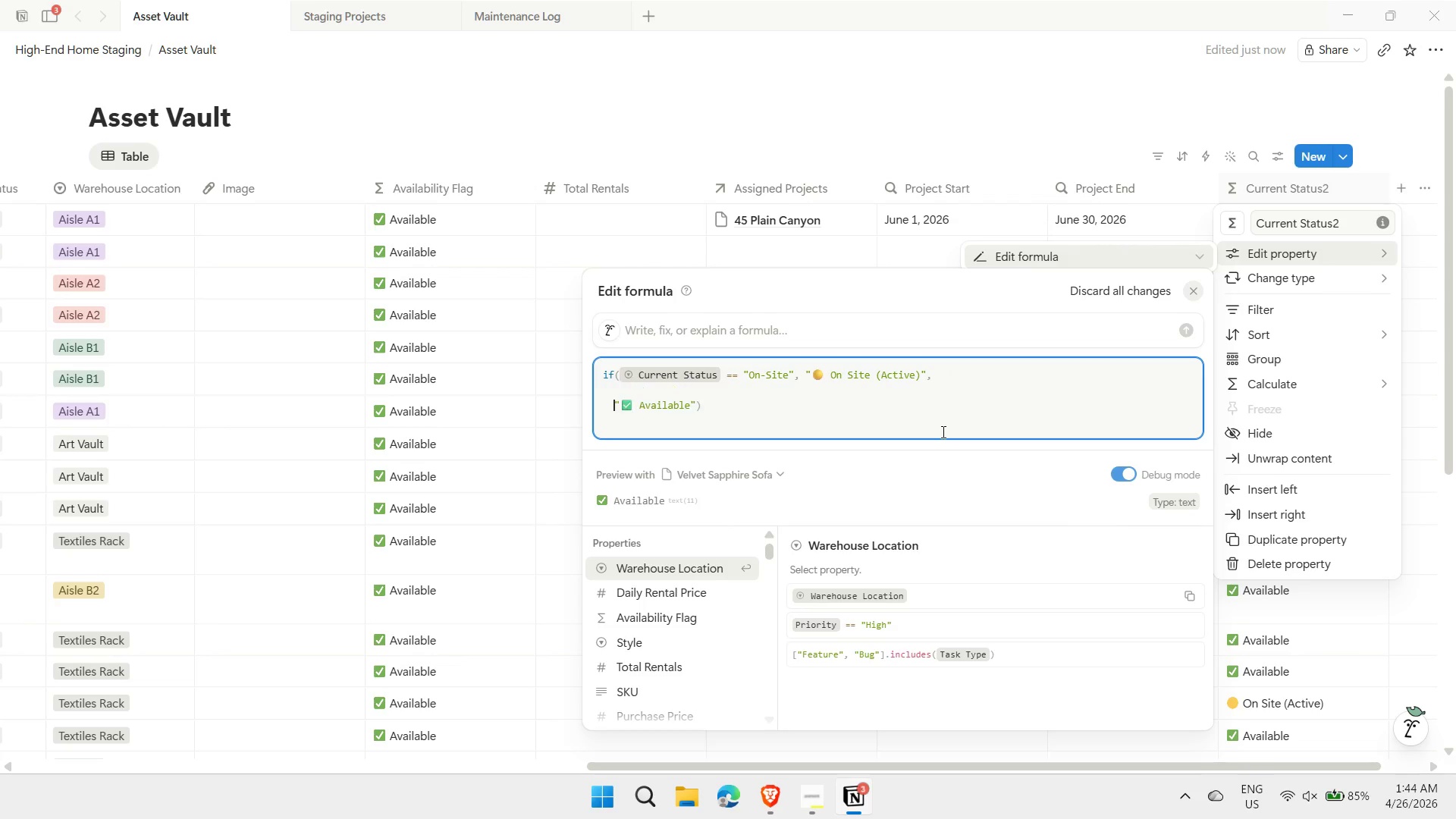 
key(ArrowUp)
 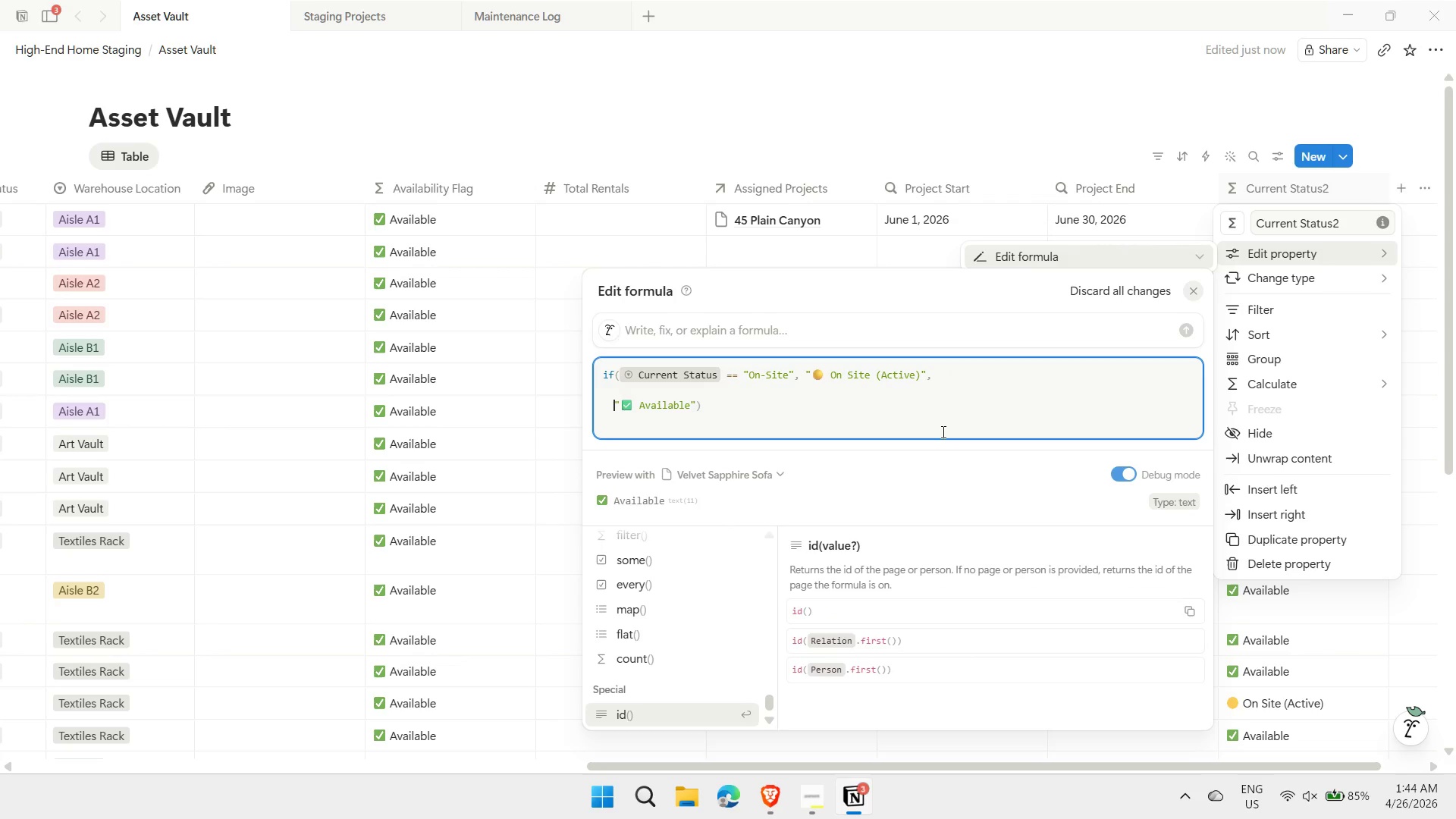 
key(ArrowUp)
 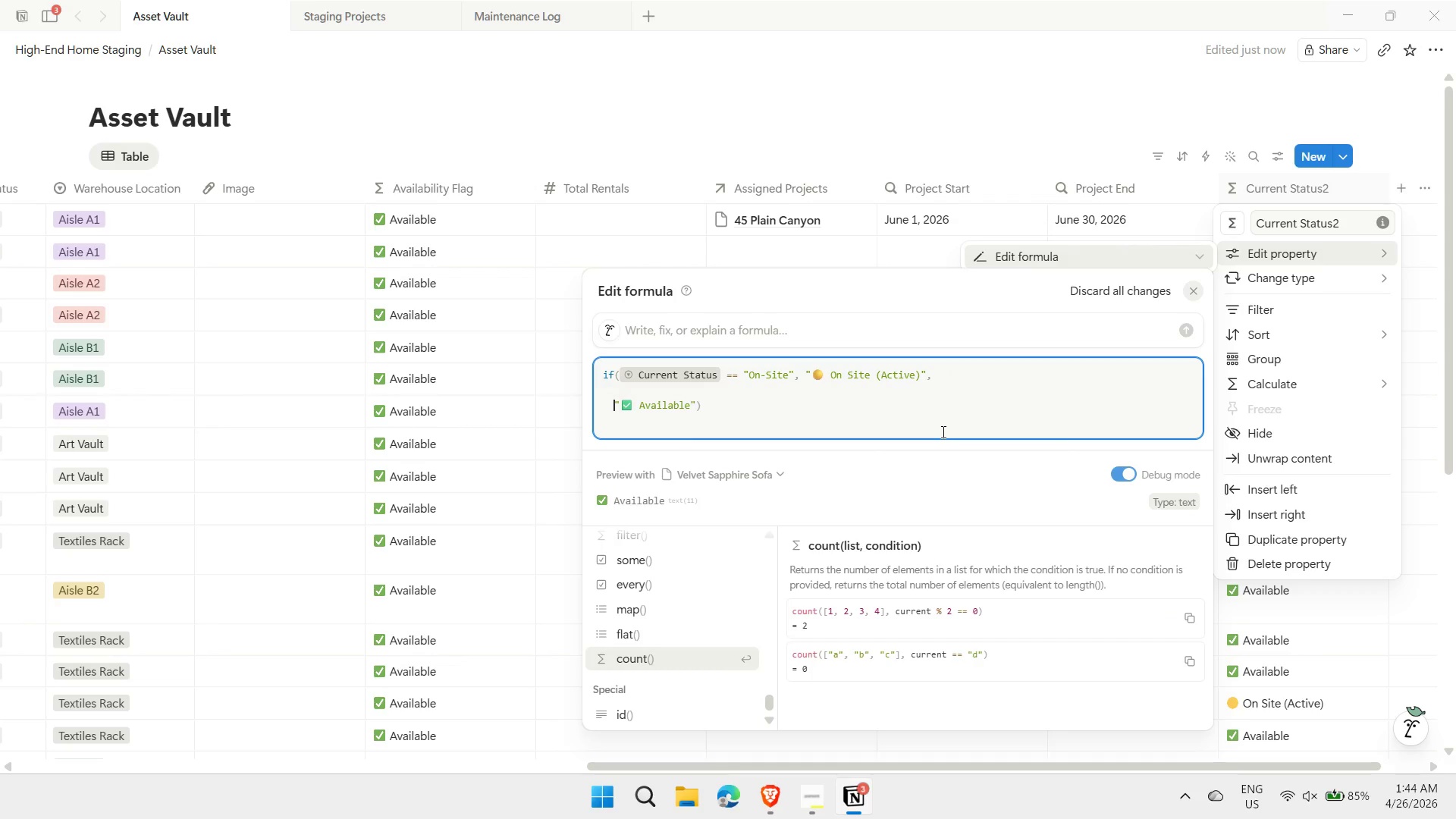 
key(ArrowUp)
 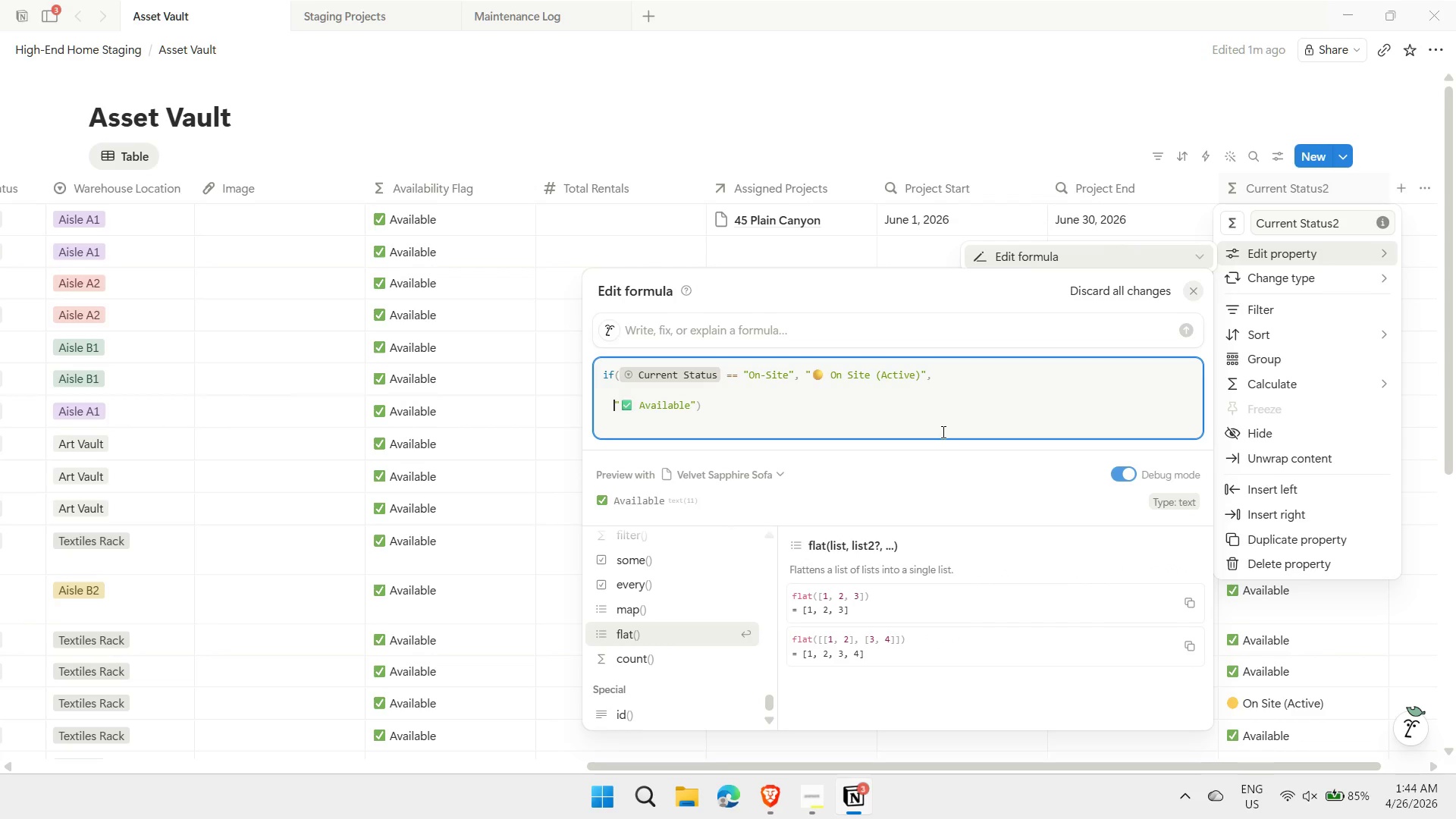 
key(ArrowUp)
 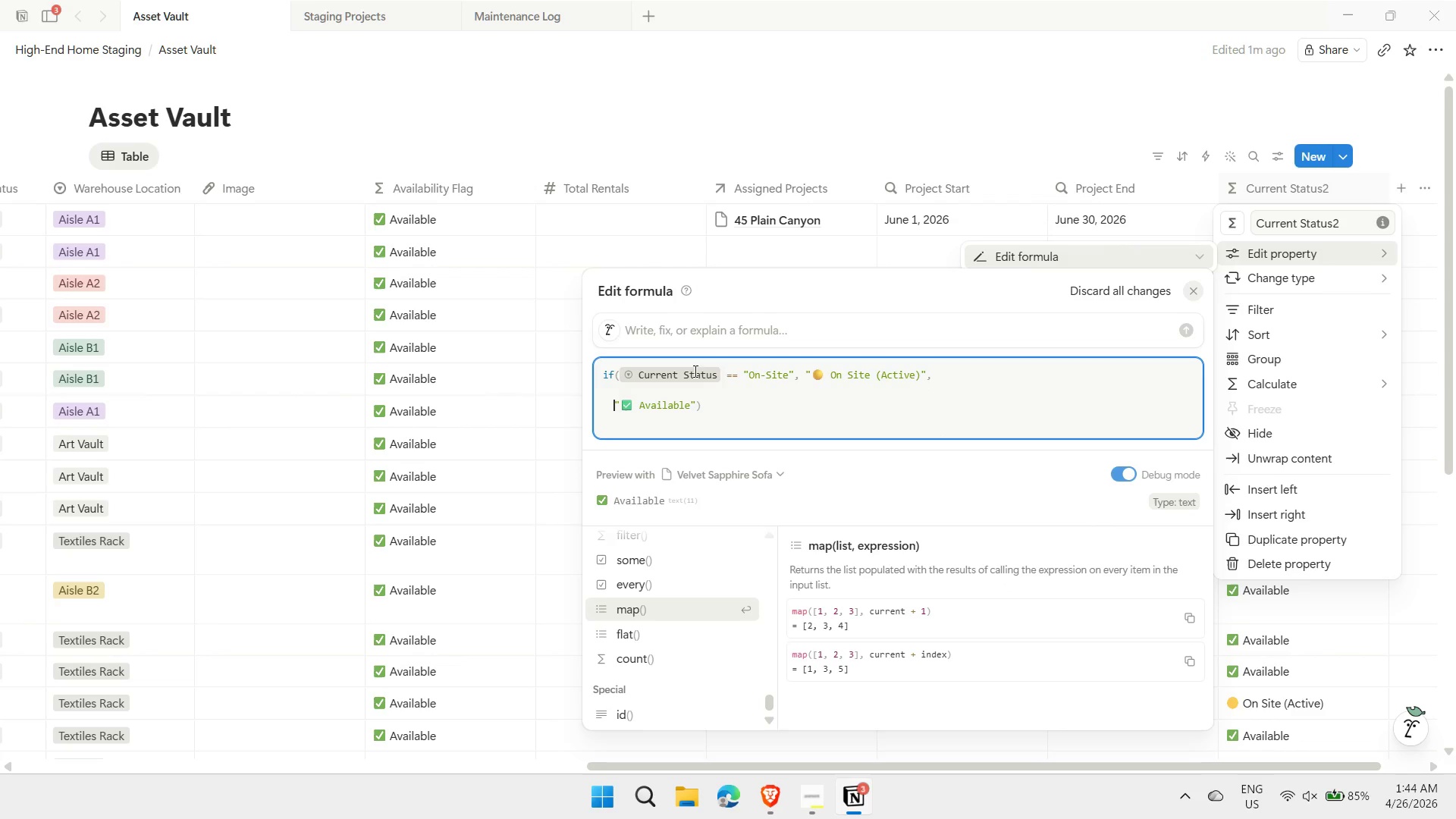 
left_click([685, 391])
 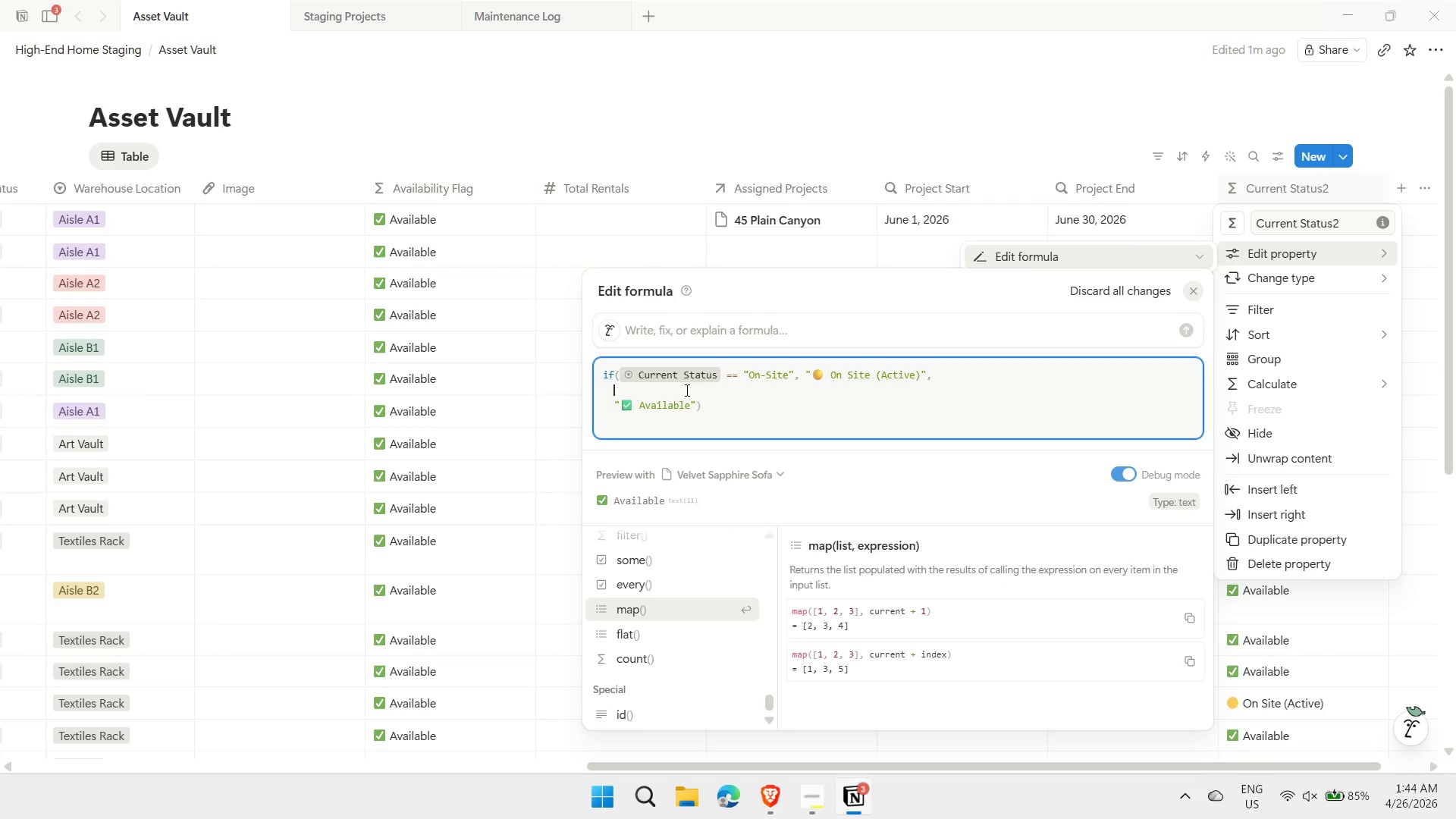 
type(if()
 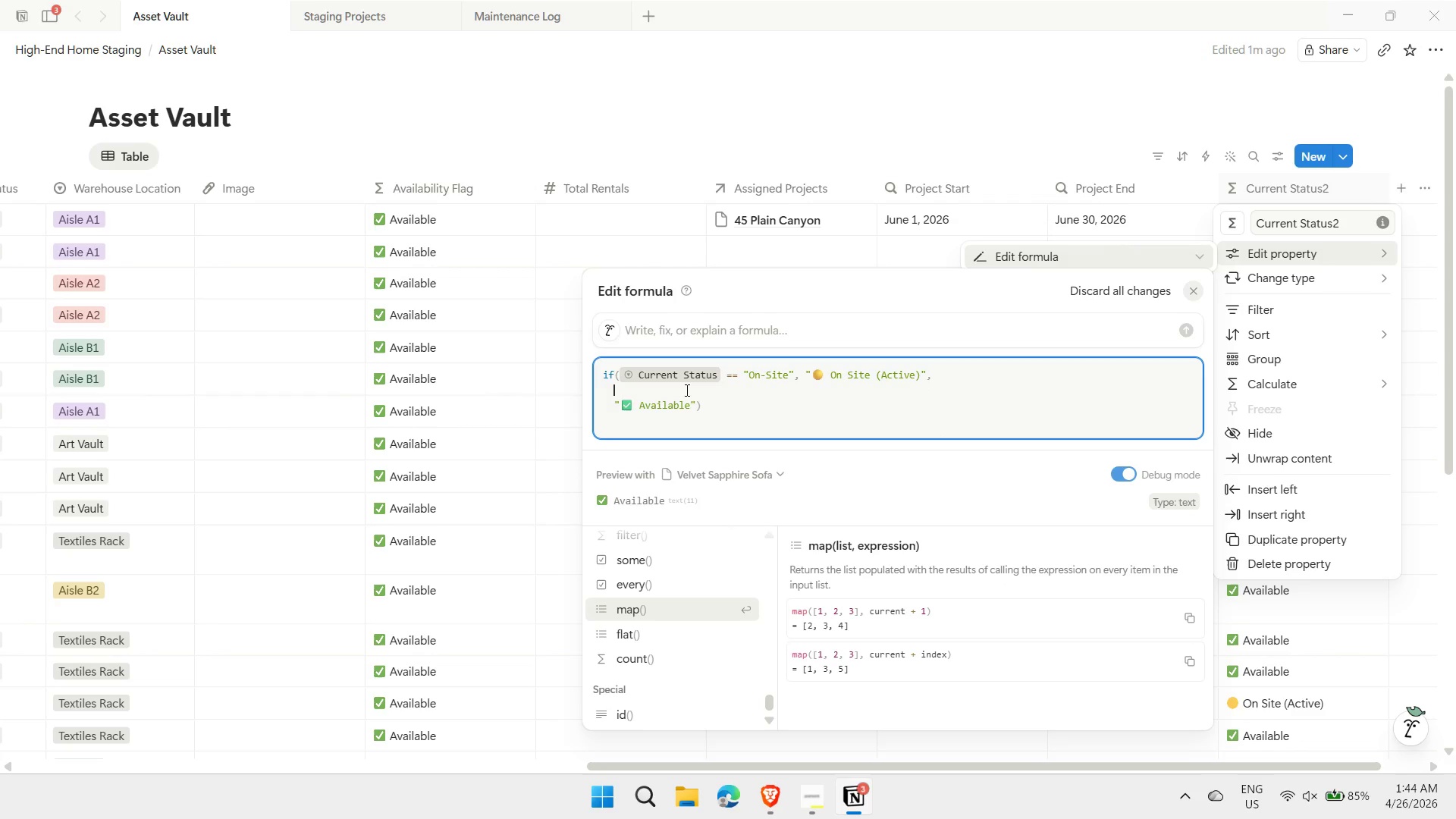 
type(prop()
 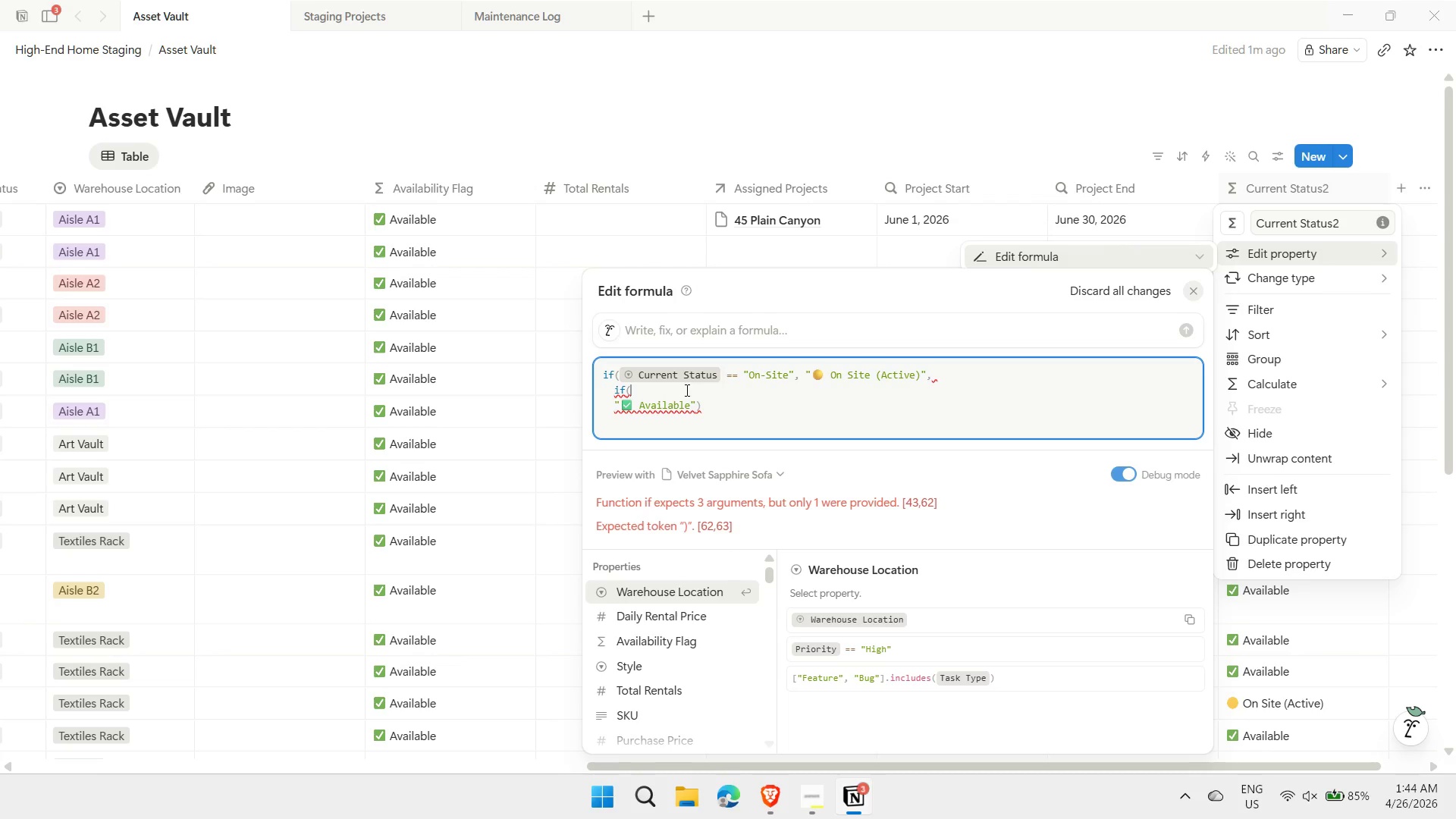 
type("Current Status"))
 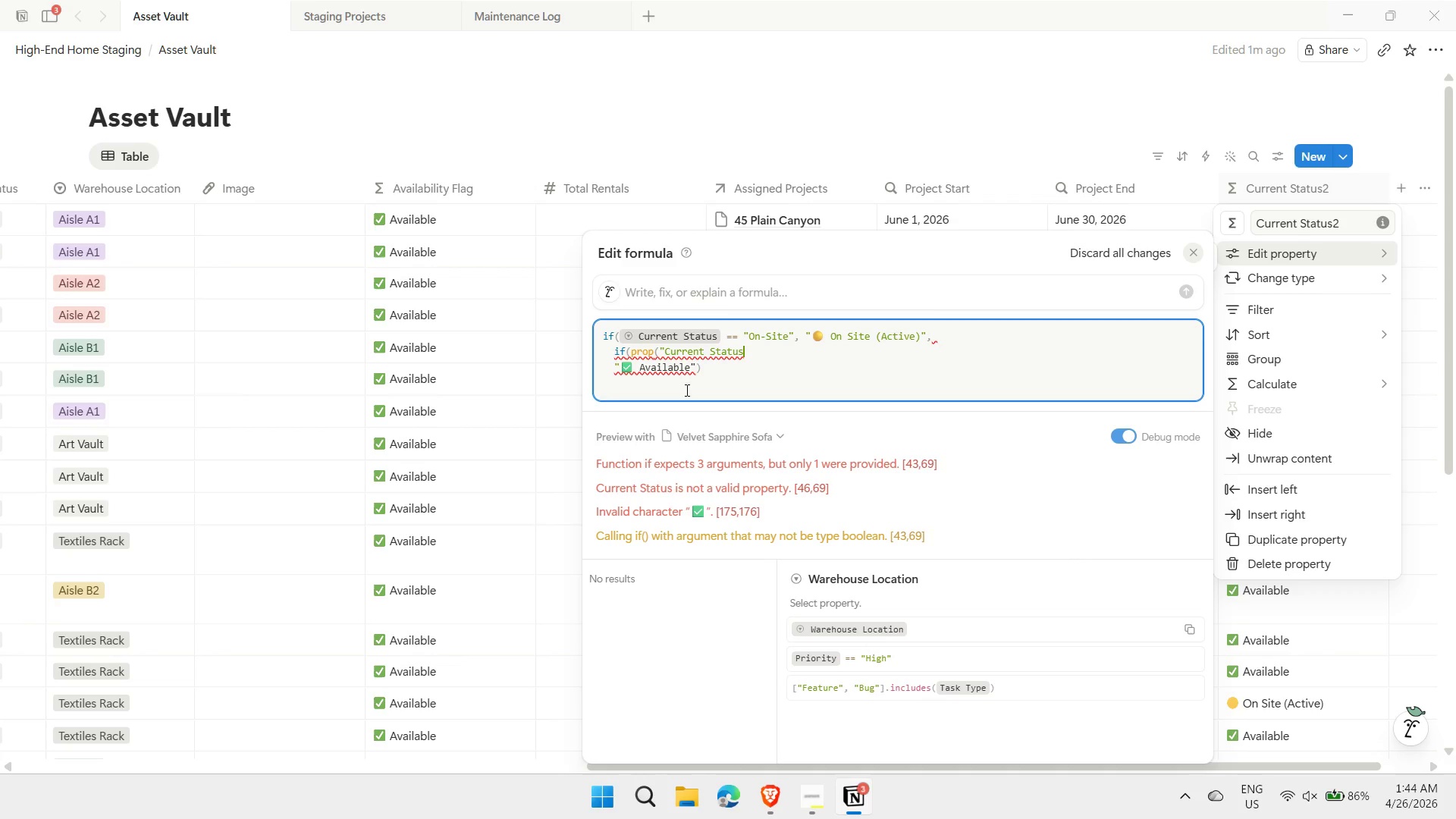 
left_click([745, 384])
 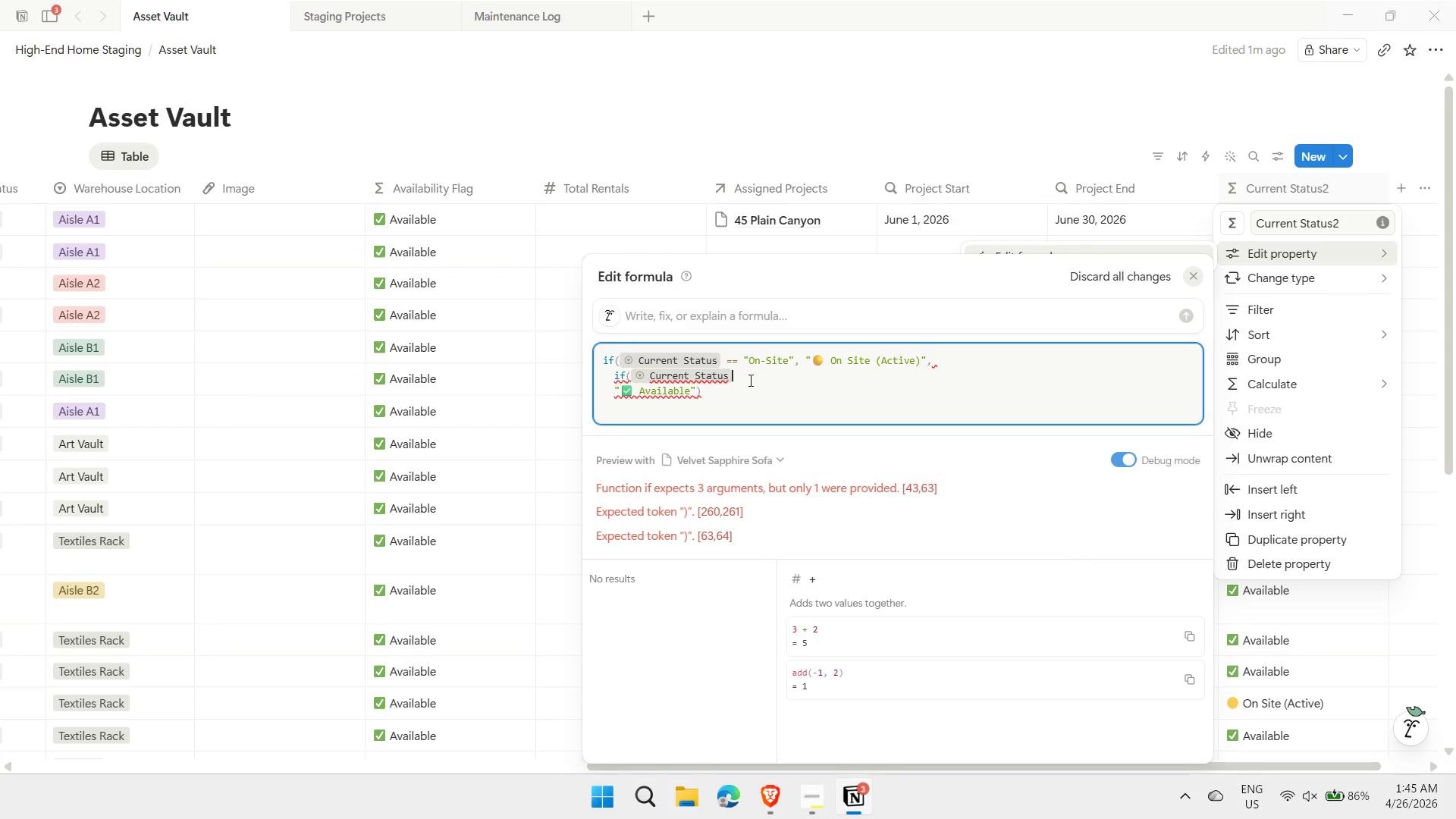 
key(Space)
 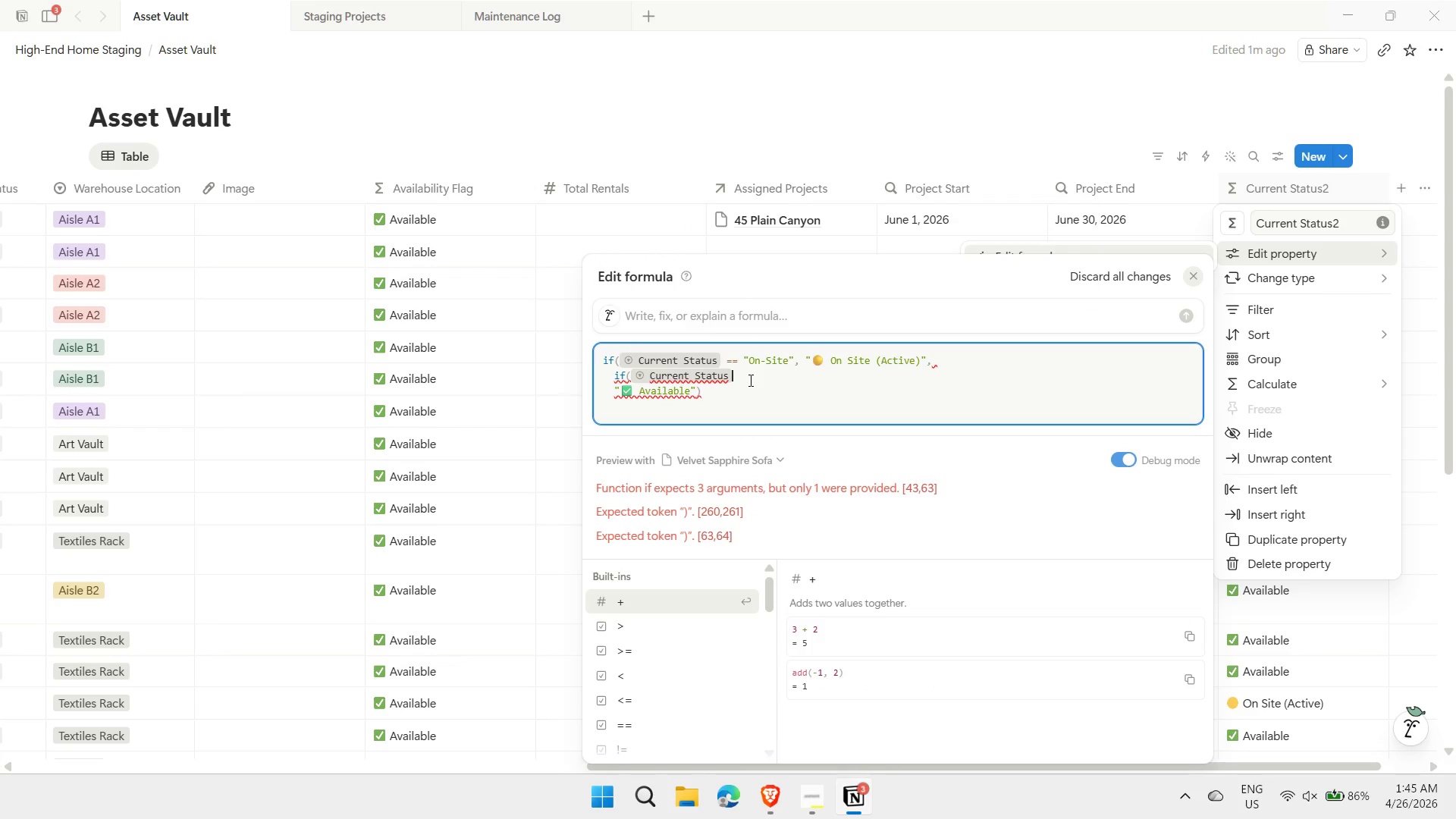 
key(Equal)
 